 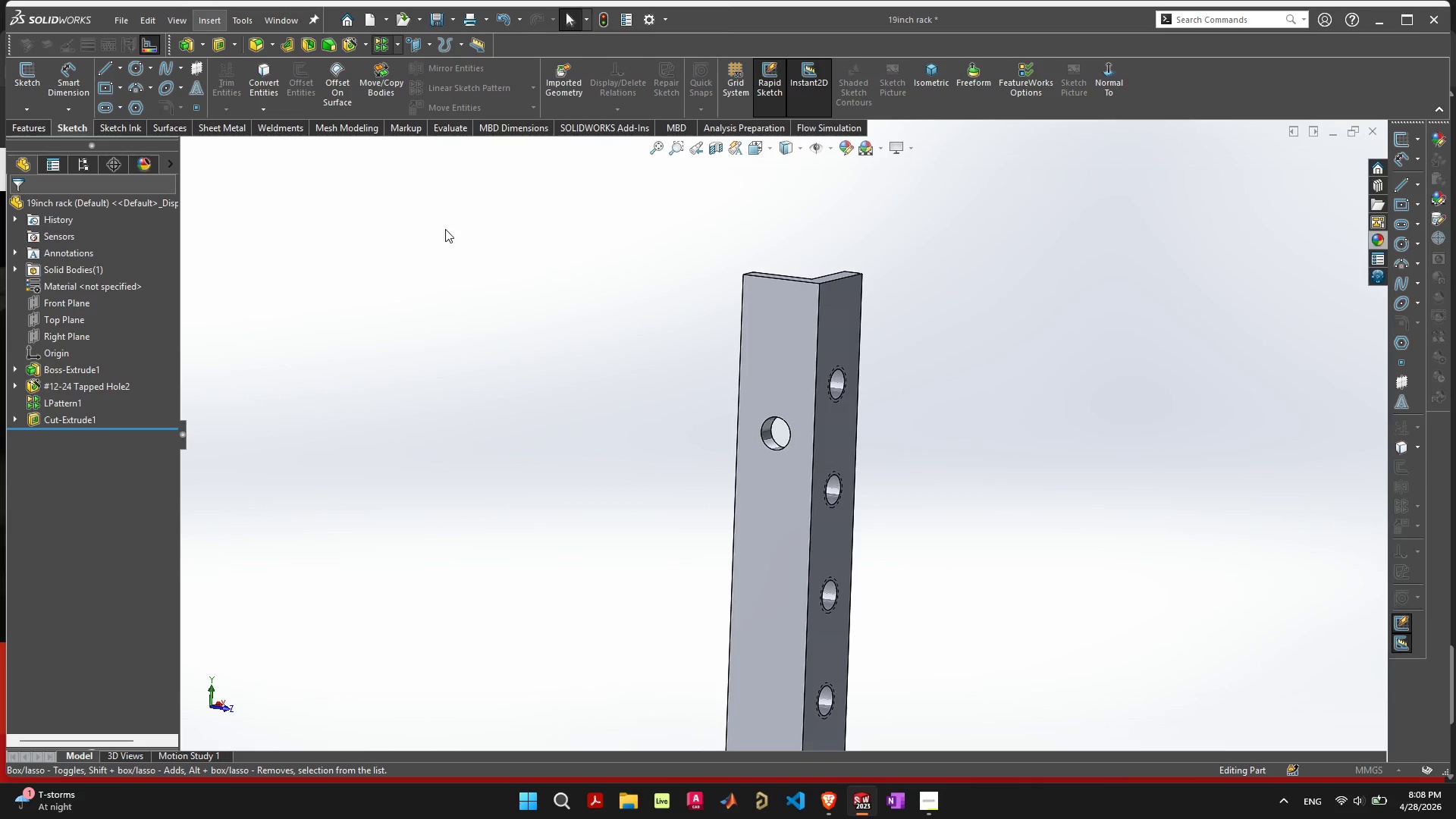 
left_click([769, 440])
 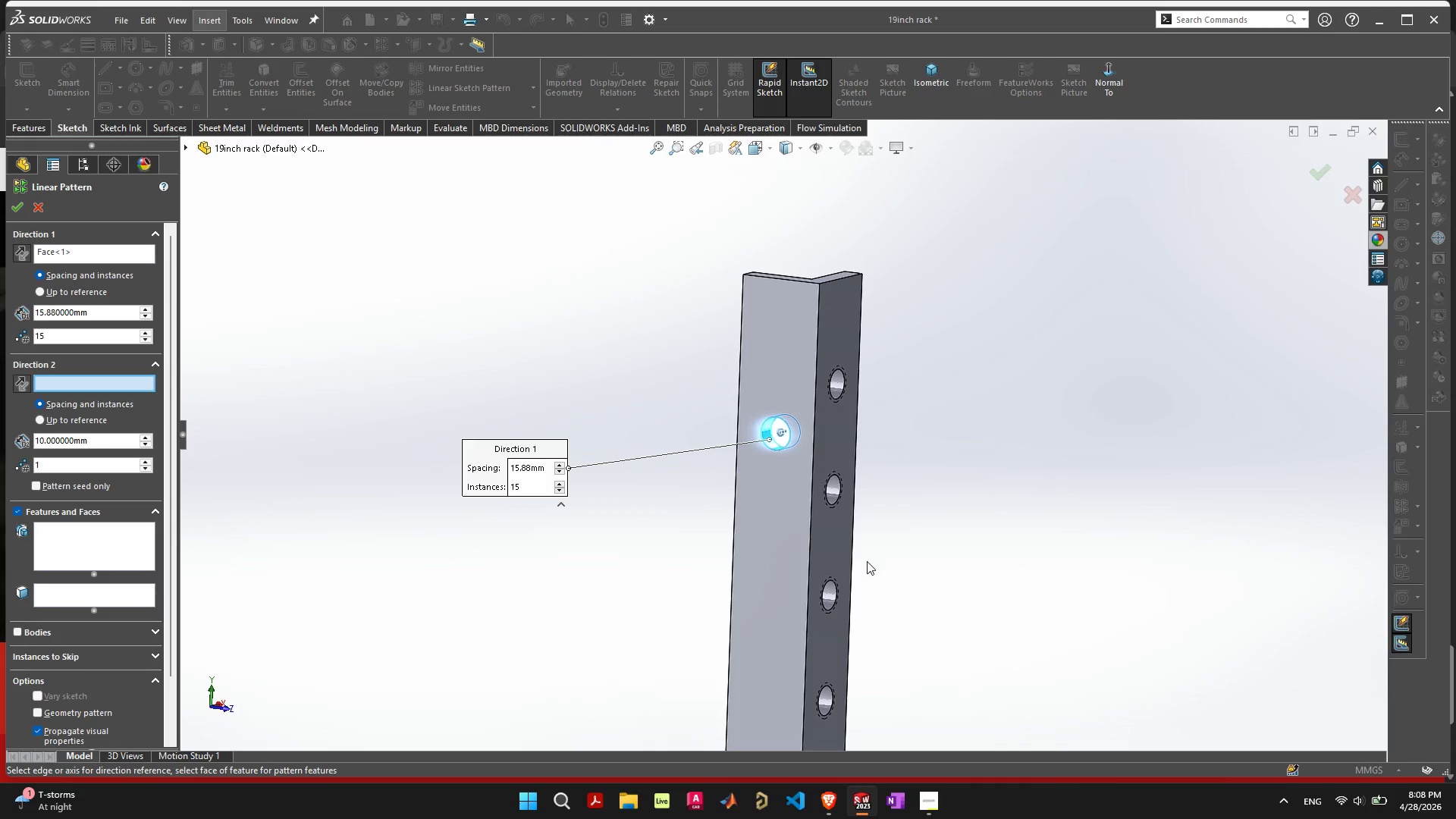 
scroll: coordinate [616, 557], scroll_direction: down, amount: 8.0
 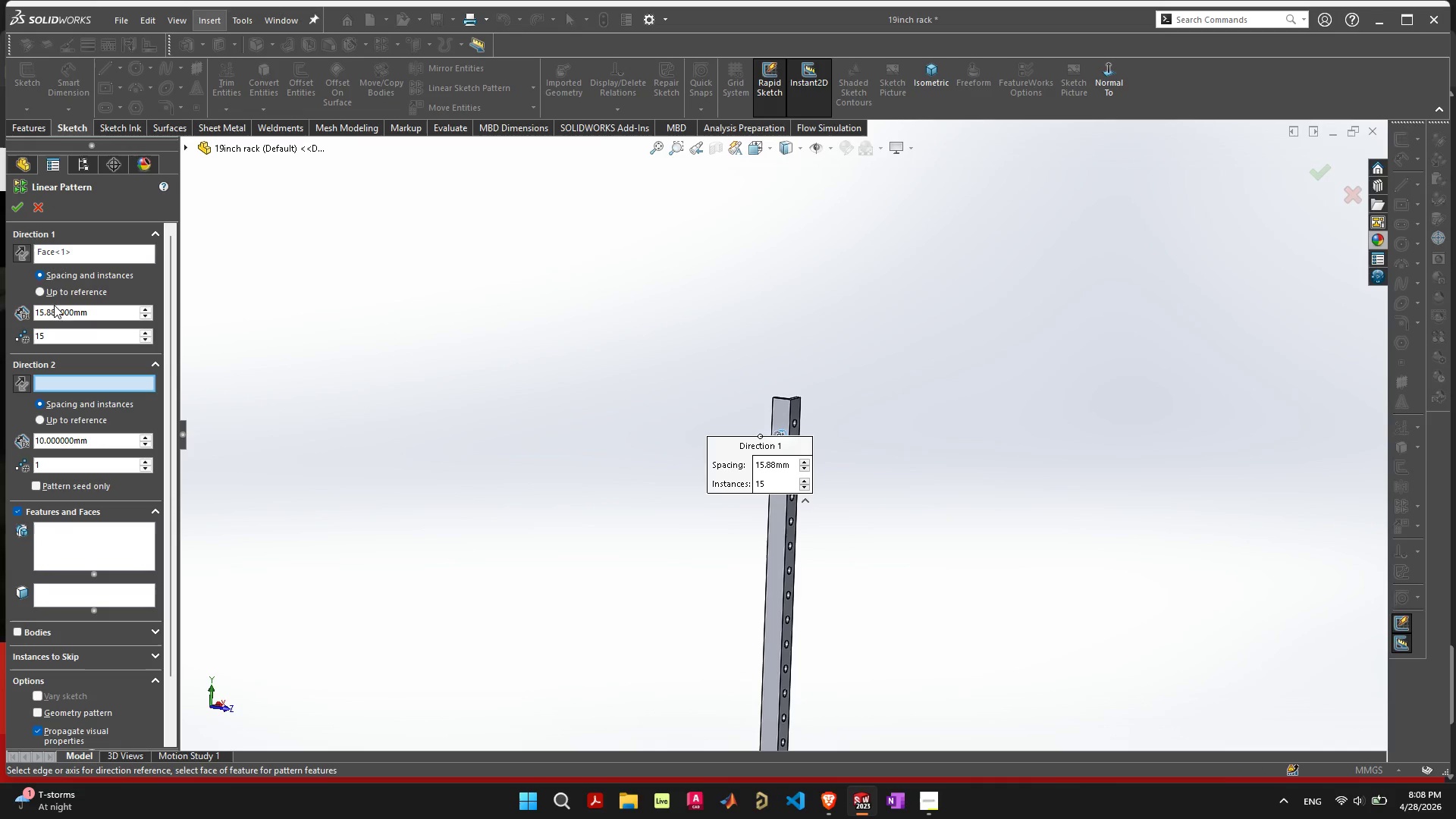 
left_click([60, 255])
 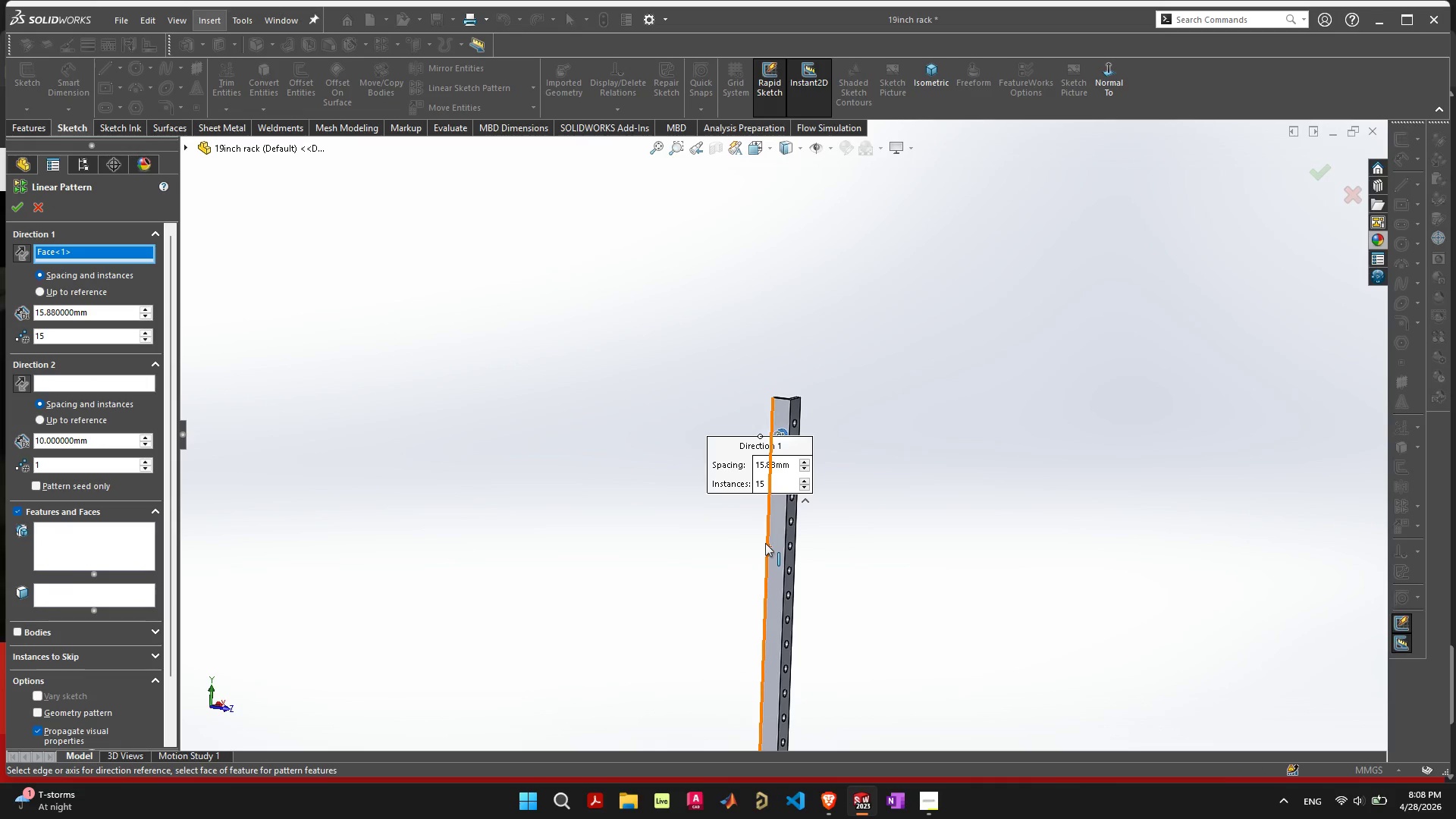 
left_click([765, 543])
 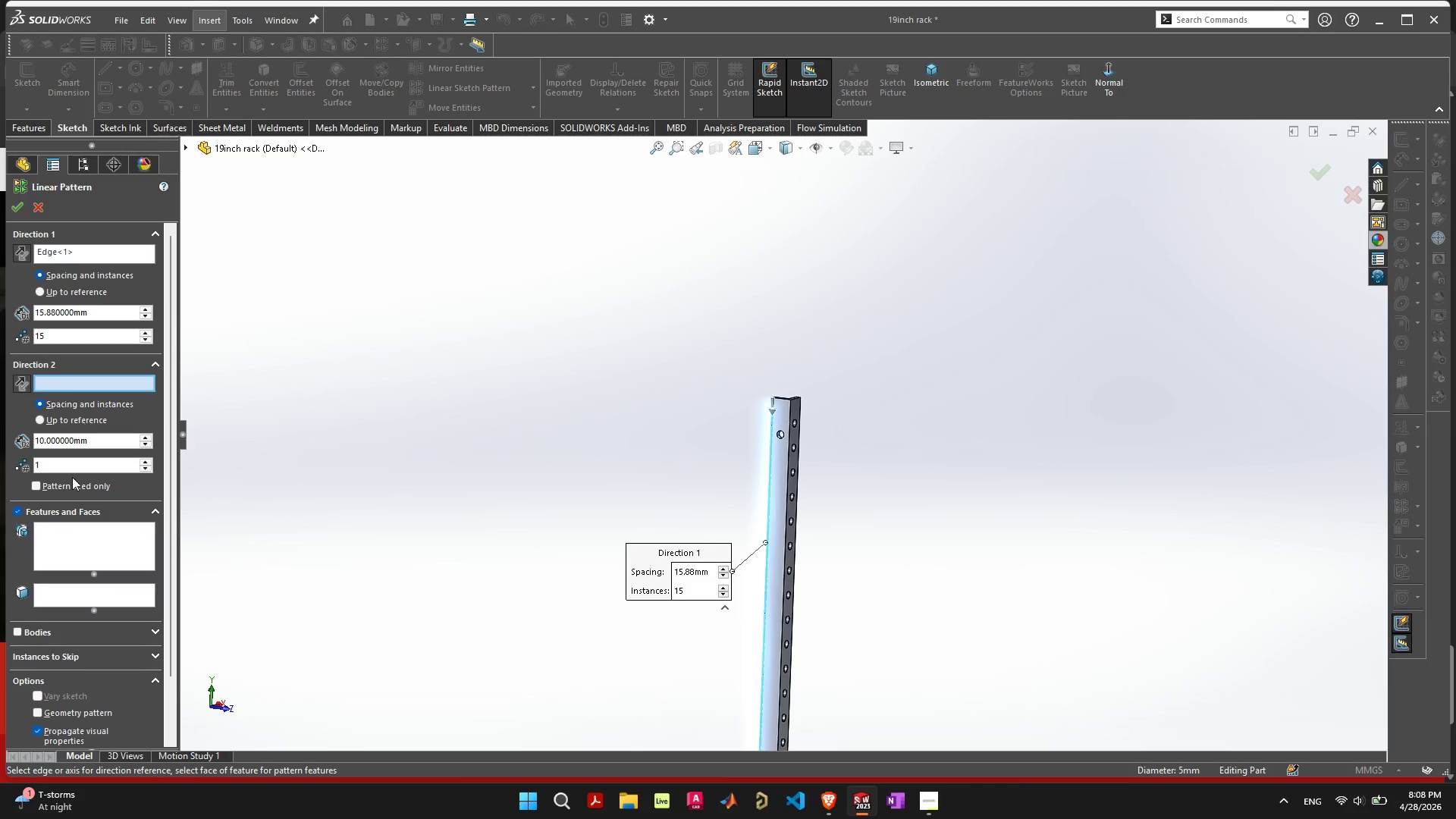 
left_click([71, 539])
 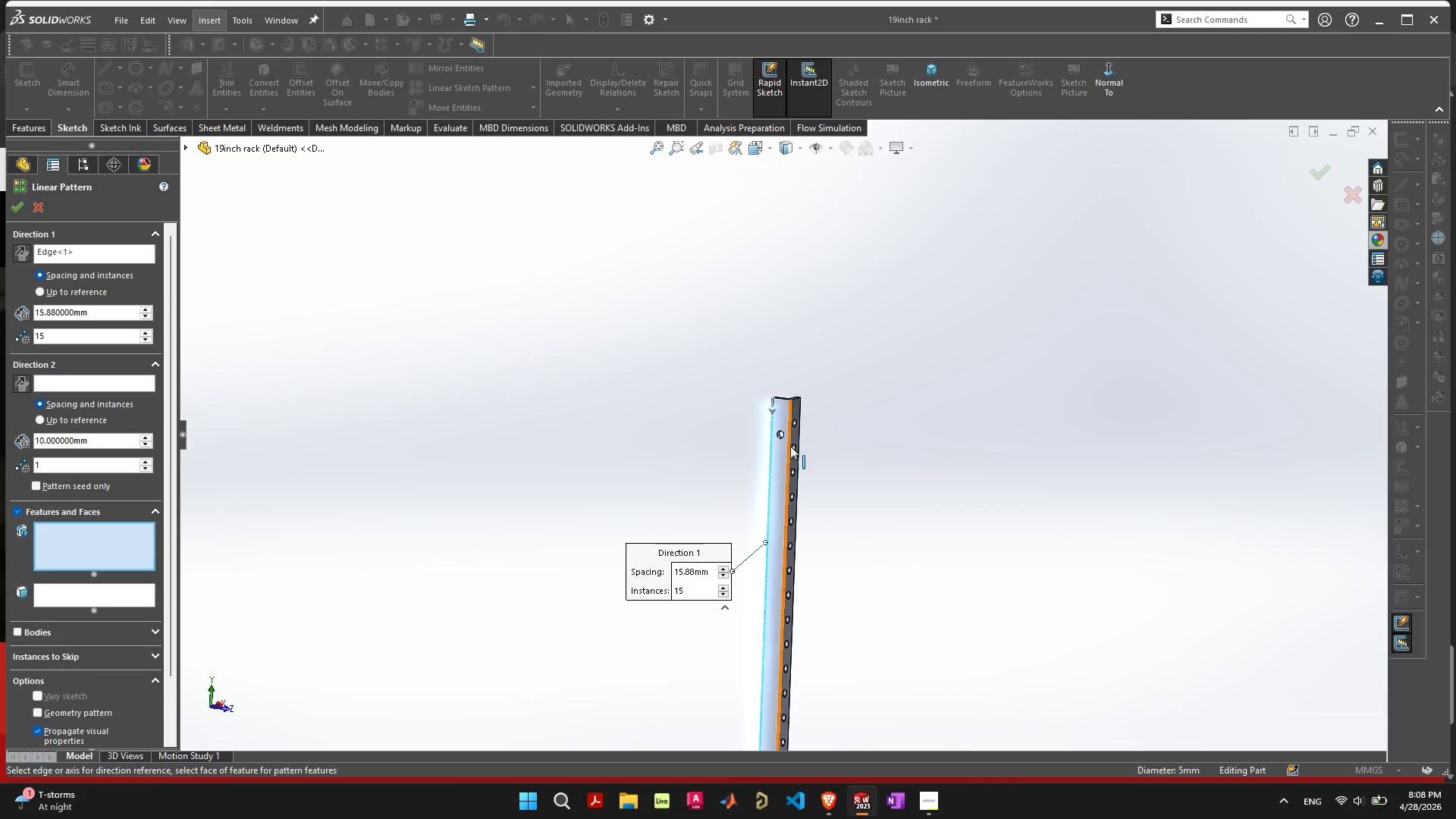 
scroll: coordinate [745, 454], scroll_direction: up, amount: 11.0
 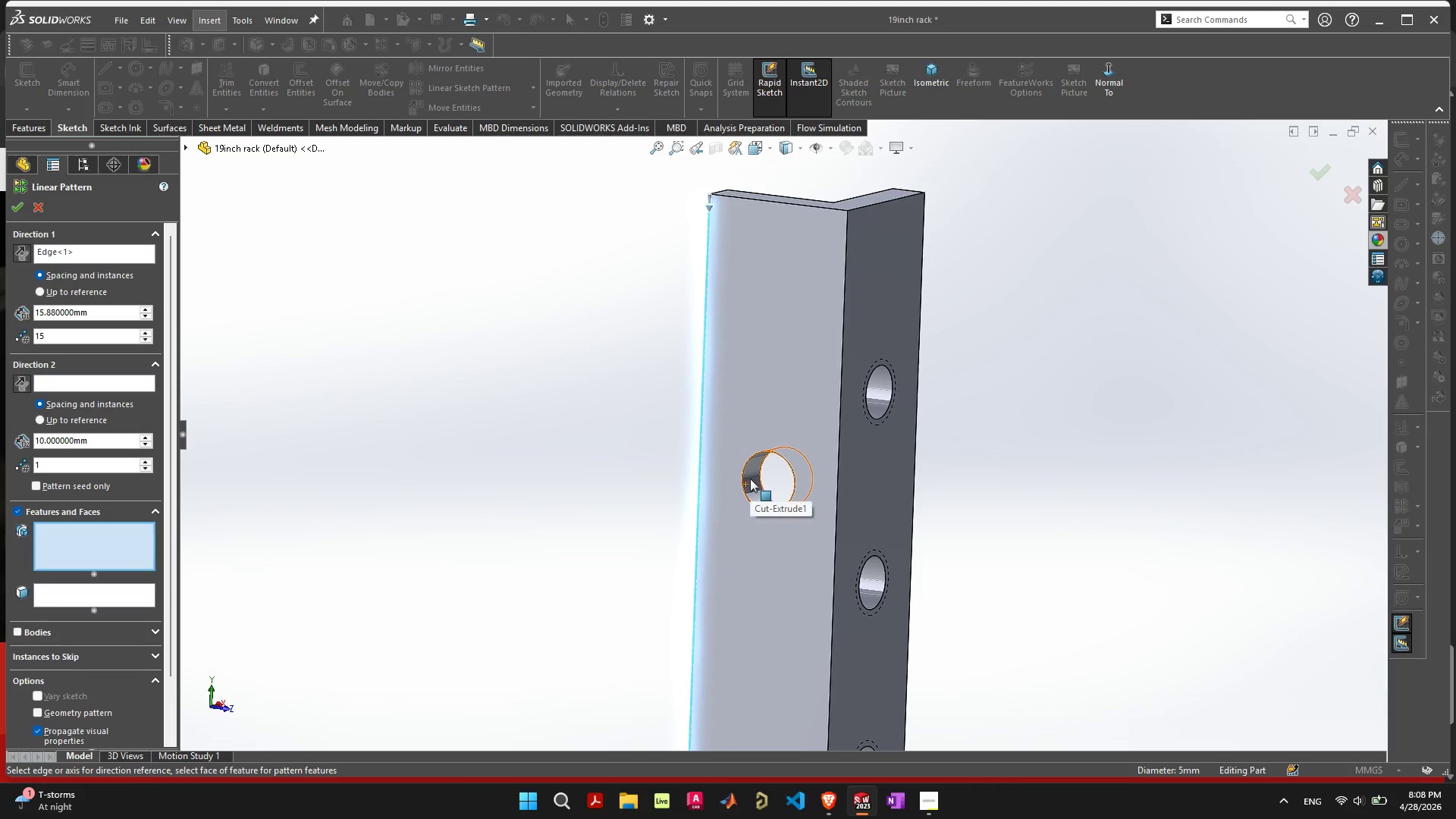 
left_click([750, 479])
 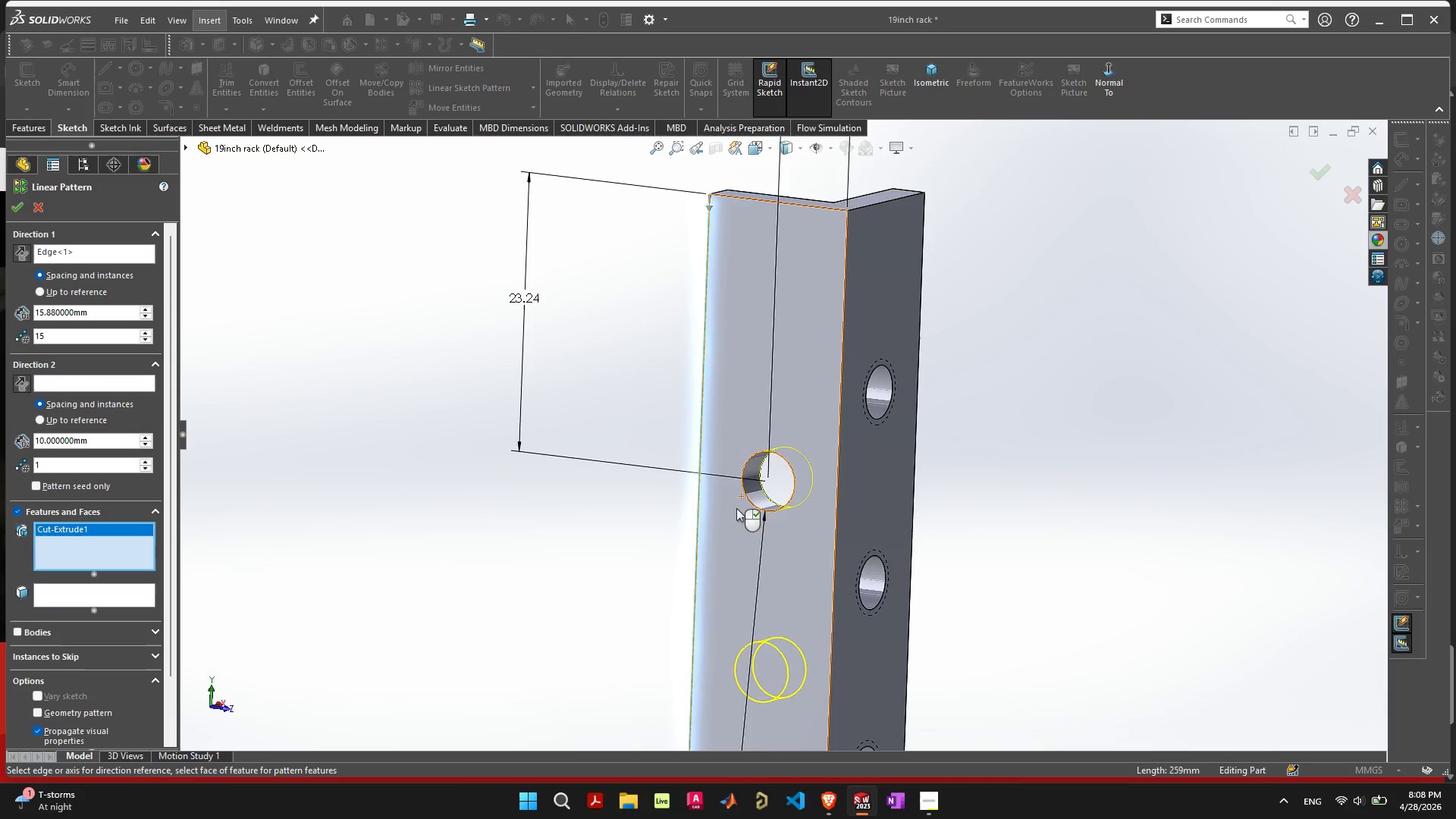 
scroll: coordinate [741, 584], scroll_direction: down, amount: 14.0
 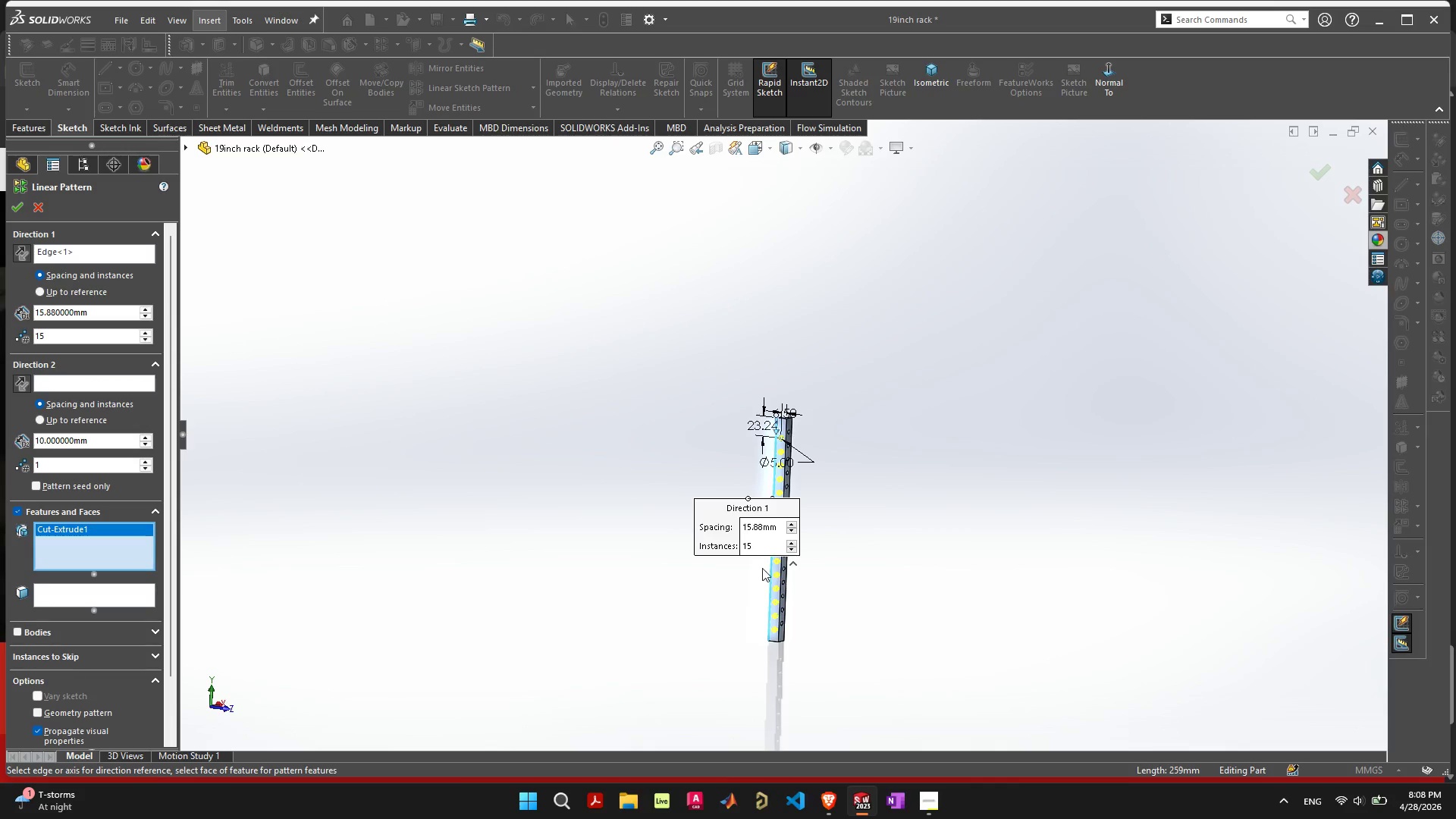 
scroll: coordinate [763, 566], scroll_direction: up, amount: 2.0
 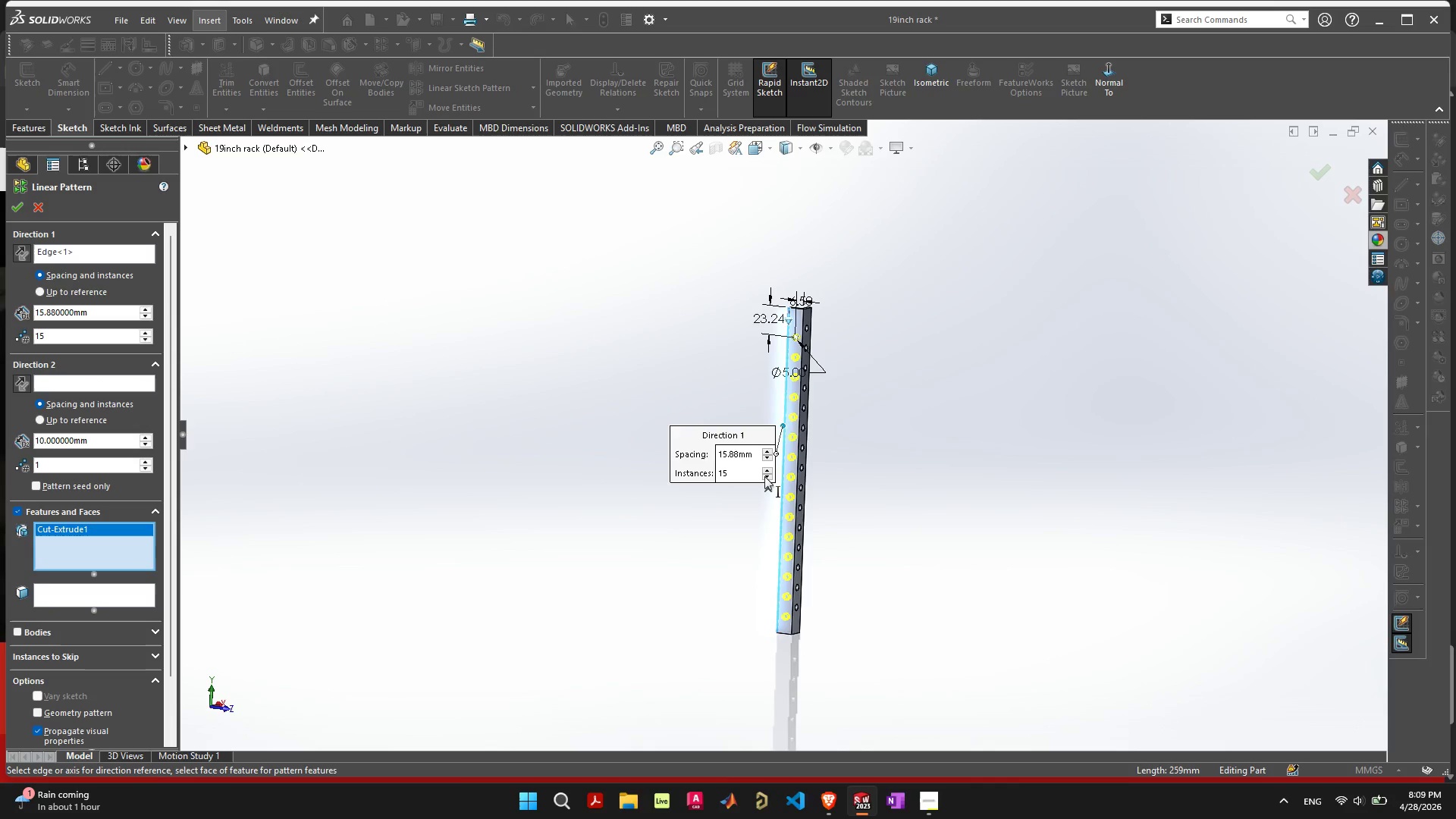 
left_click([764, 479])
 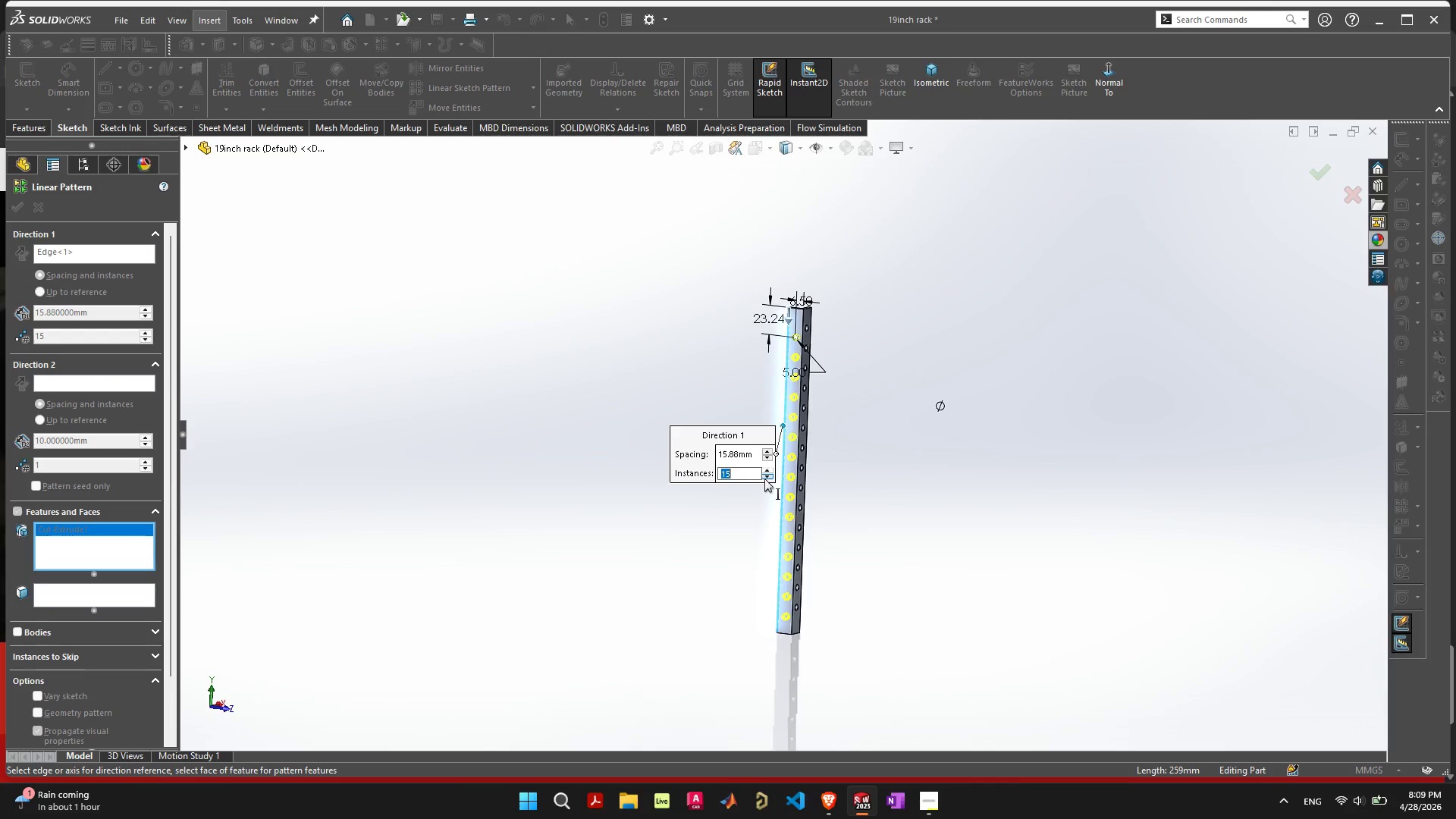 
left_click([764, 479])
 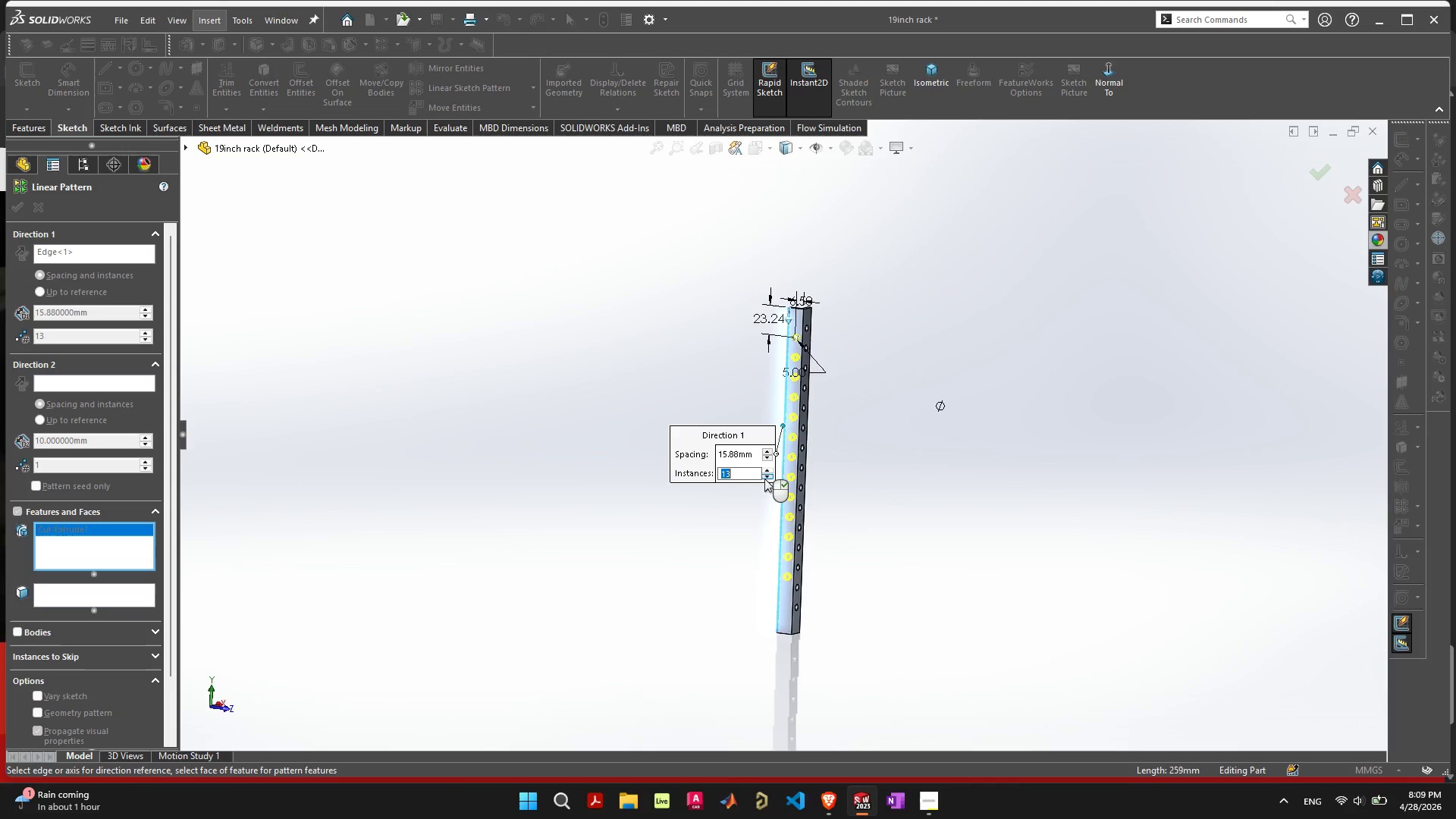 
double_click([764, 479])
 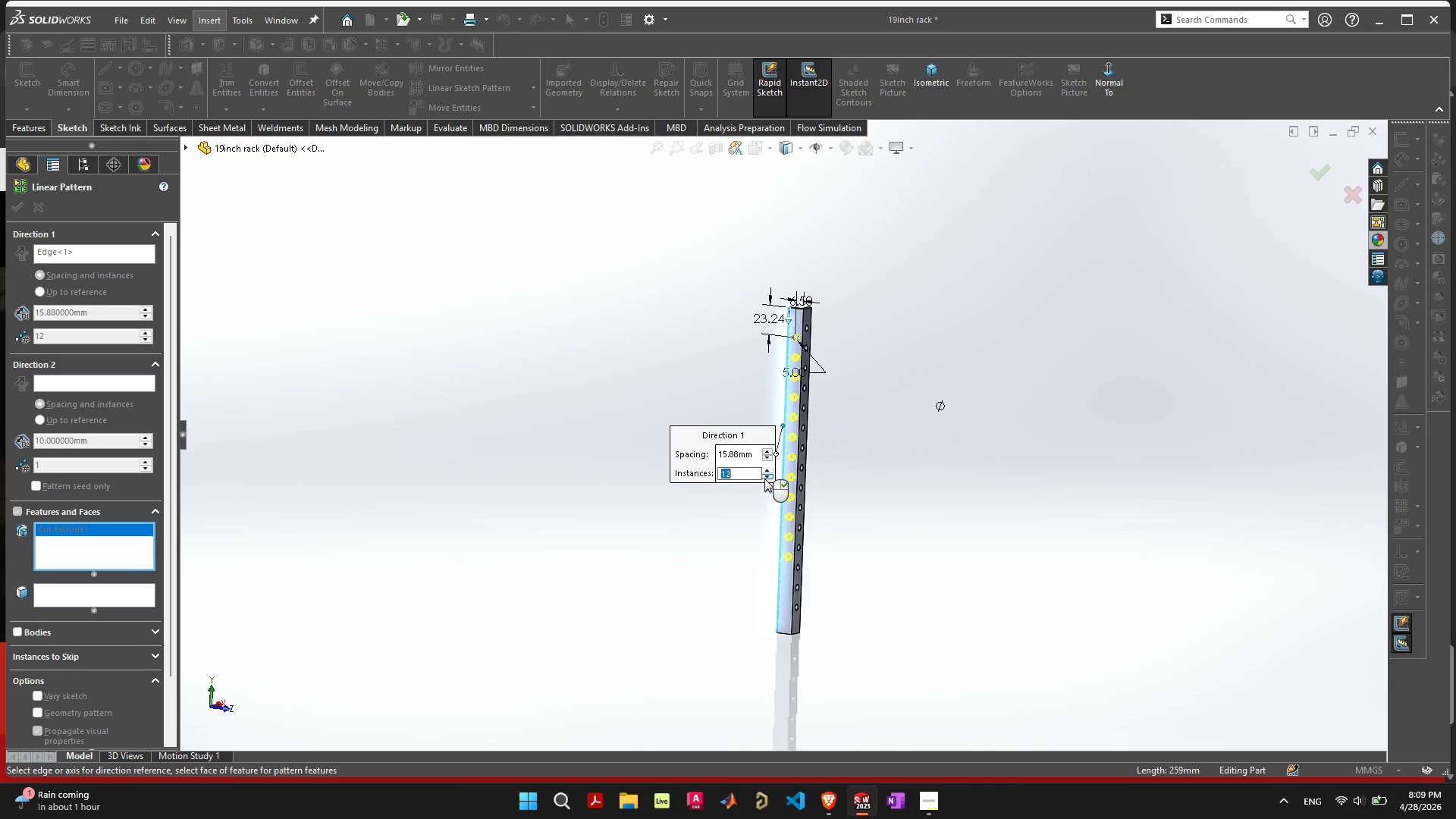 
triple_click([764, 479])
 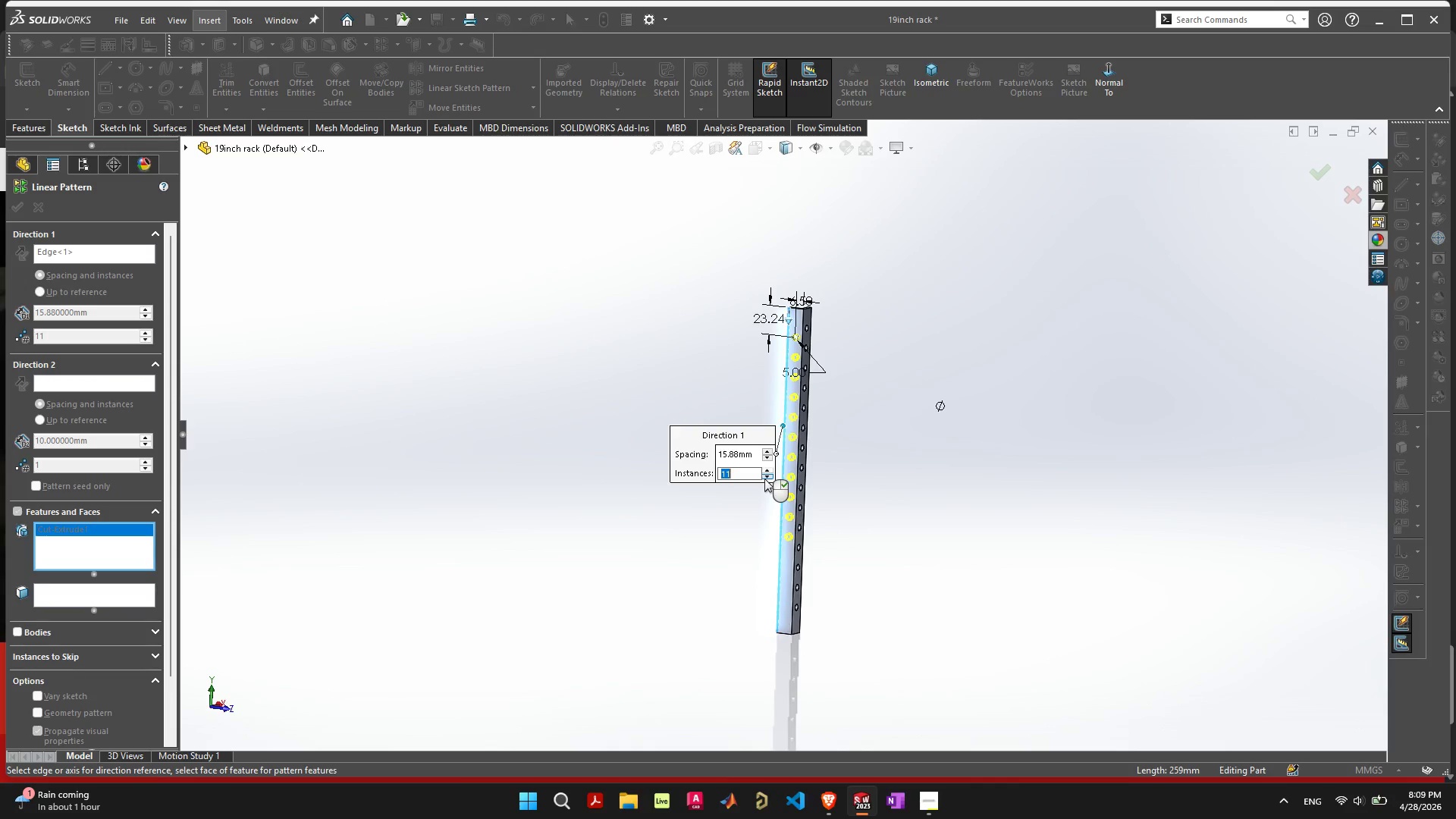 
triple_click([764, 479])
 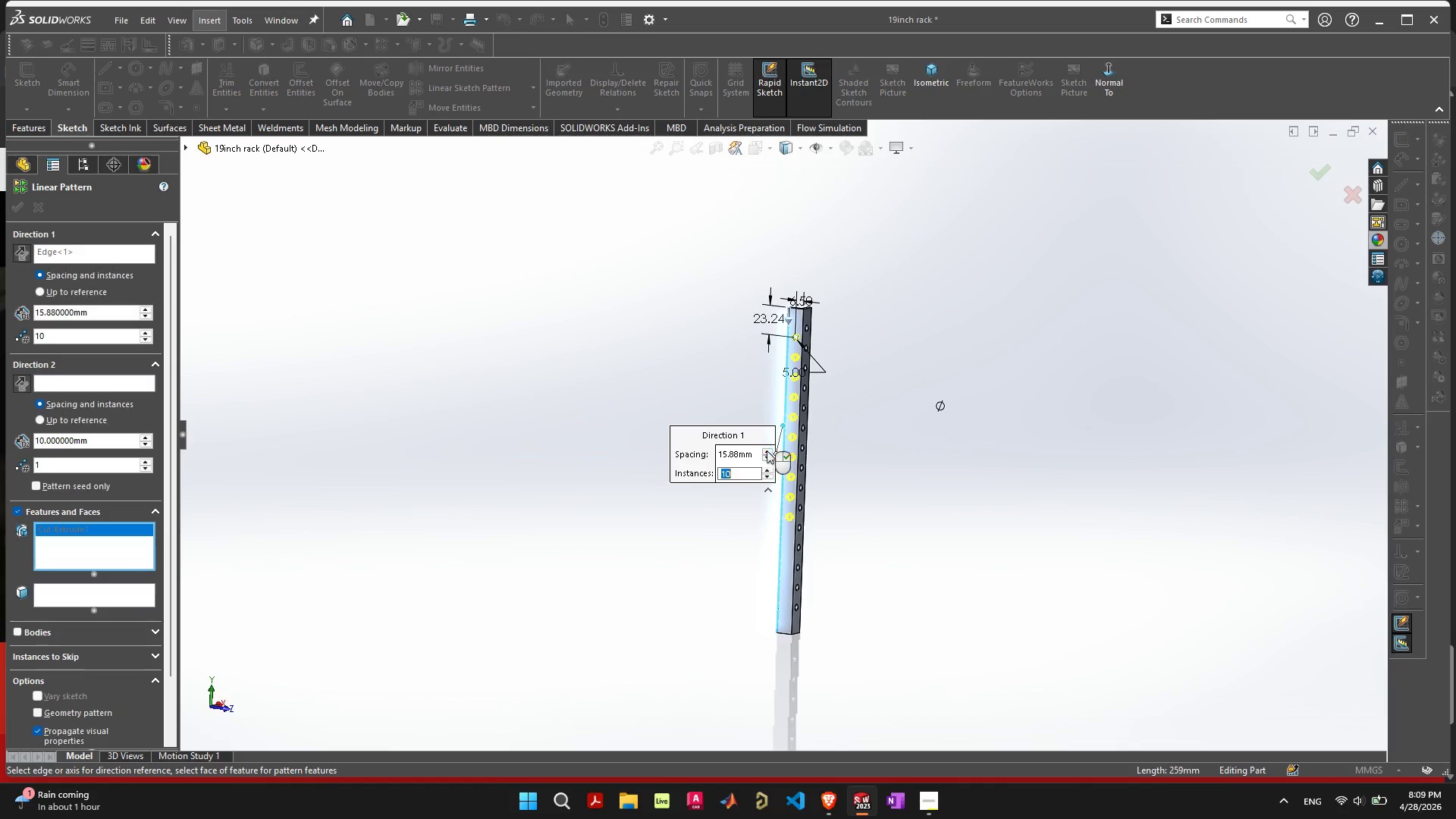 
double_click([767, 450])
 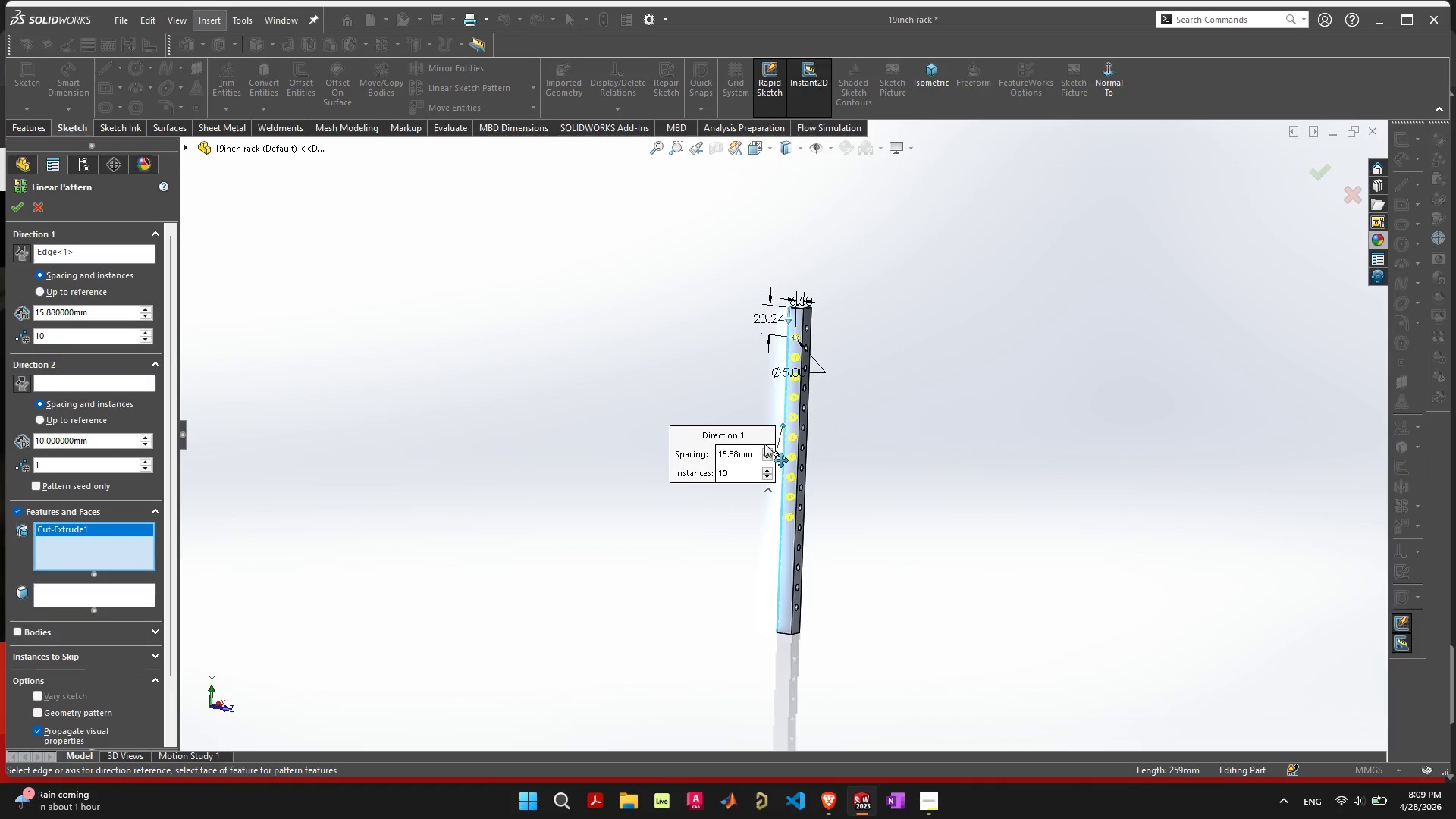 
left_click([766, 451])
 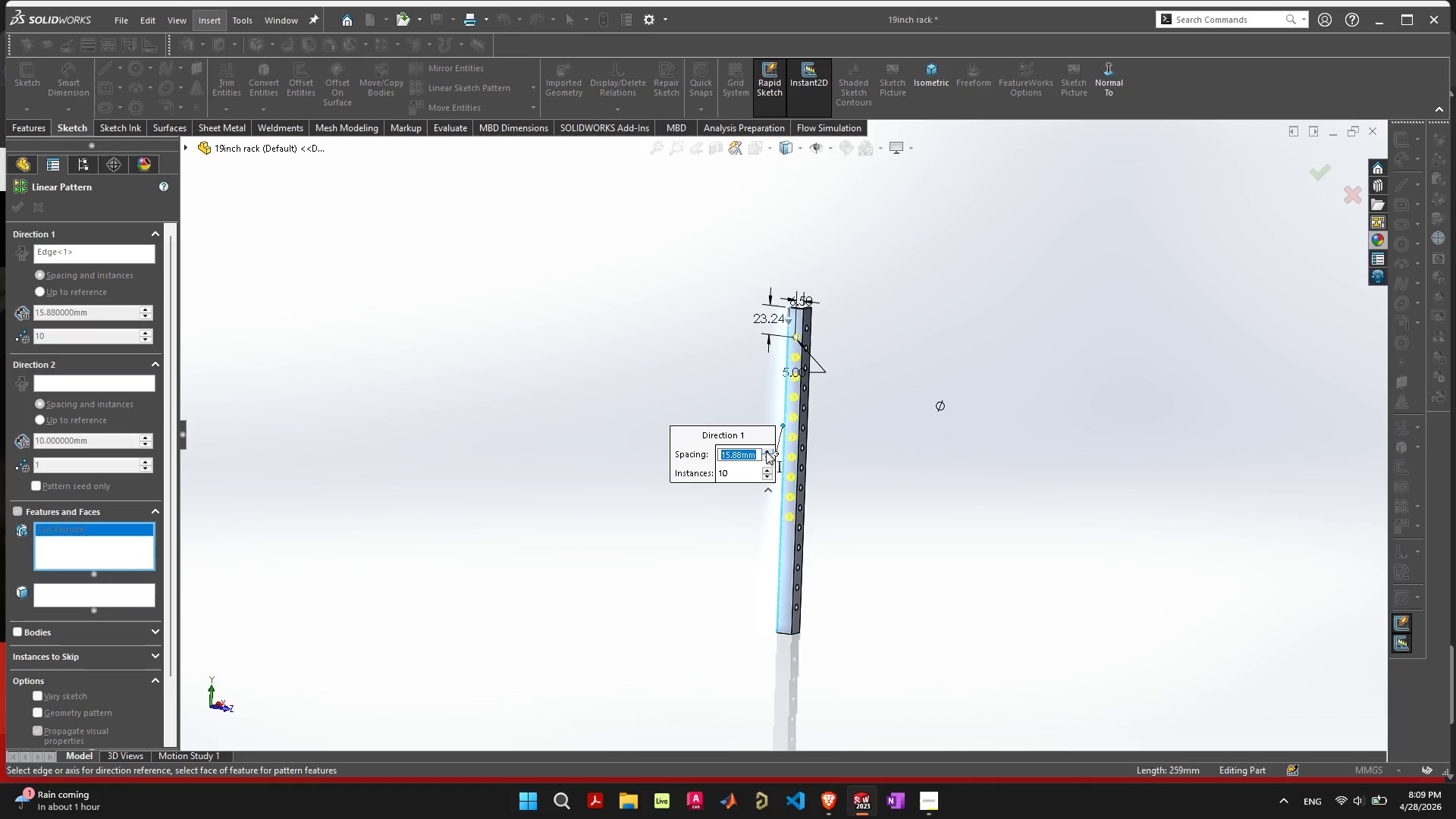 
double_click([766, 451])
 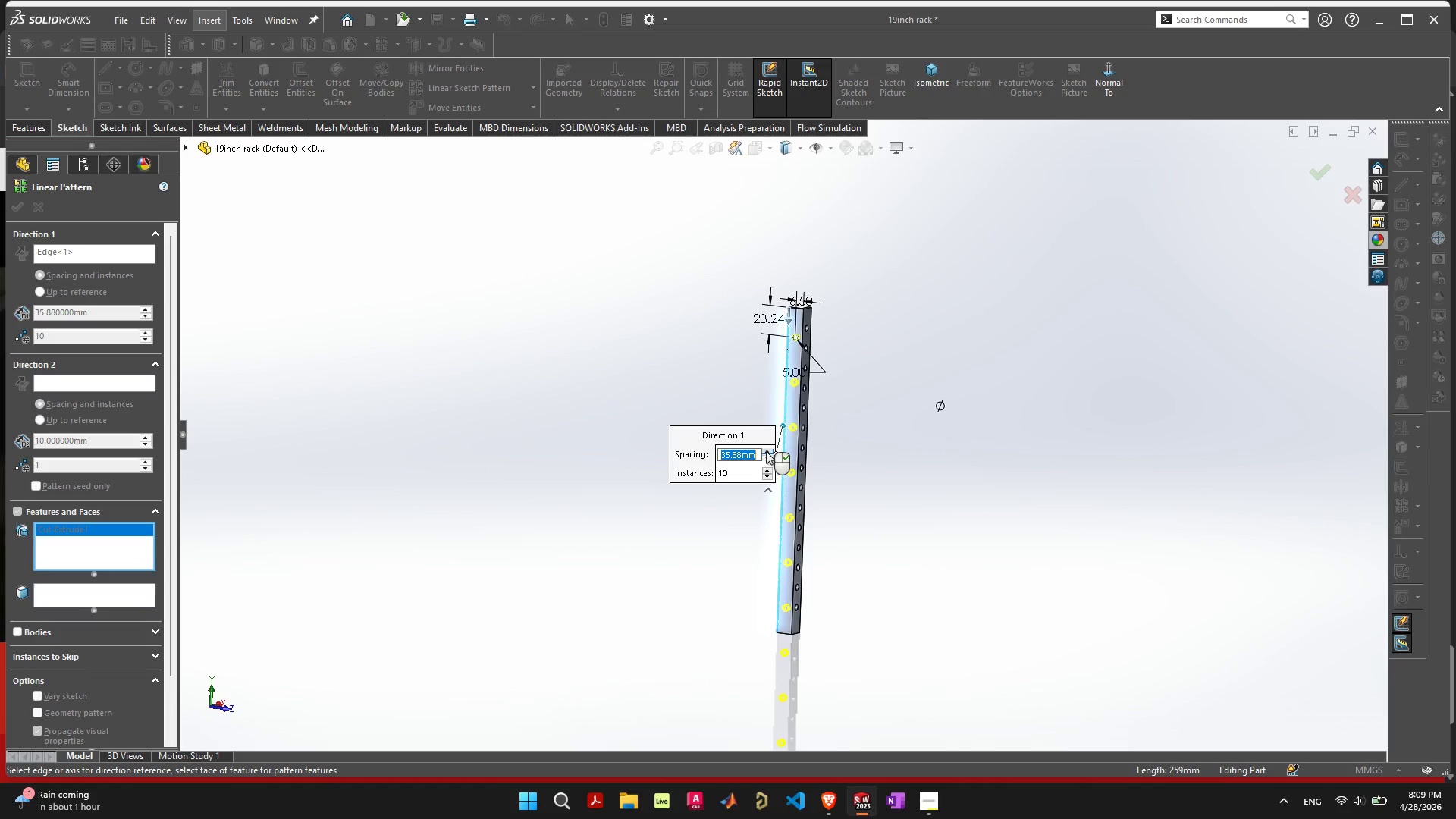 
mouse_move([765, 479])
 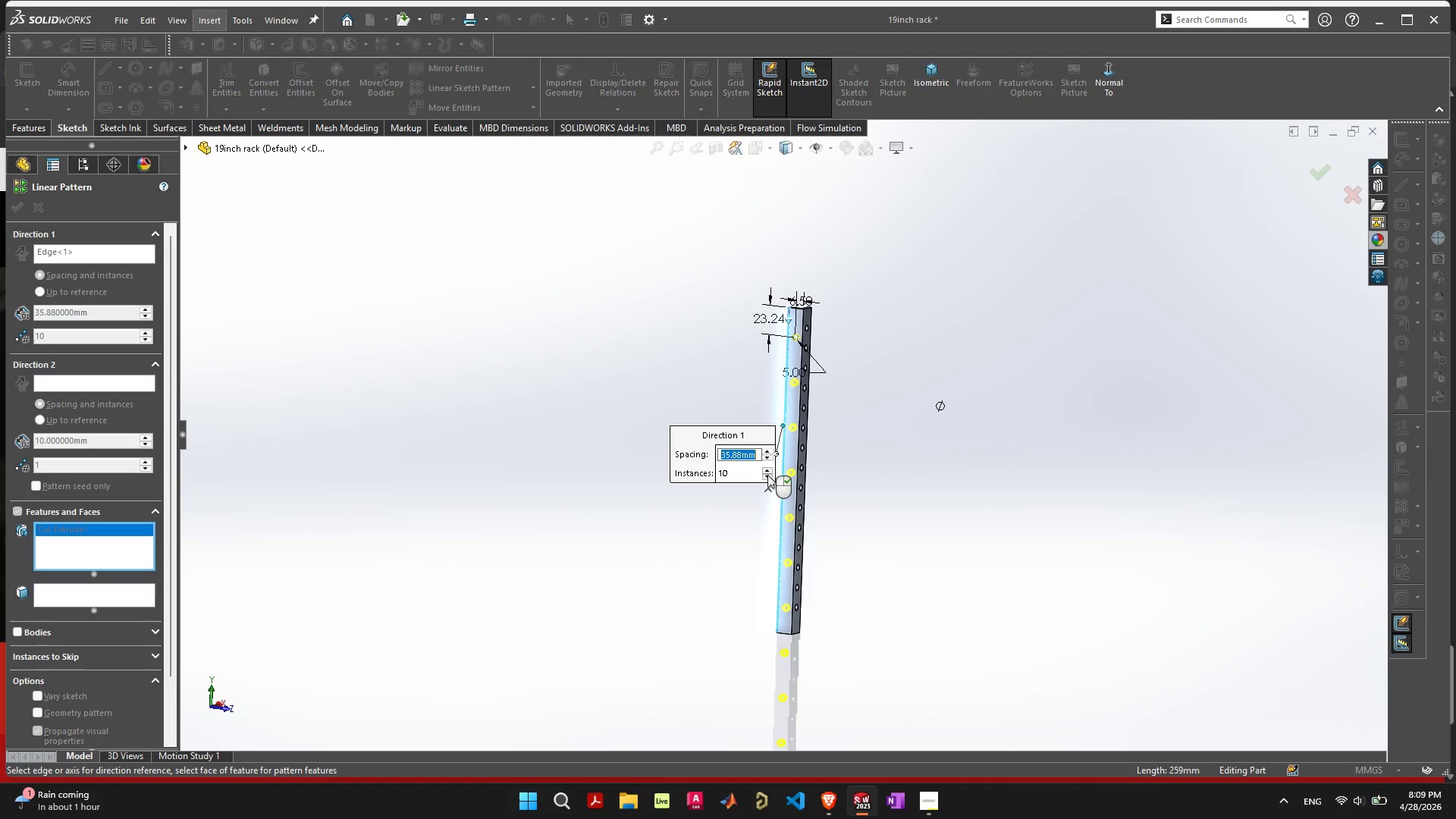 
left_click([767, 475])
 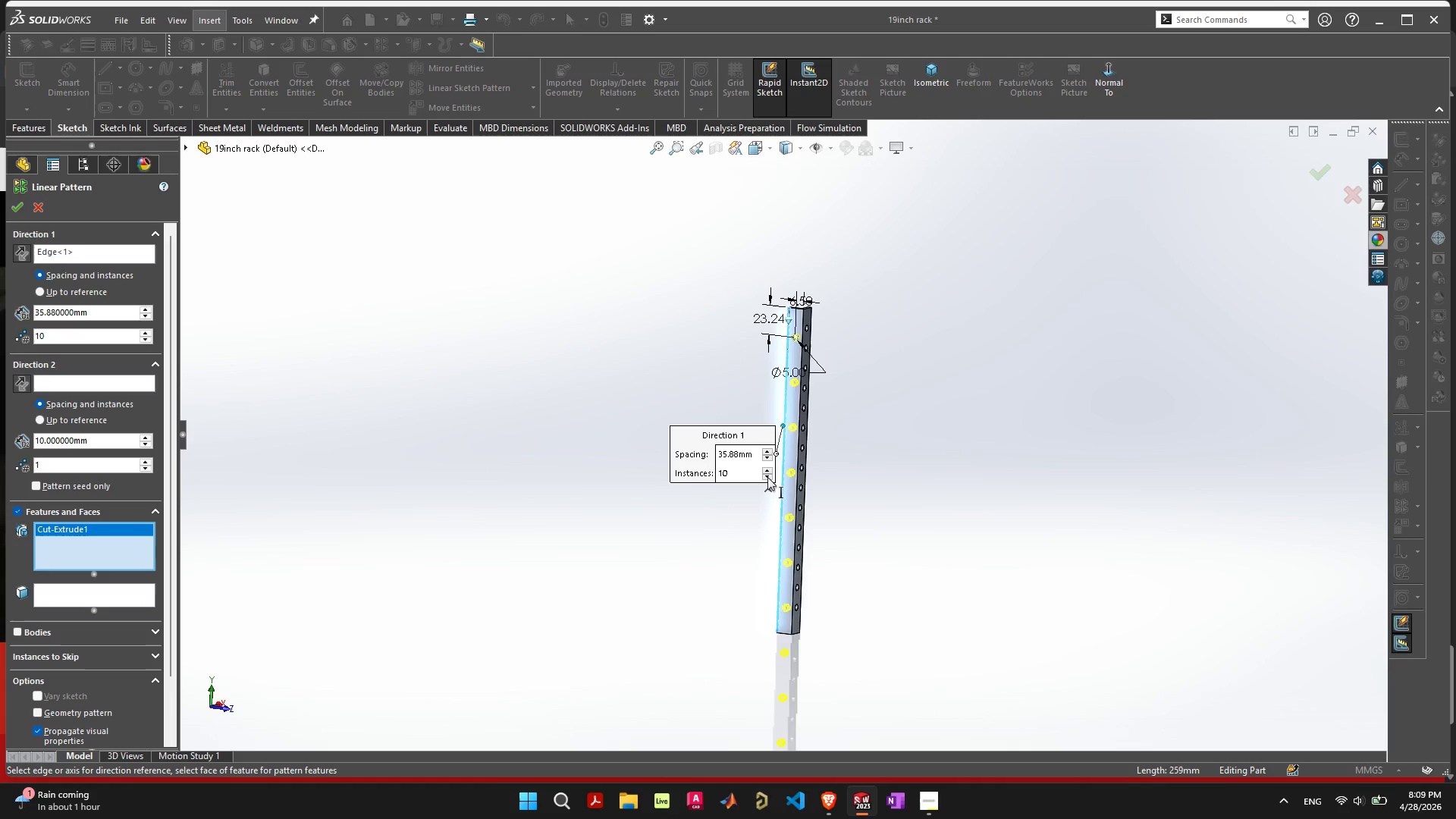 
left_click([767, 477])
 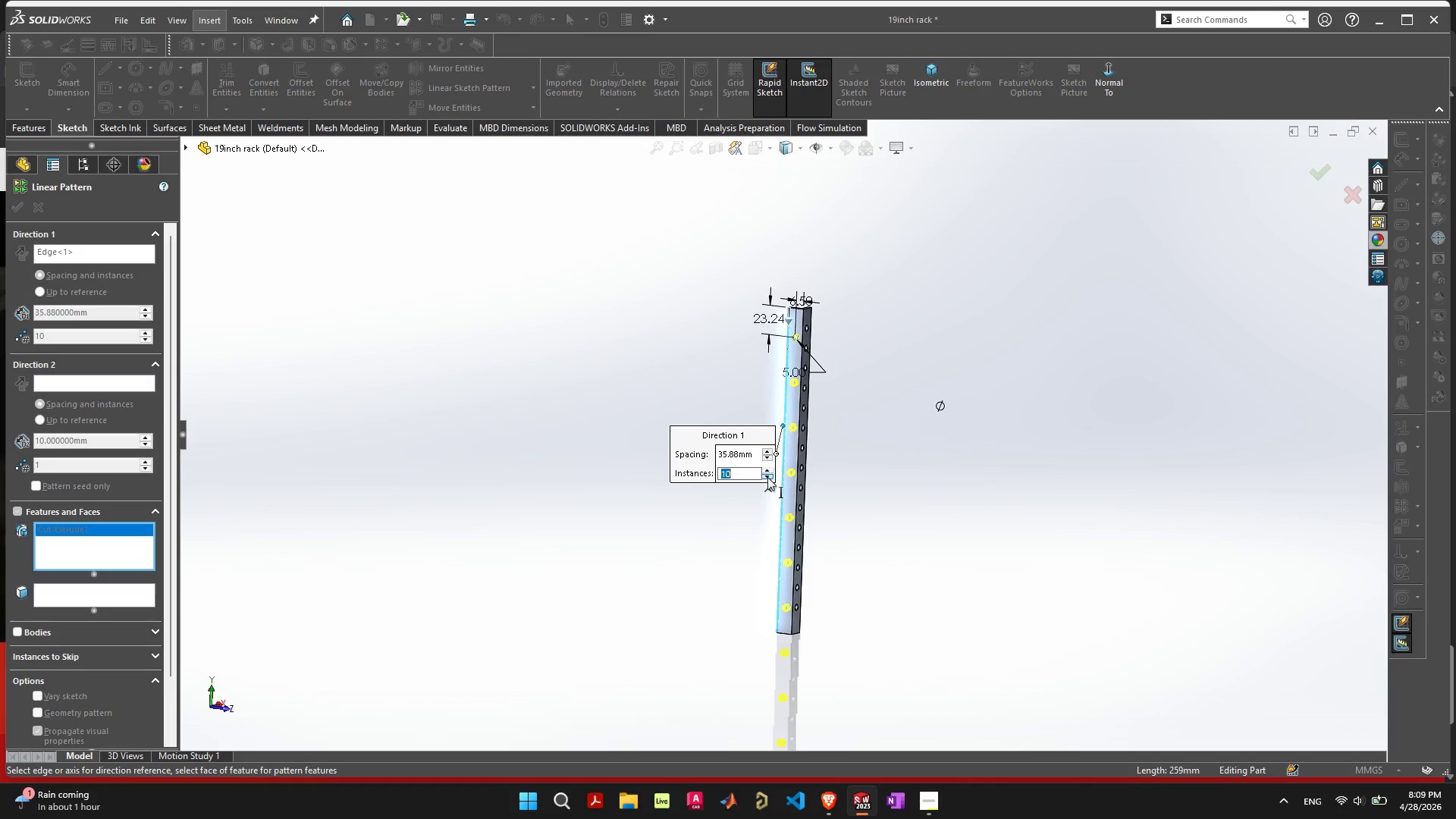 
left_click([767, 477])
 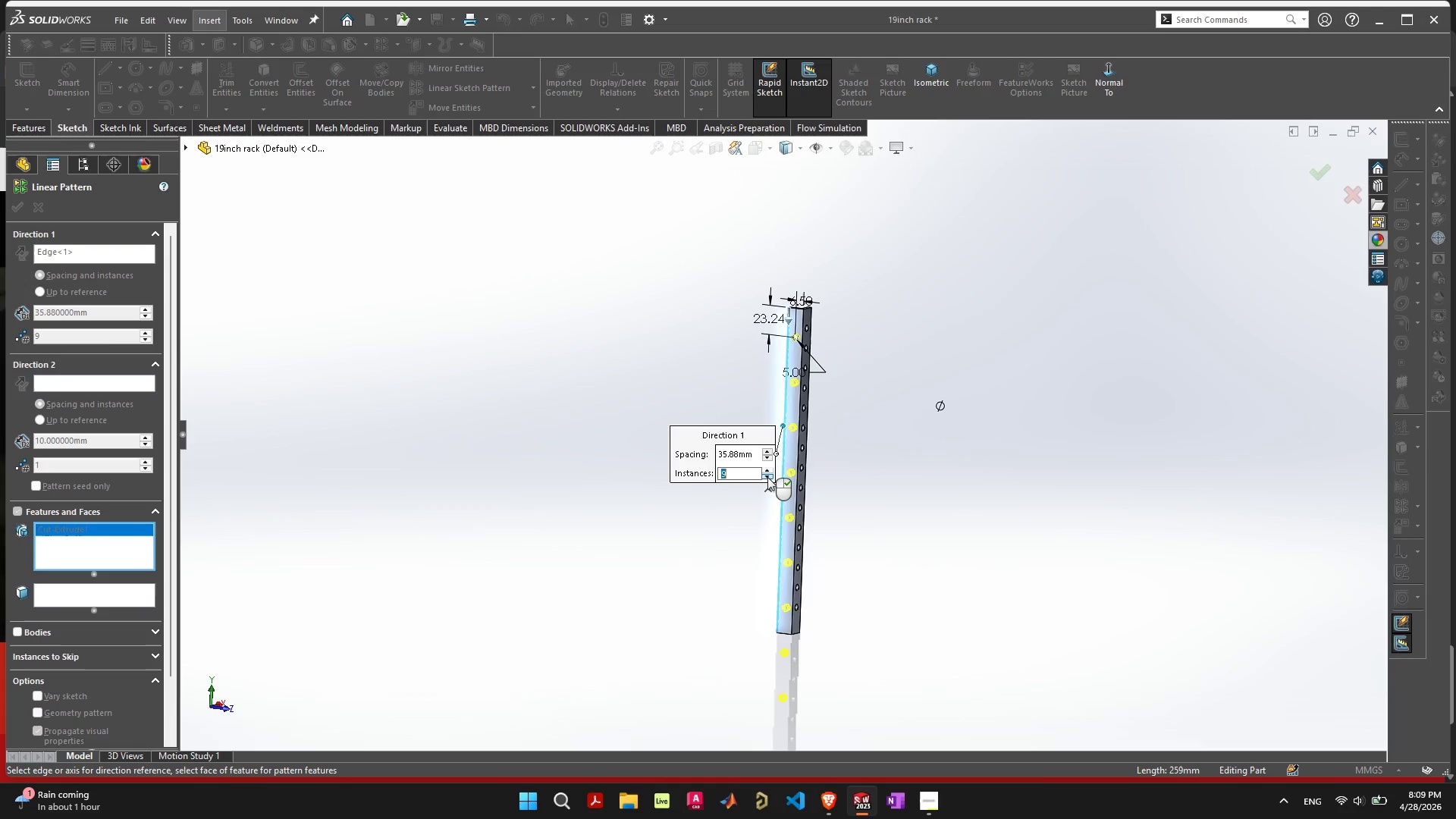 
left_click([767, 477])
 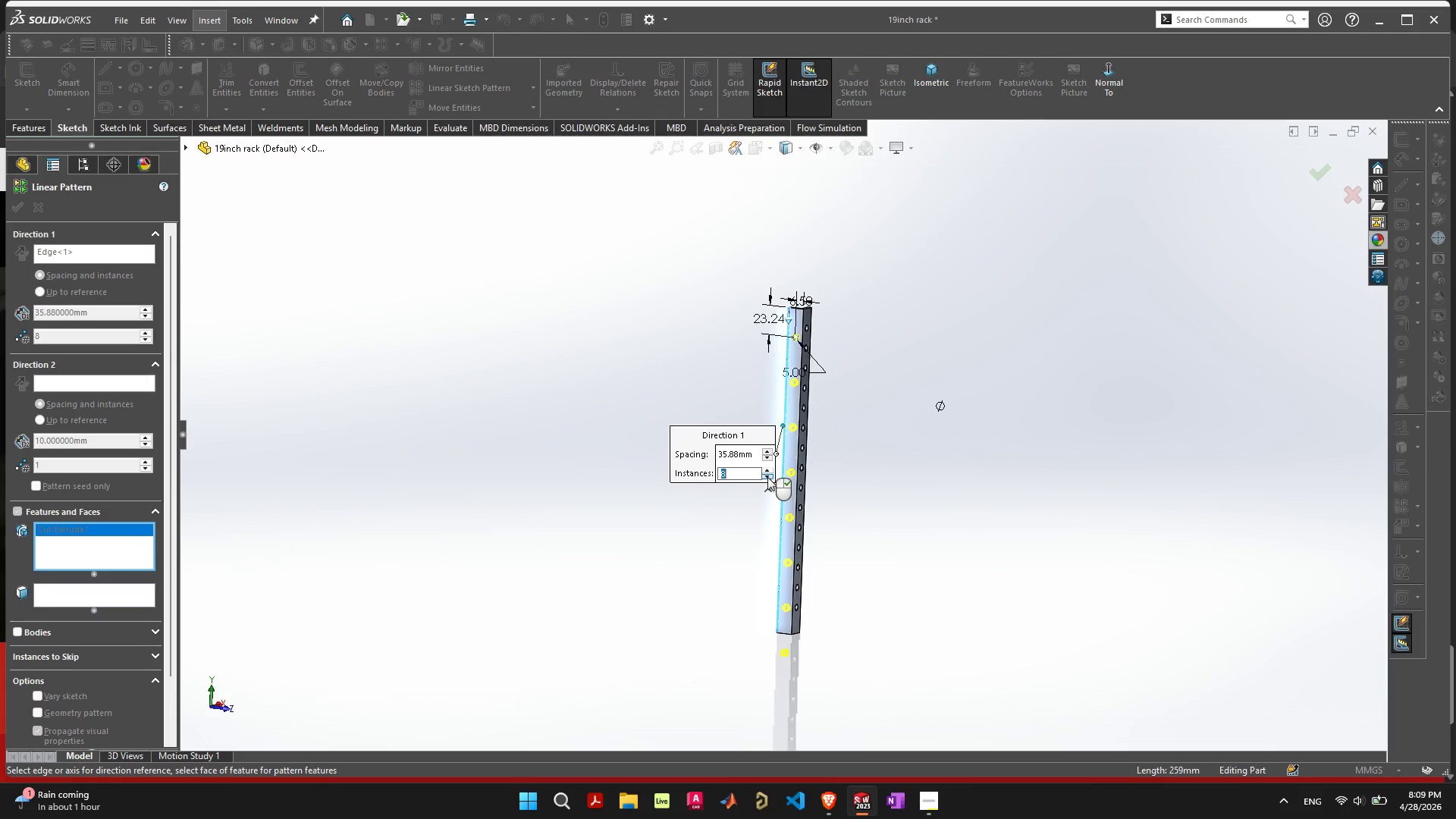 
left_click([767, 477])
 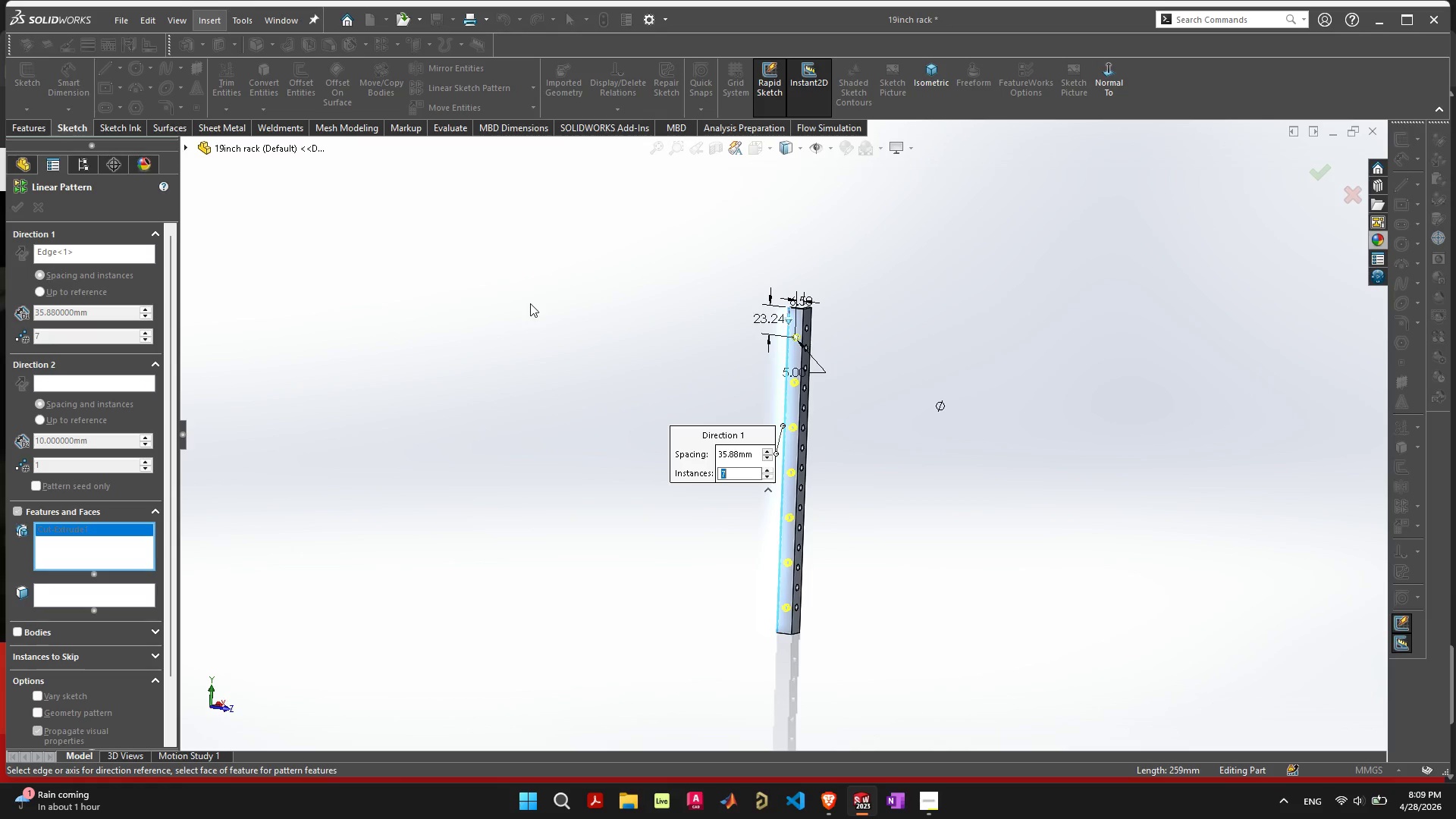 
left_click([1319, 178])
 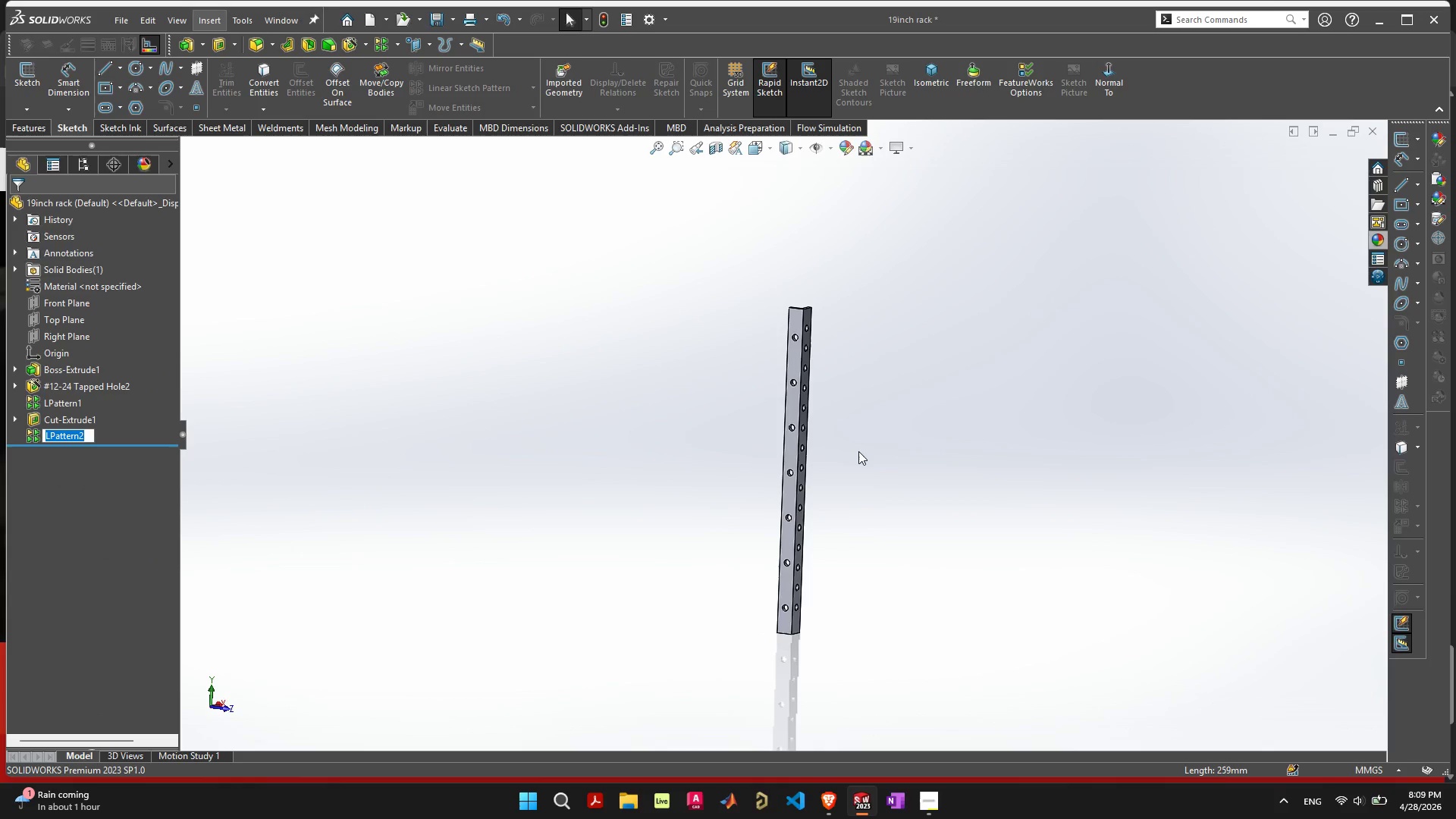 
scroll: coordinate [825, 456], scroll_direction: up, amount: 1.0
 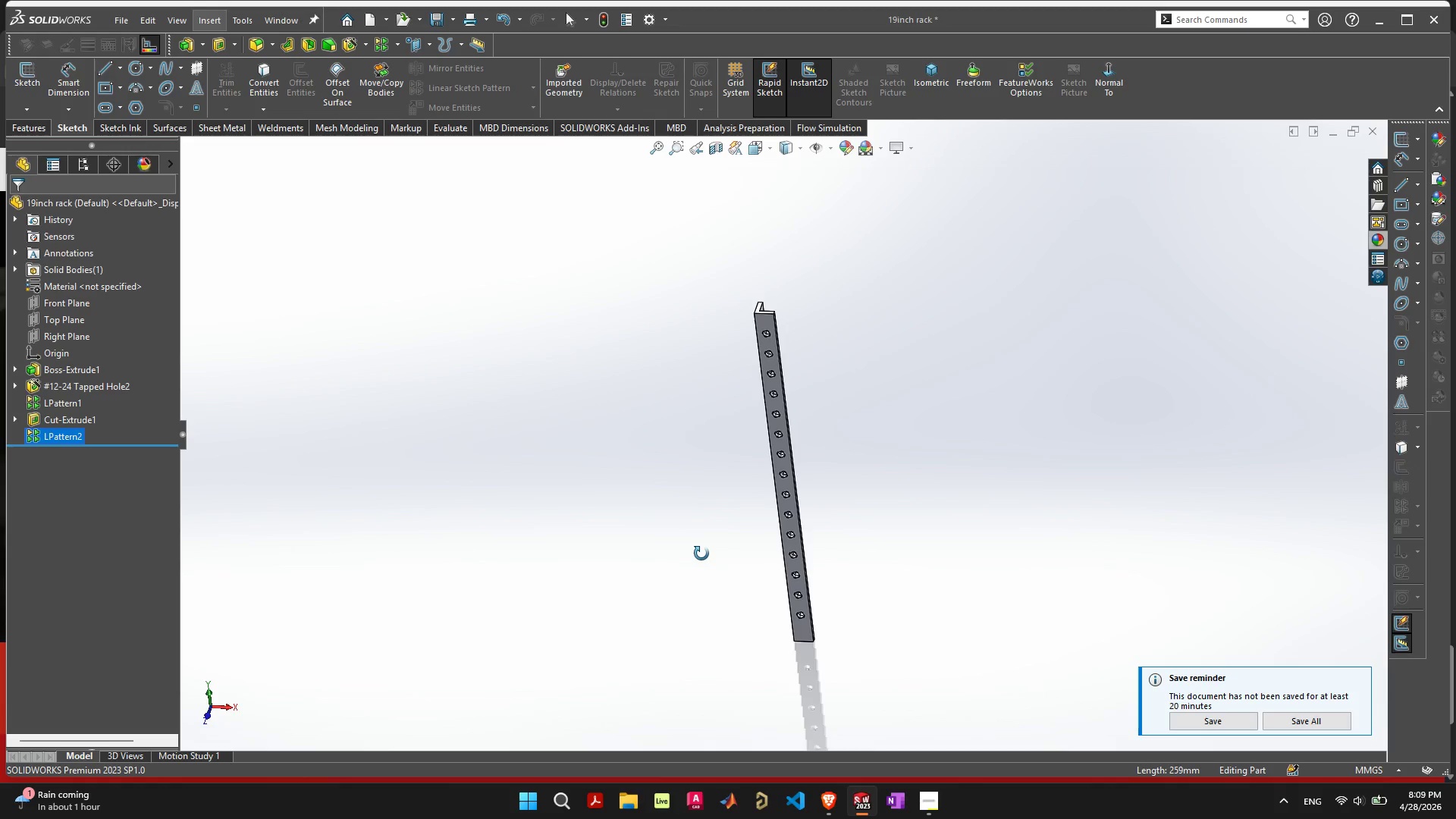 
wait(5.41)
 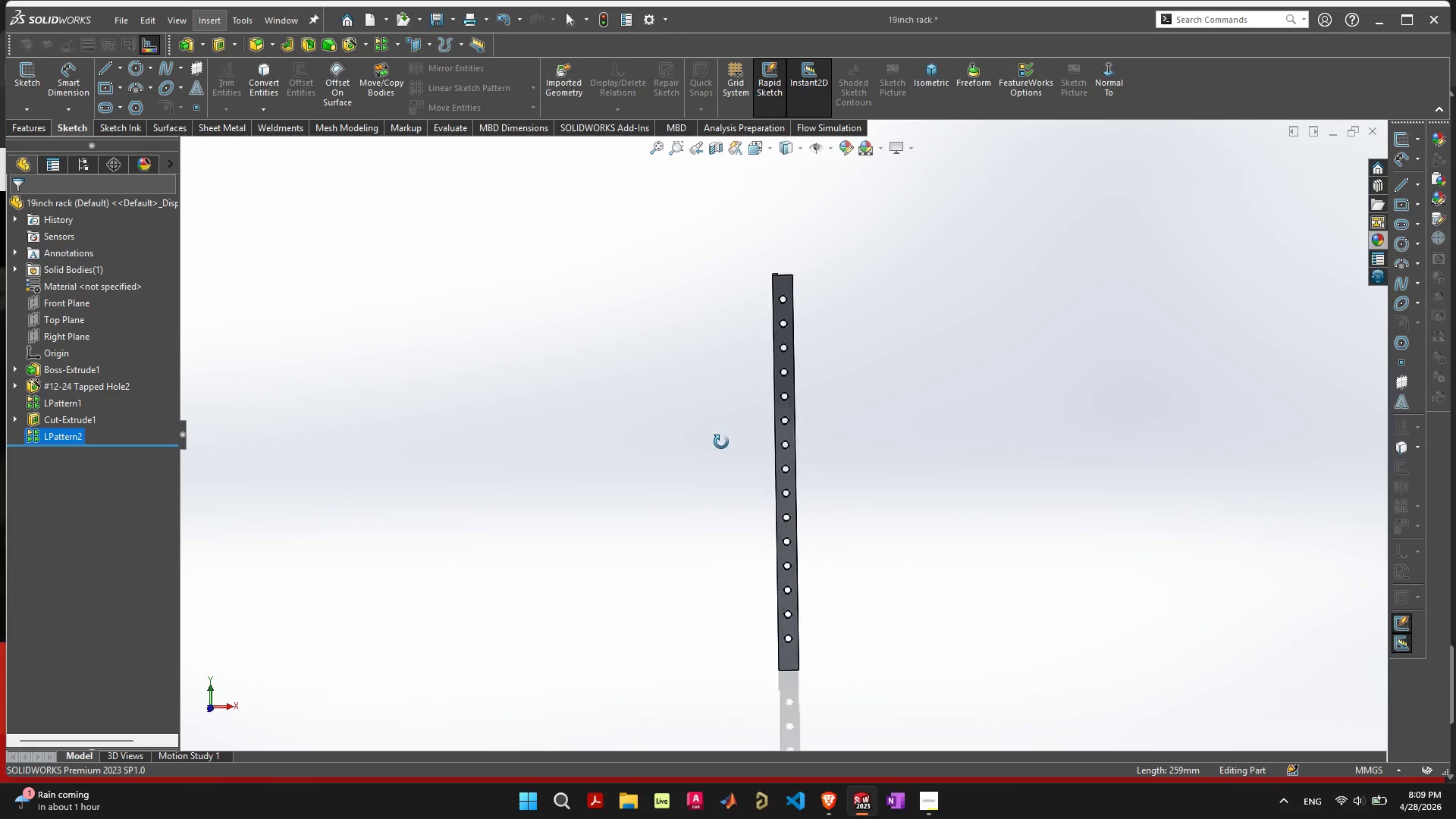 
scroll: coordinate [701, 554], scroll_direction: down, amount: 1.0
 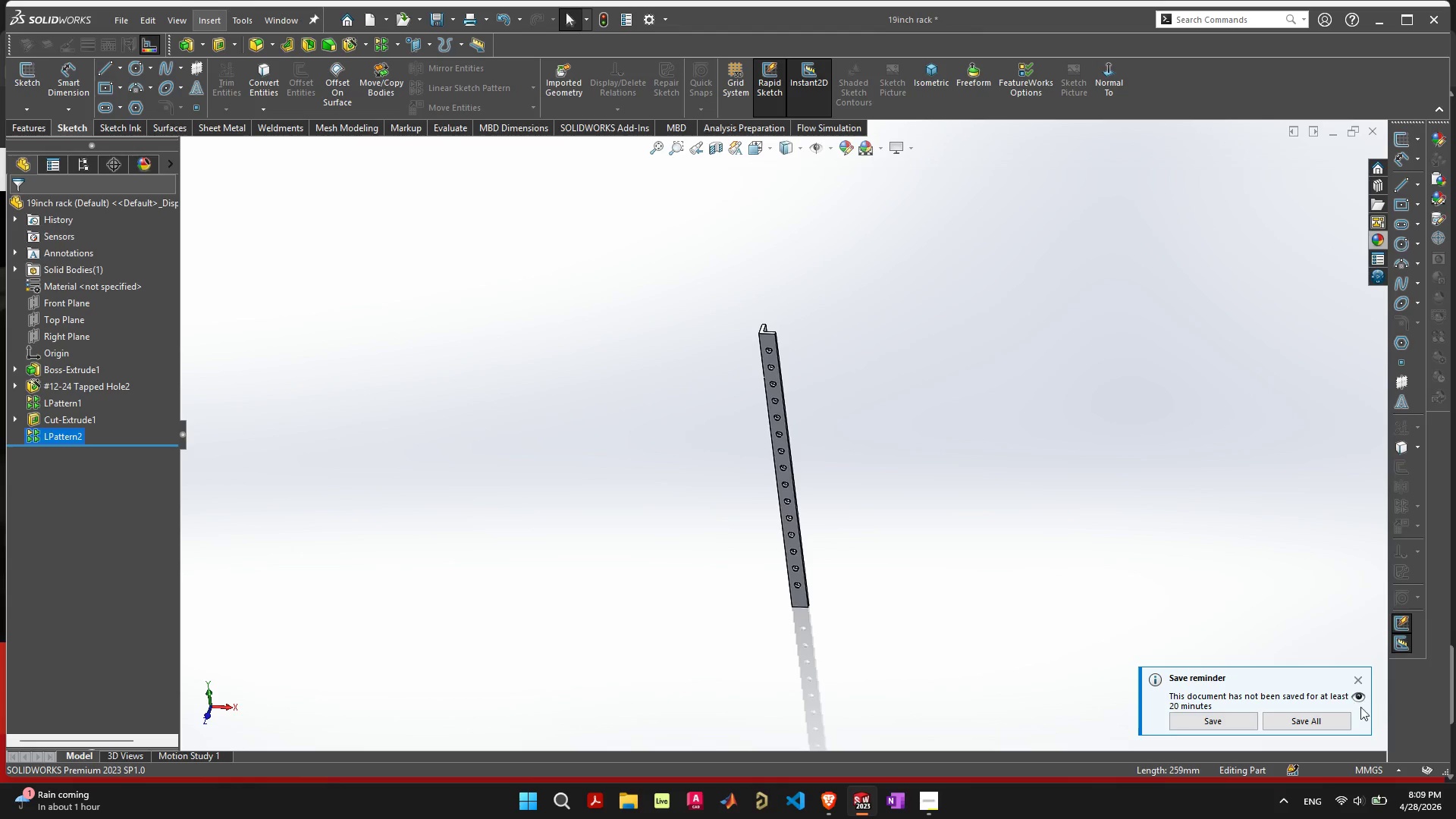 
left_click([1338, 717])
 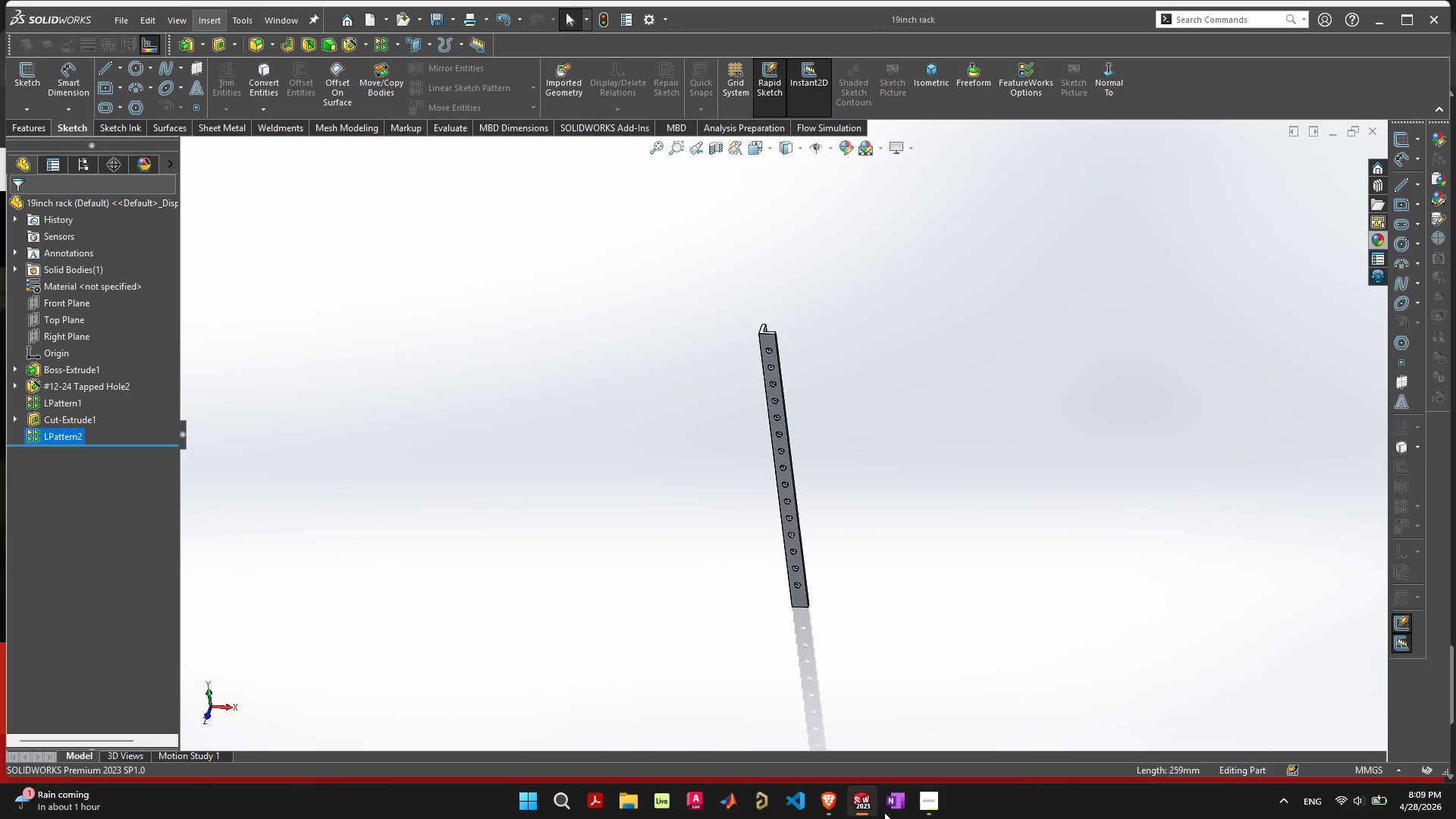 
mouse_move([863, 791])
 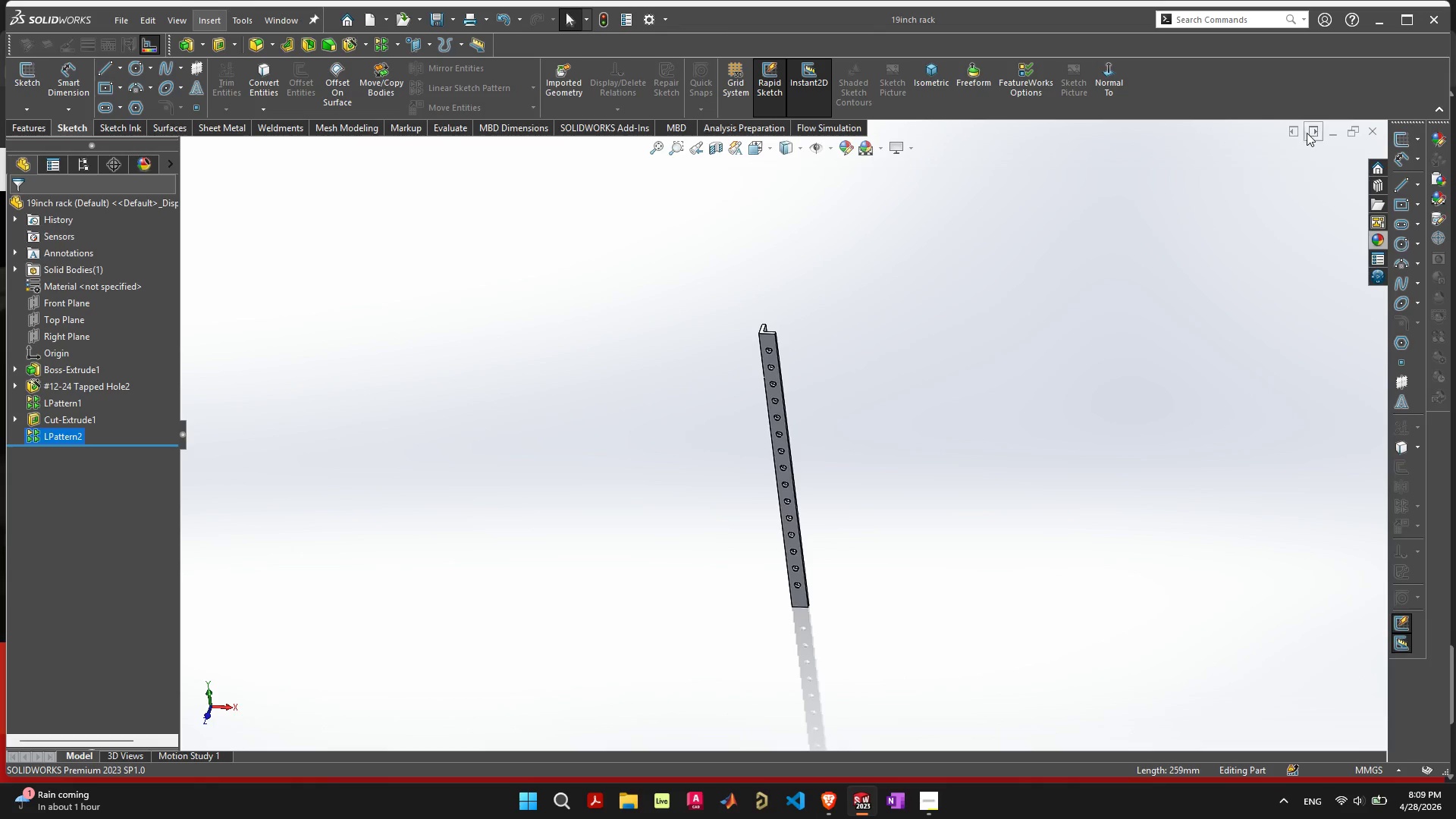 
left_click([1335, 133])
 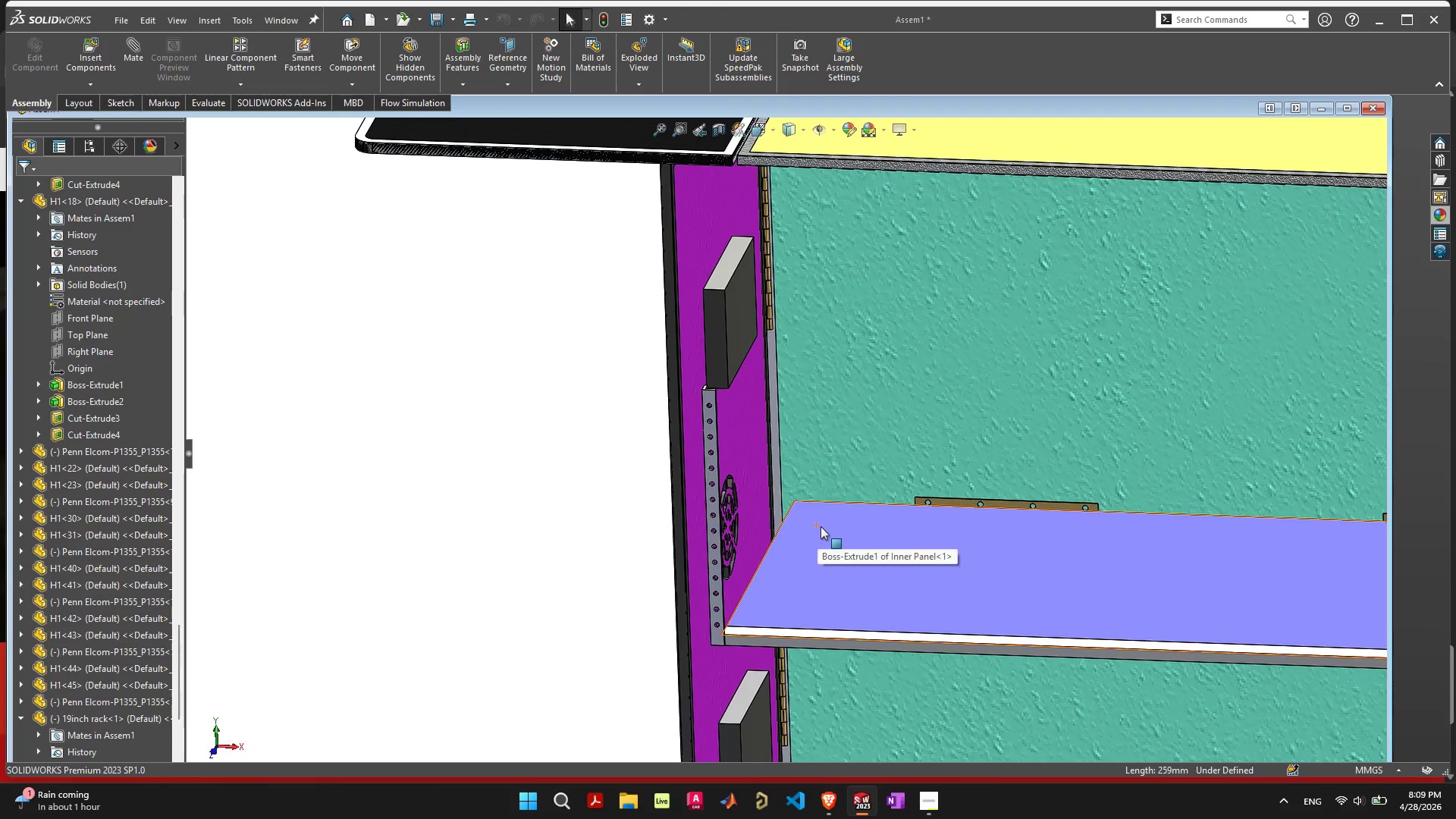 
scroll: coordinate [824, 574], scroll_direction: down, amount: 4.0
 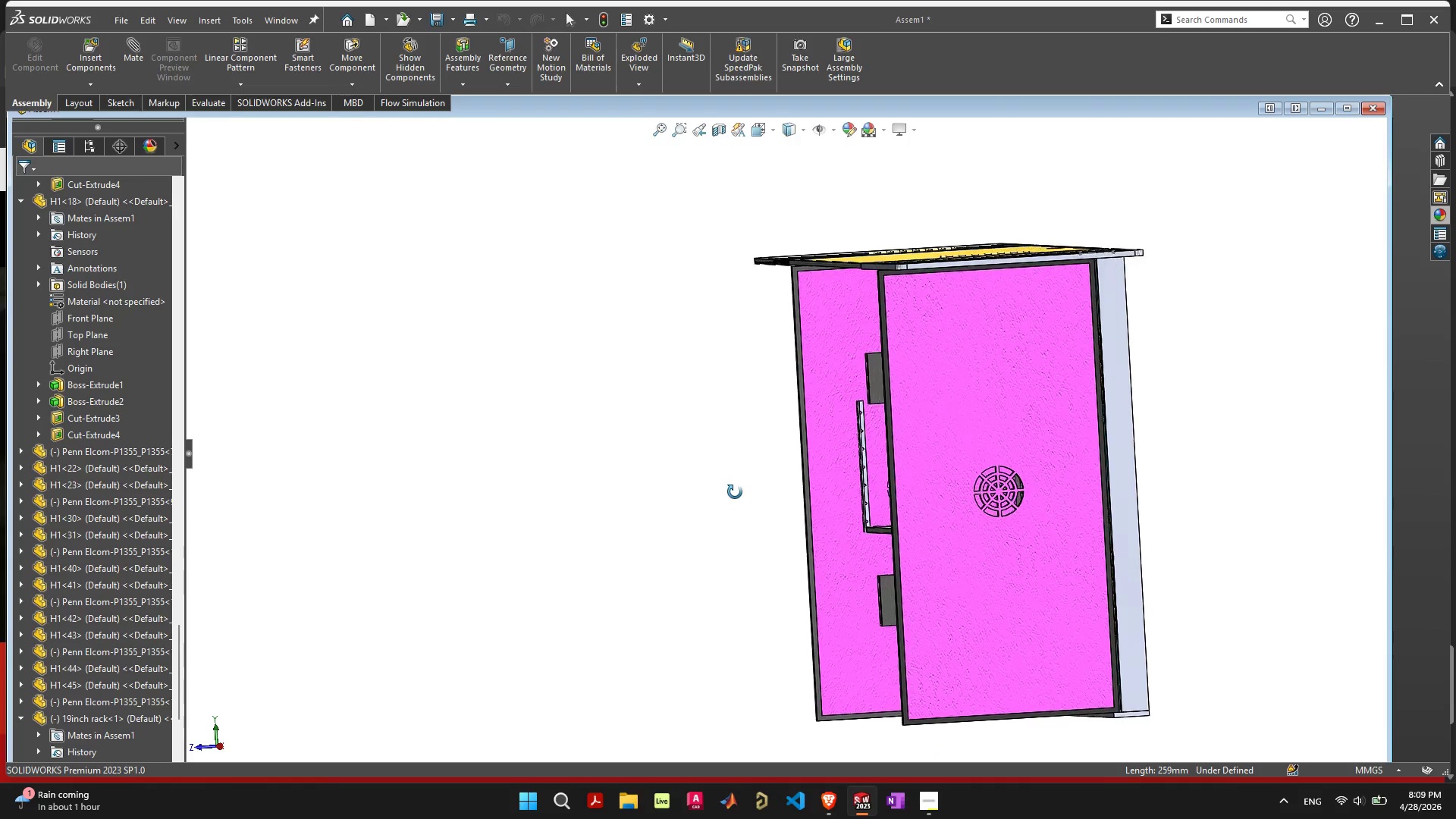 
wait(5.29)
 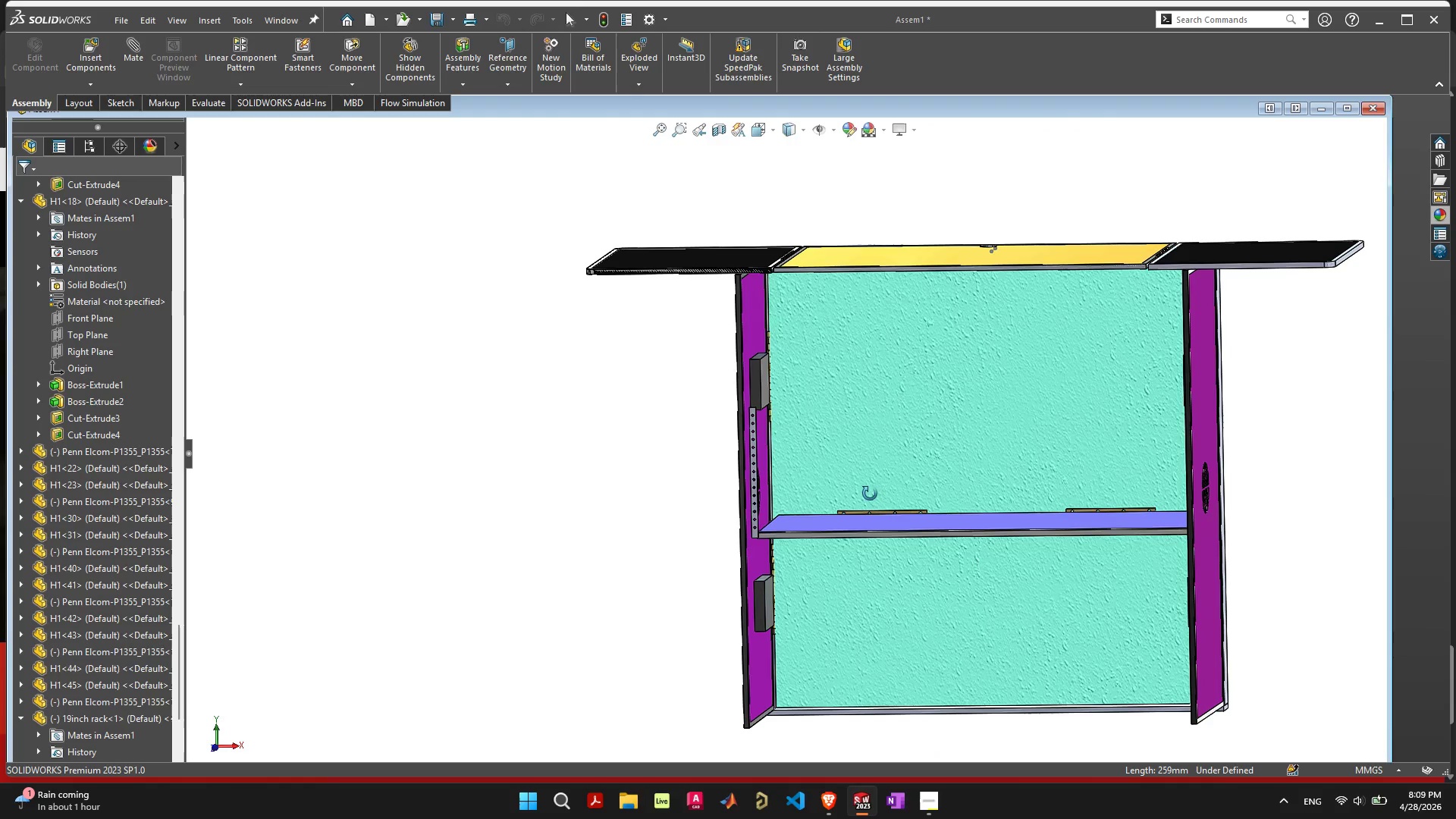 
scroll: coordinate [805, 500], scroll_direction: up, amount: 6.0
 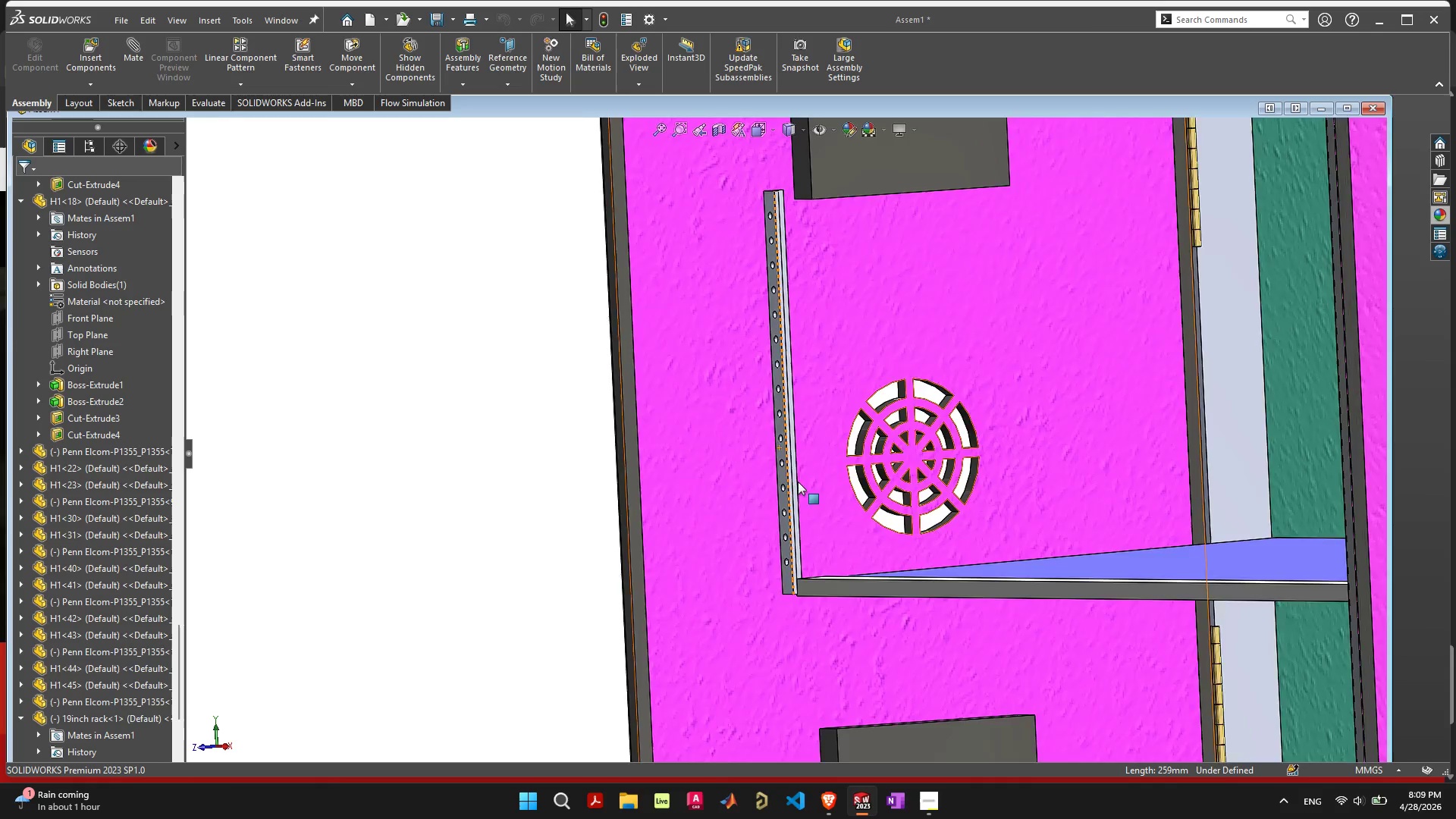 
scroll: coordinate [805, 469], scroll_direction: down, amount: 2.0
 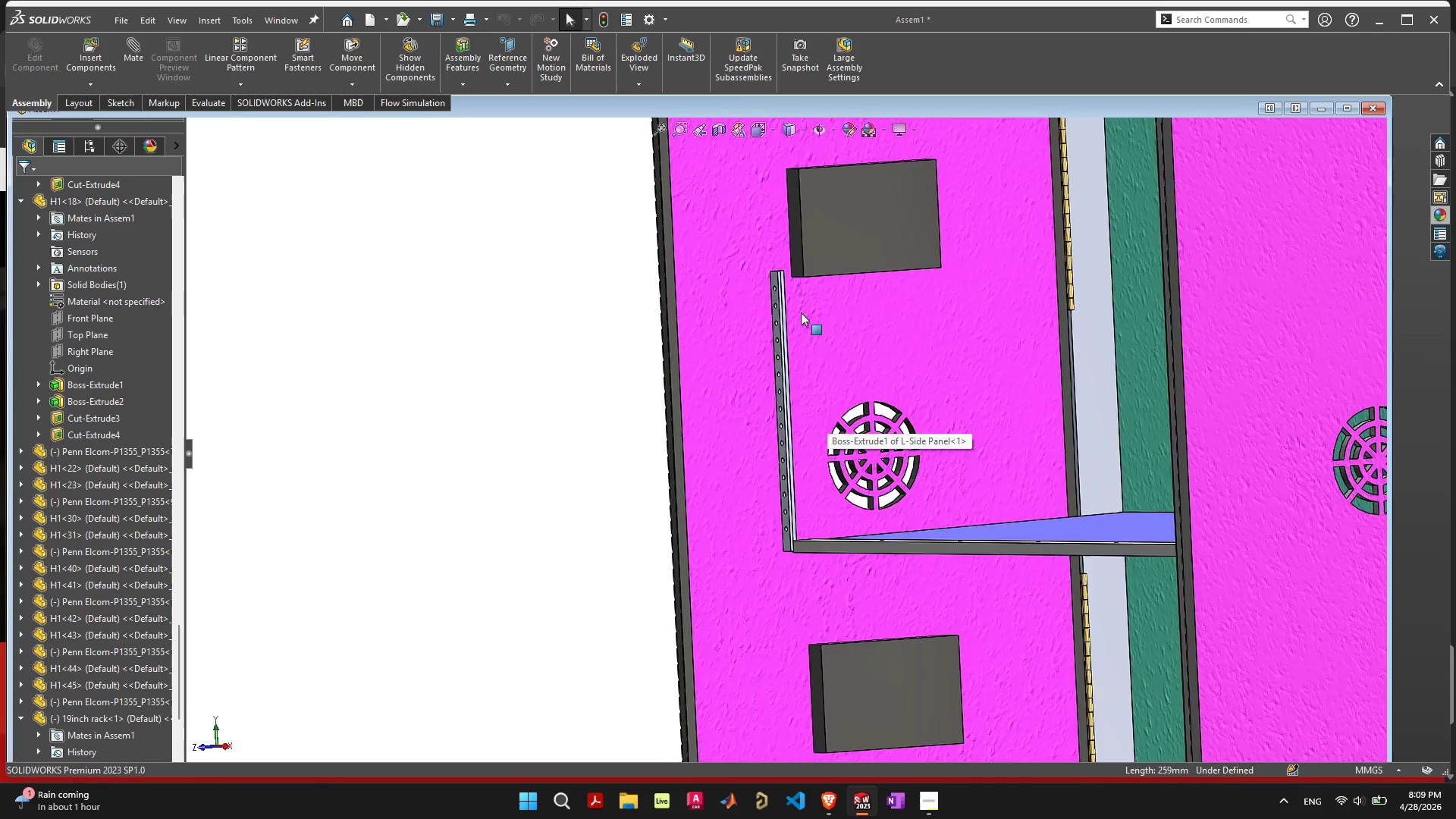 
scroll: coordinate [792, 311], scroll_direction: up, amount: 4.0
 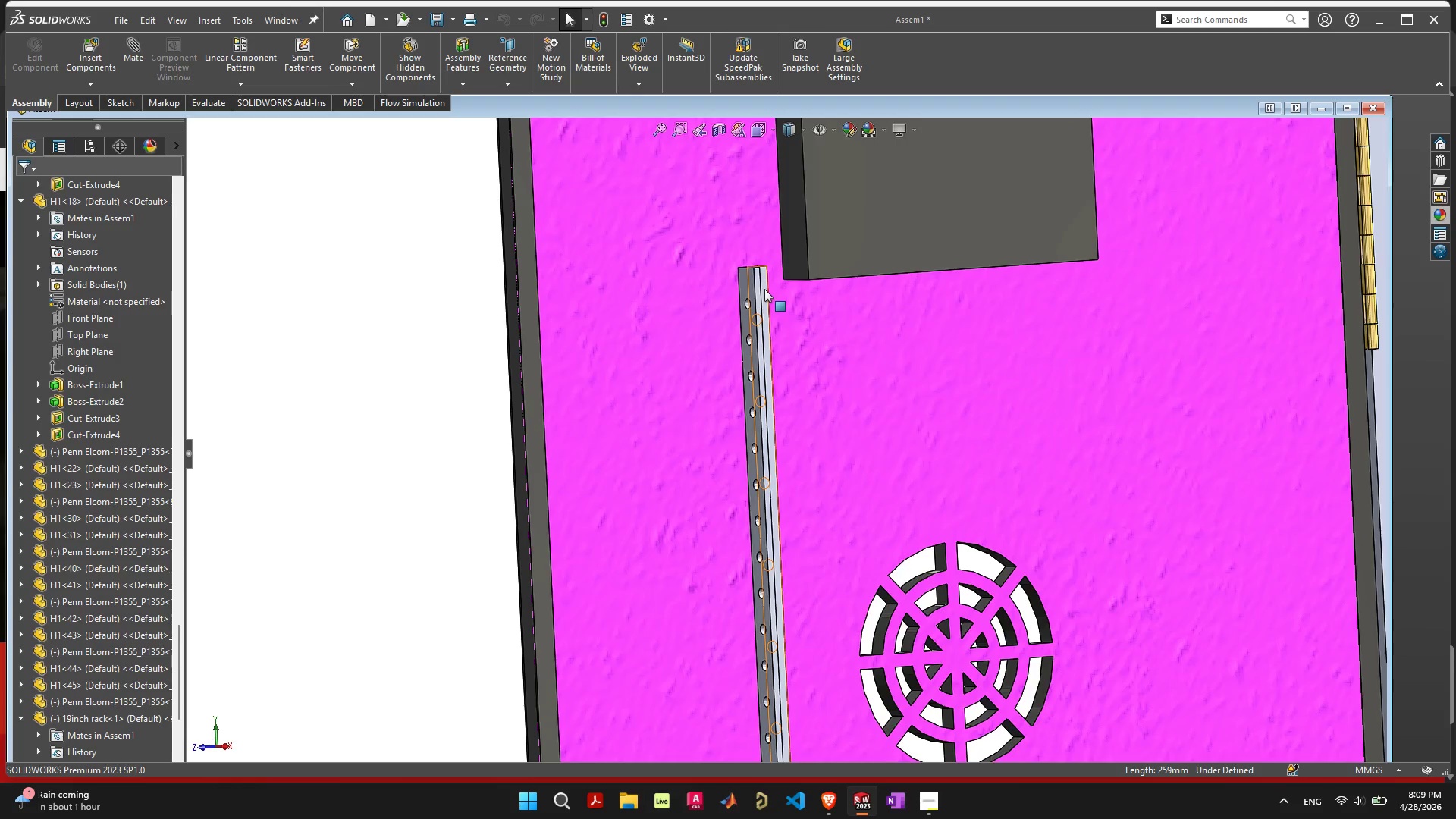 
left_click_drag(start_coordinate=[764, 289], to_coordinate=[760, 307])
 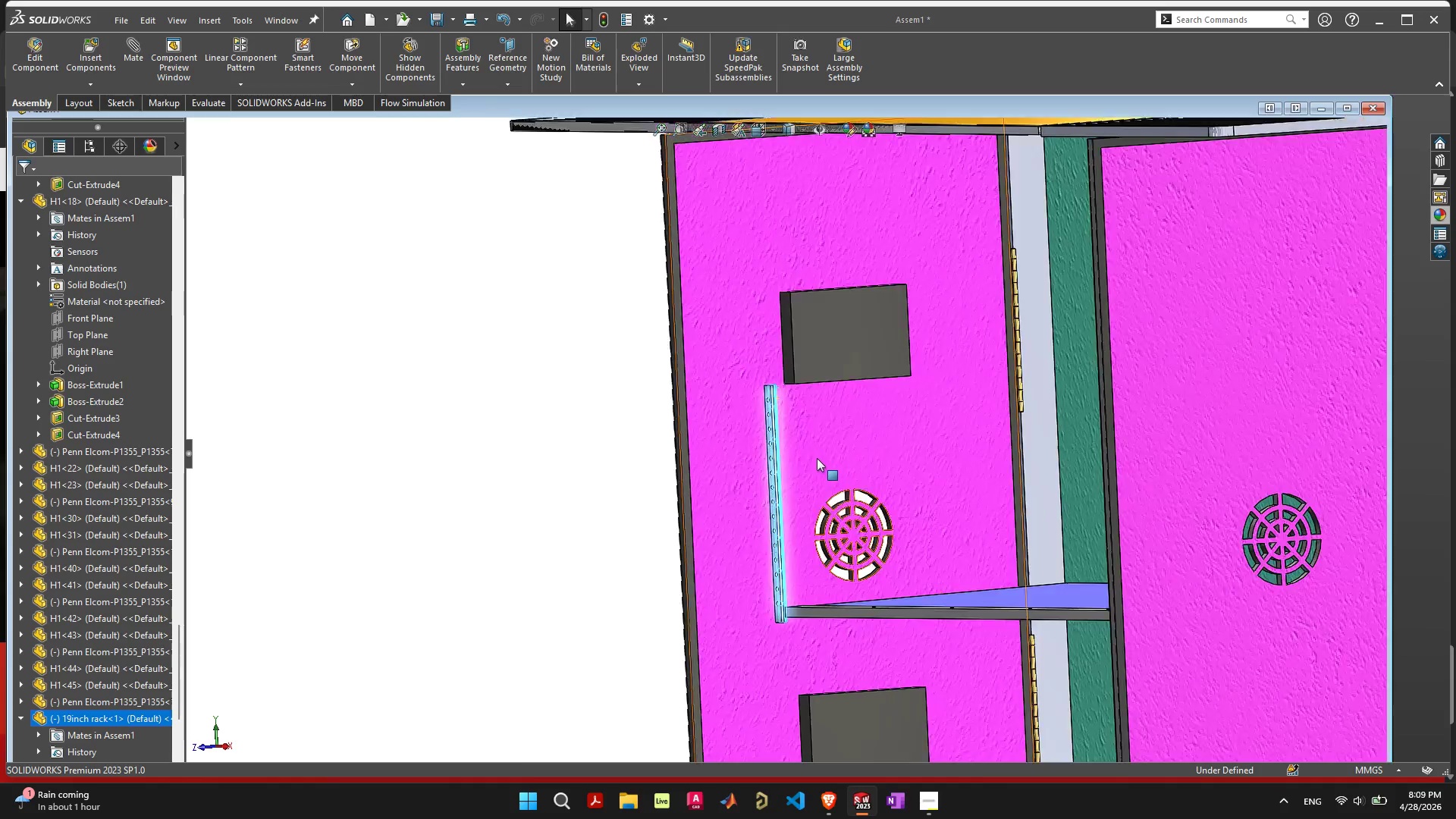 
scroll: coordinate [817, 462], scroll_direction: down, amount: 6.0
 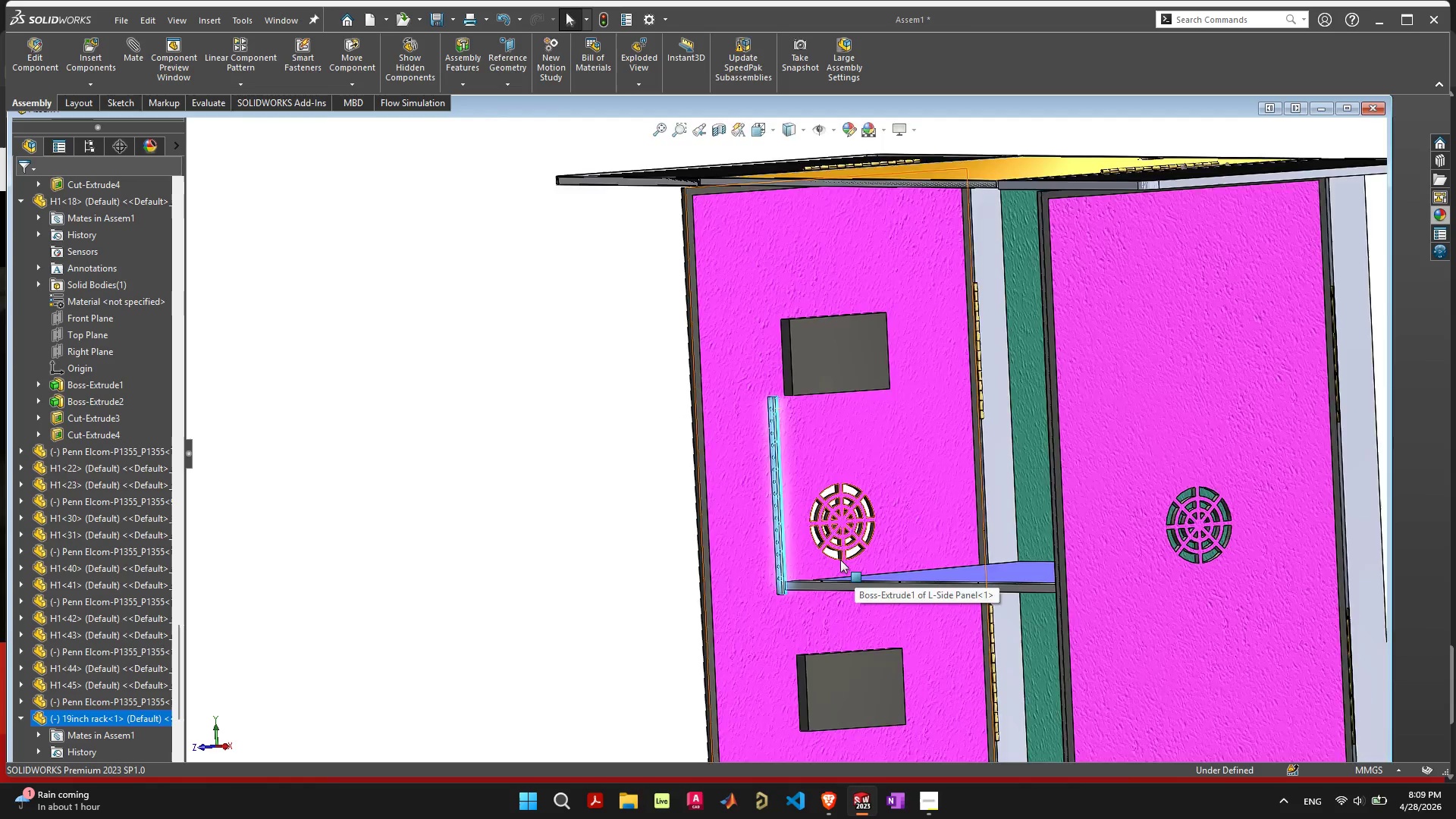 
scroll: coordinate [681, 568], scroll_direction: up, amount: 9.0
 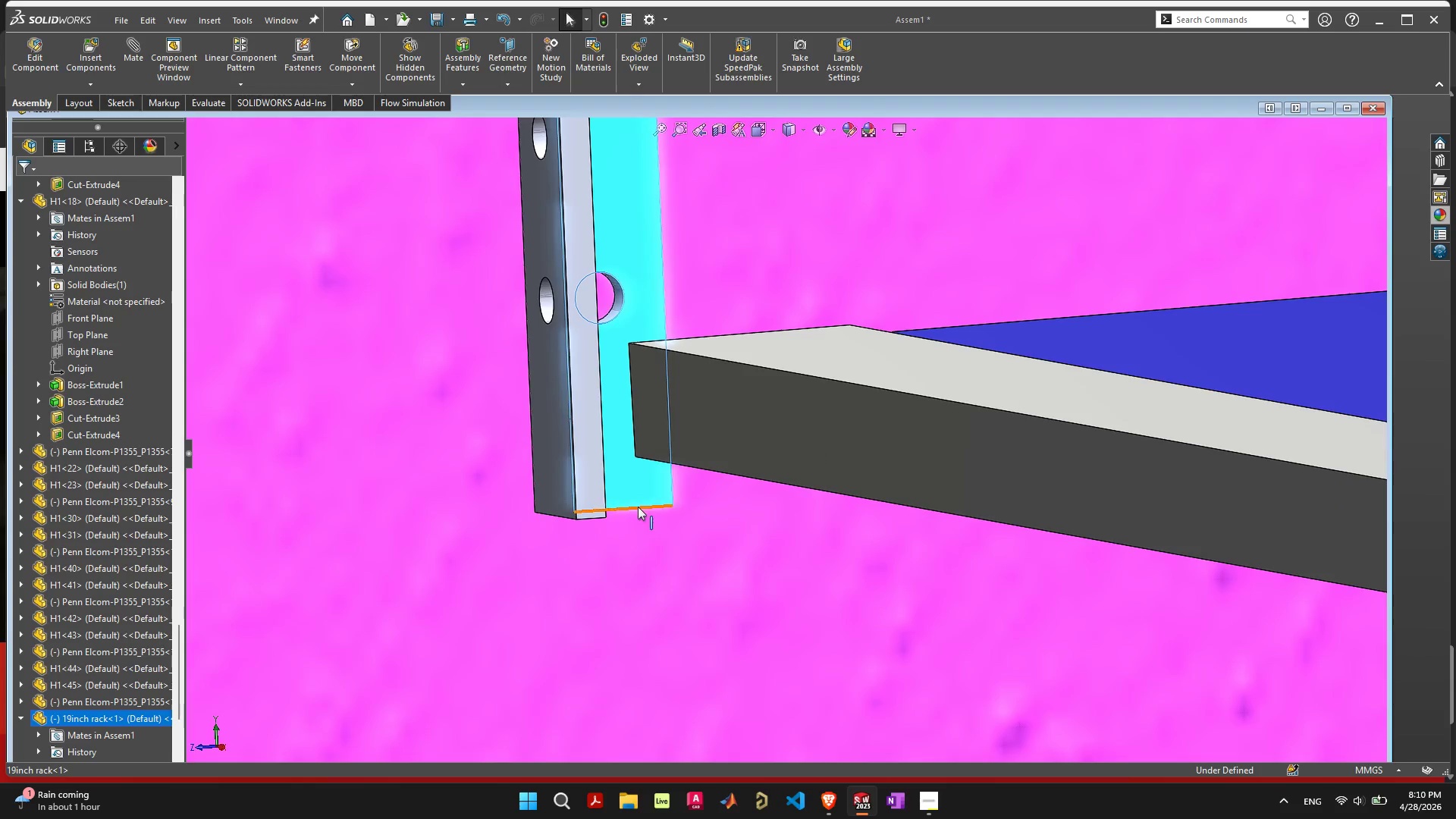 
scroll: coordinate [828, 386], scroll_direction: down, amount: 14.0
 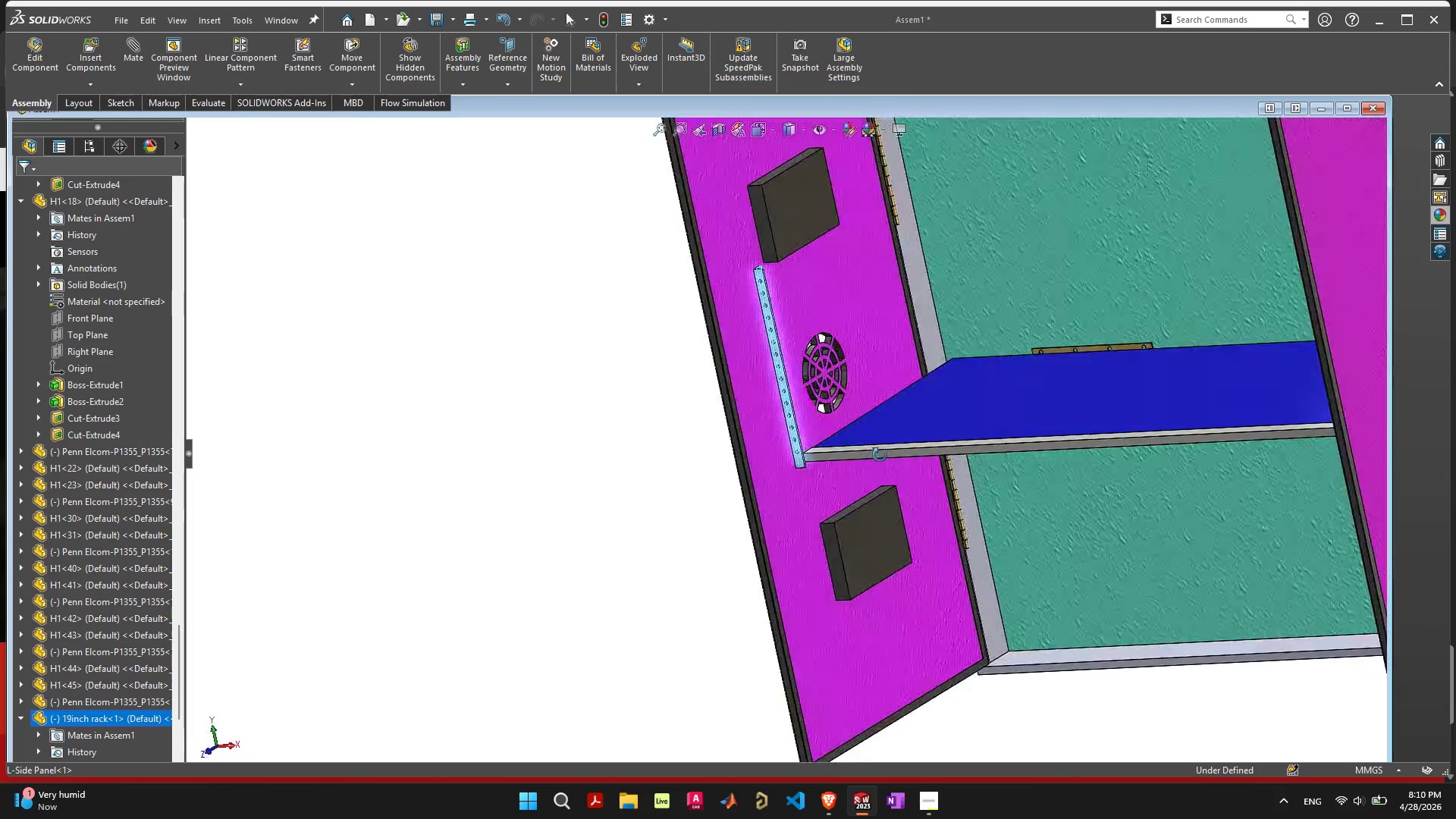 
scroll: coordinate [796, 426], scroll_direction: up, amount: 6.0
 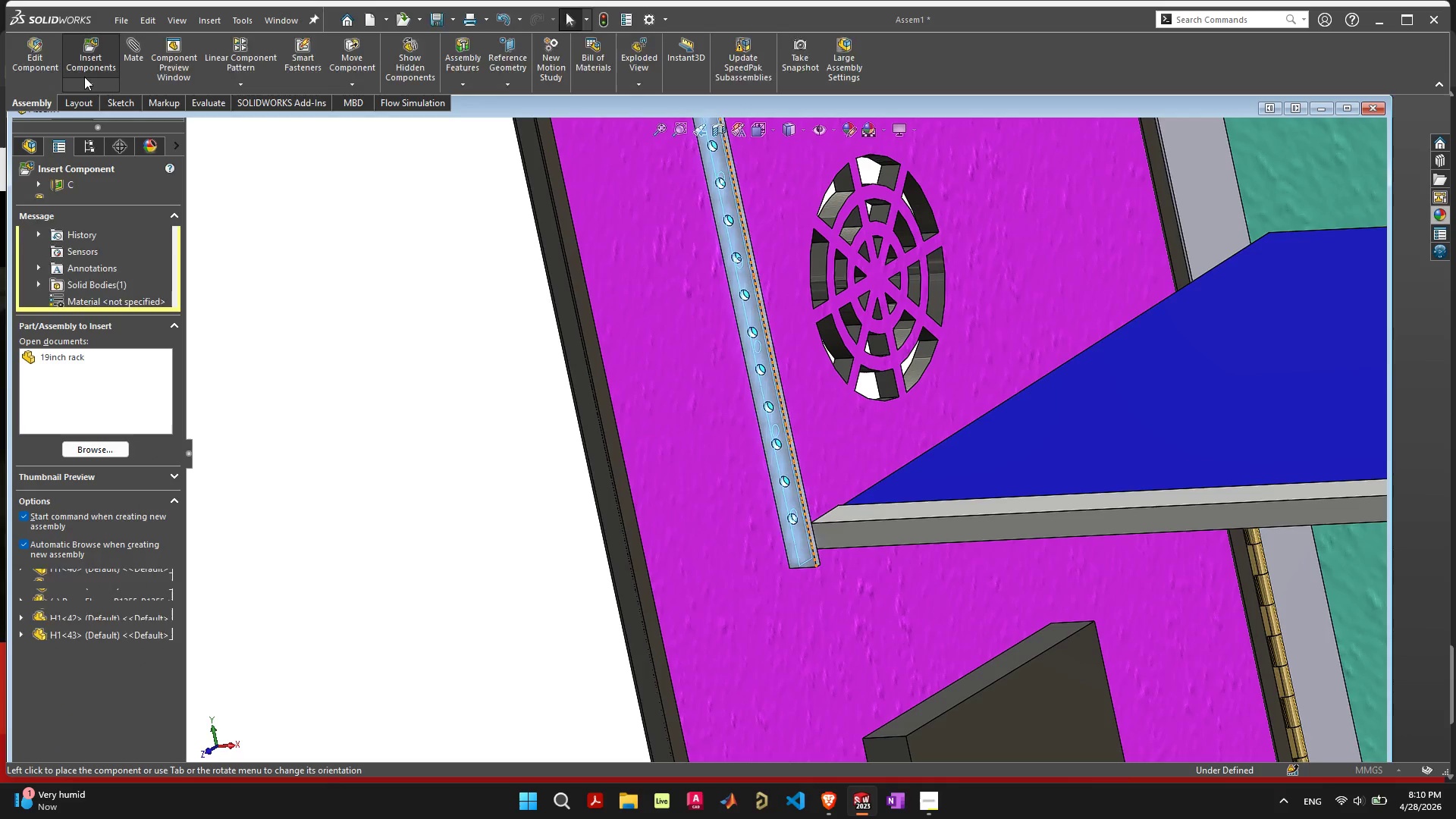 
left_click([91, 61])
 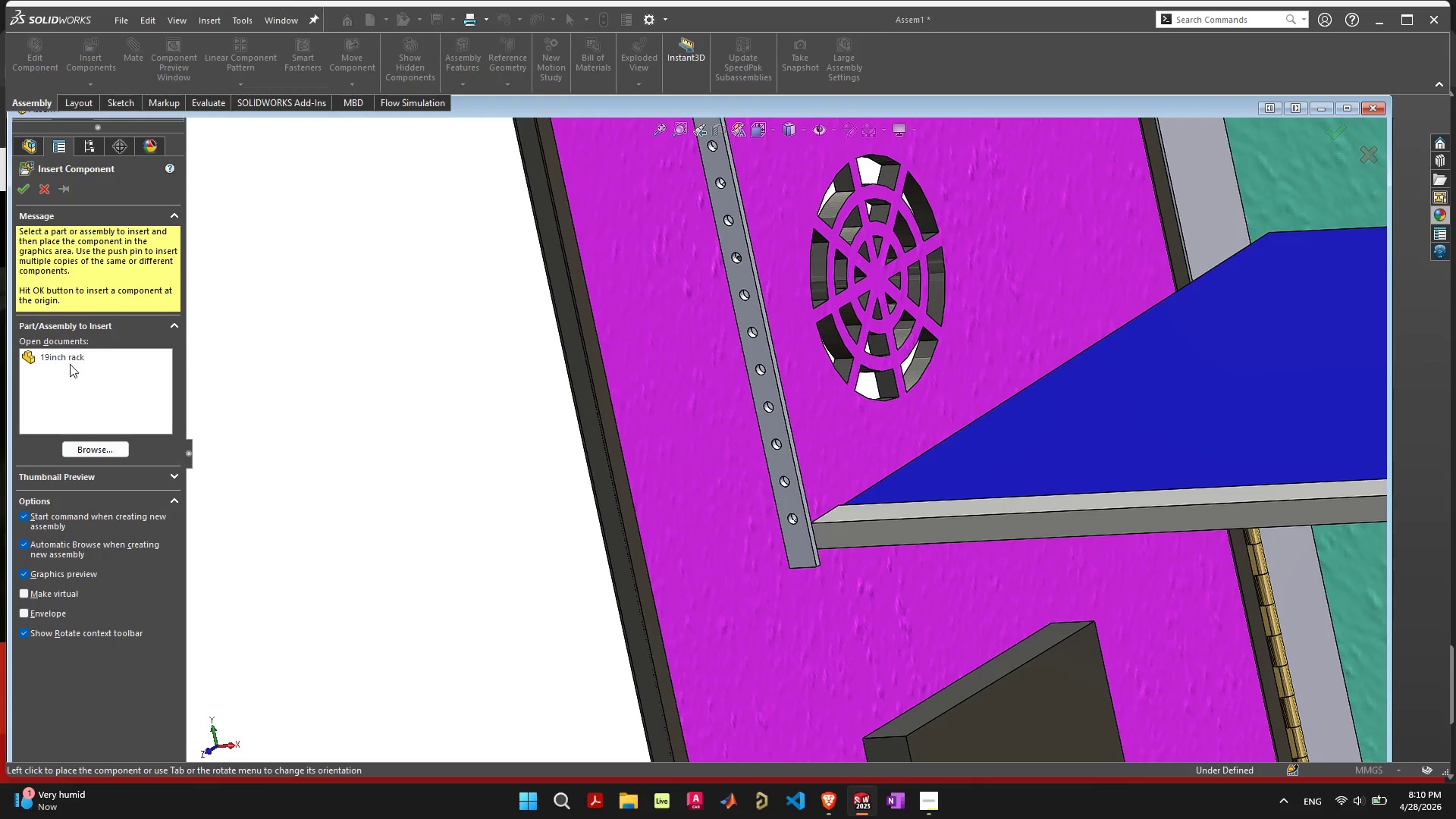 
left_click([76, 356])
 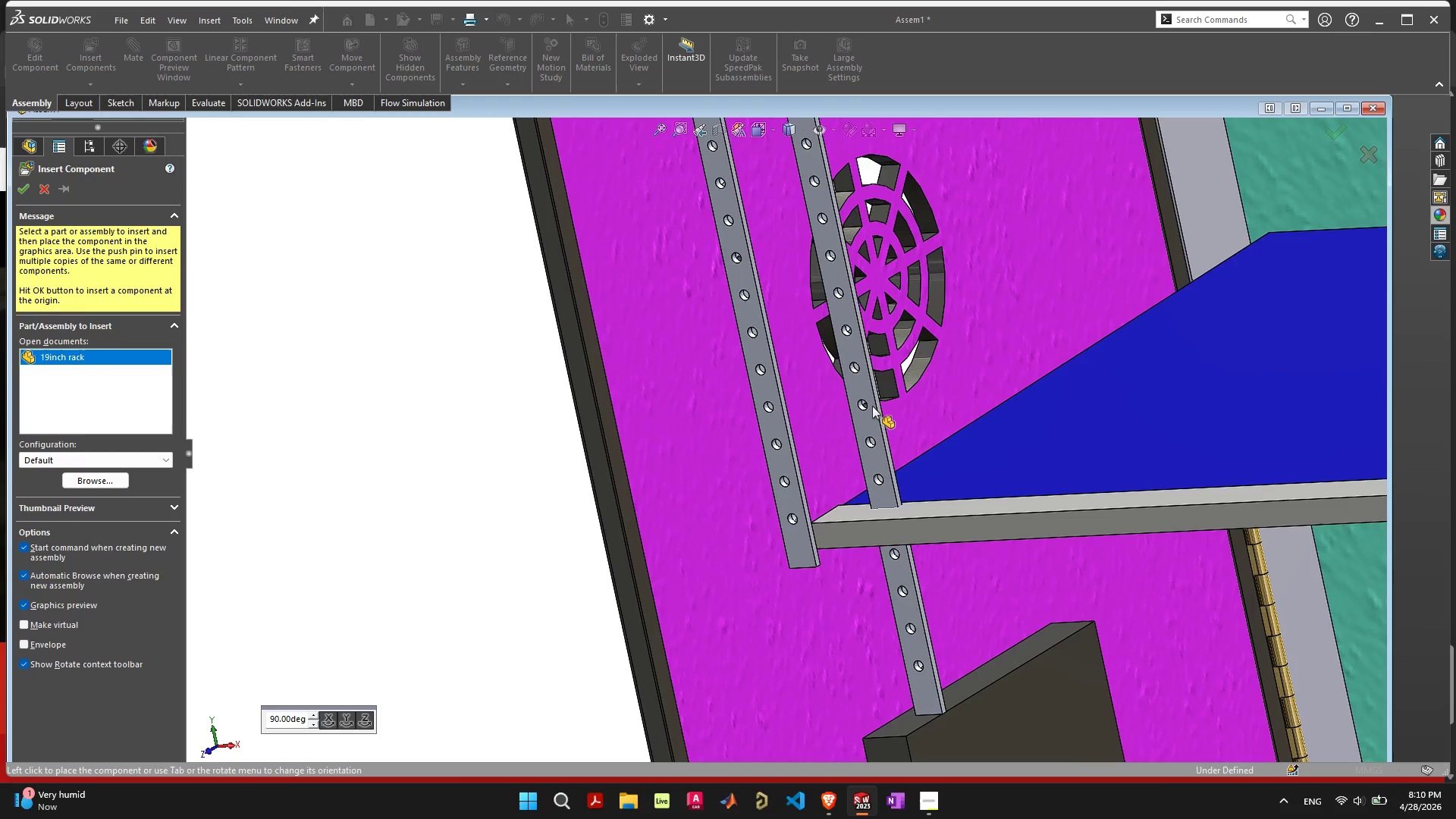 
scroll: coordinate [1019, 428], scroll_direction: down, amount: 10.0
 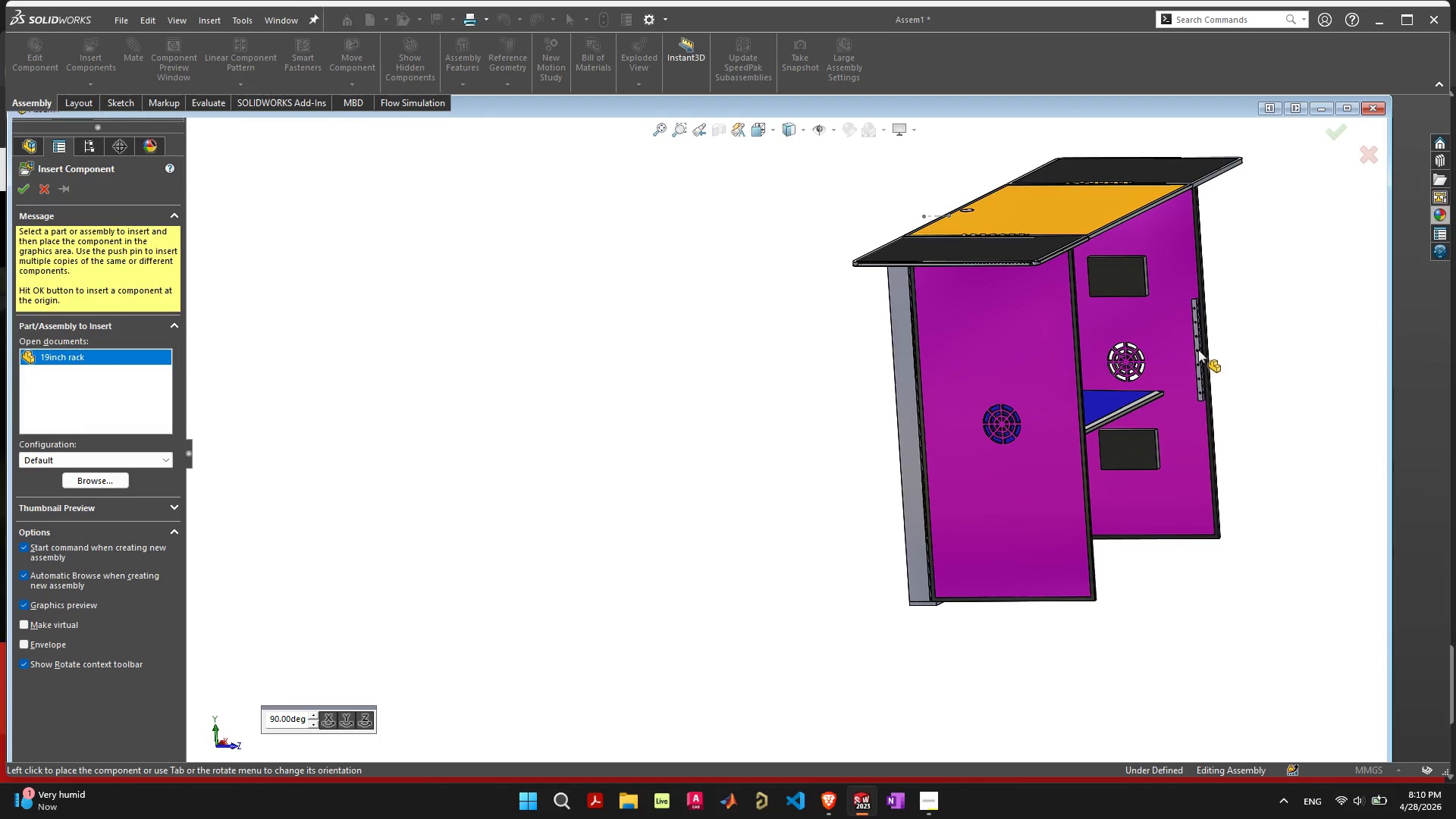 
scroll: coordinate [1192, 348], scroll_direction: up, amount: 6.0
 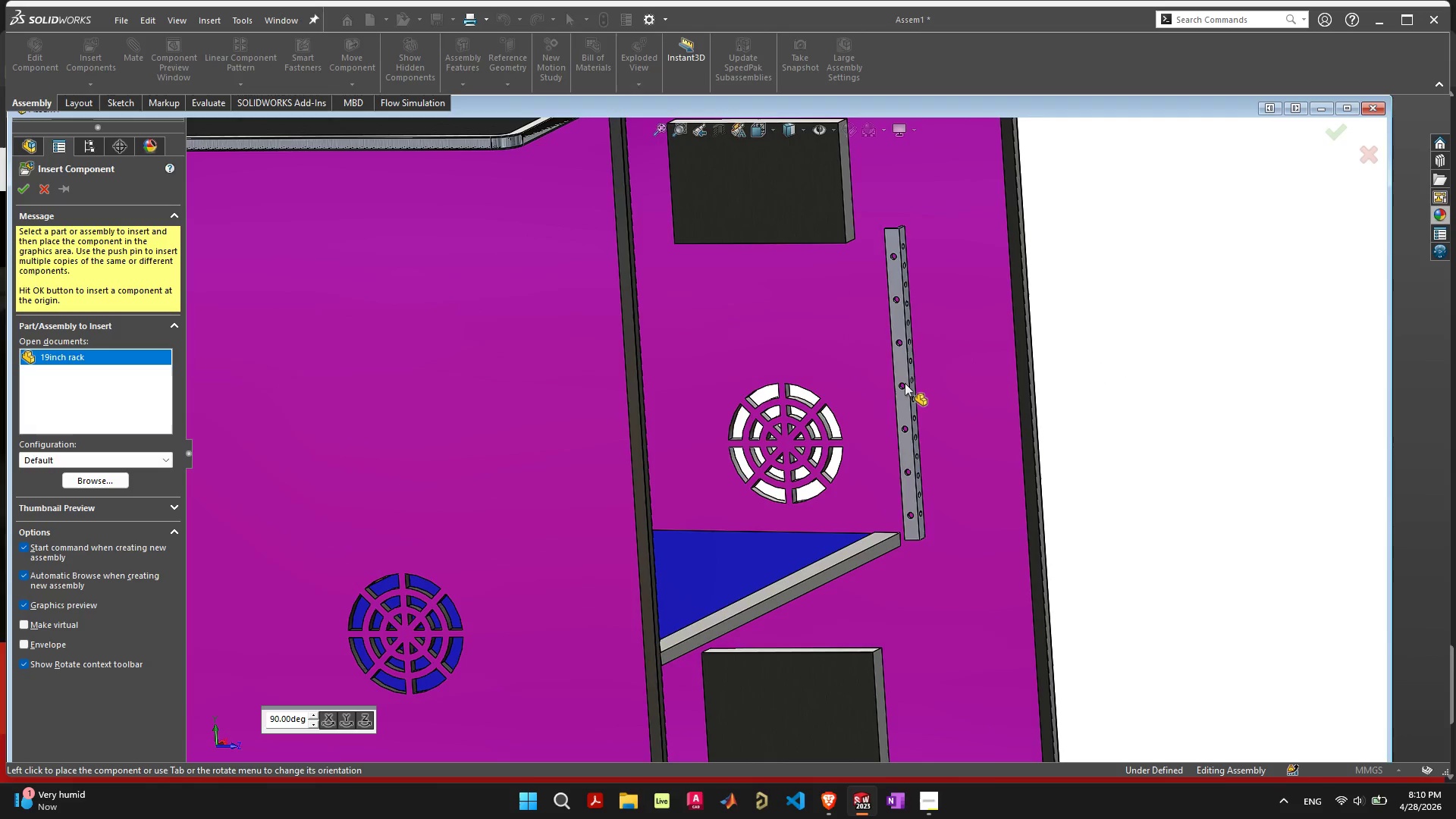 
left_click([904, 388])
 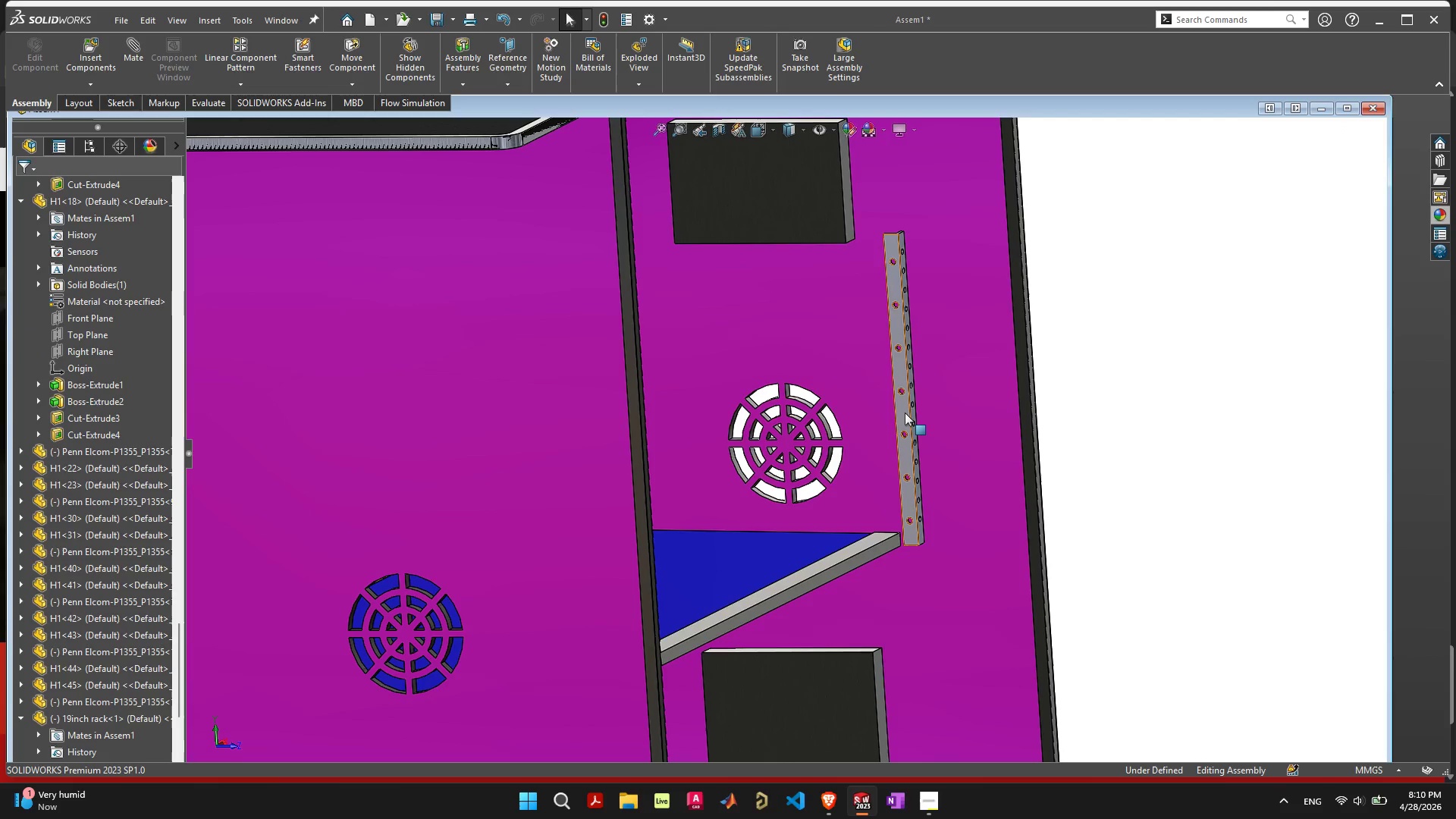 
left_click([905, 413])
 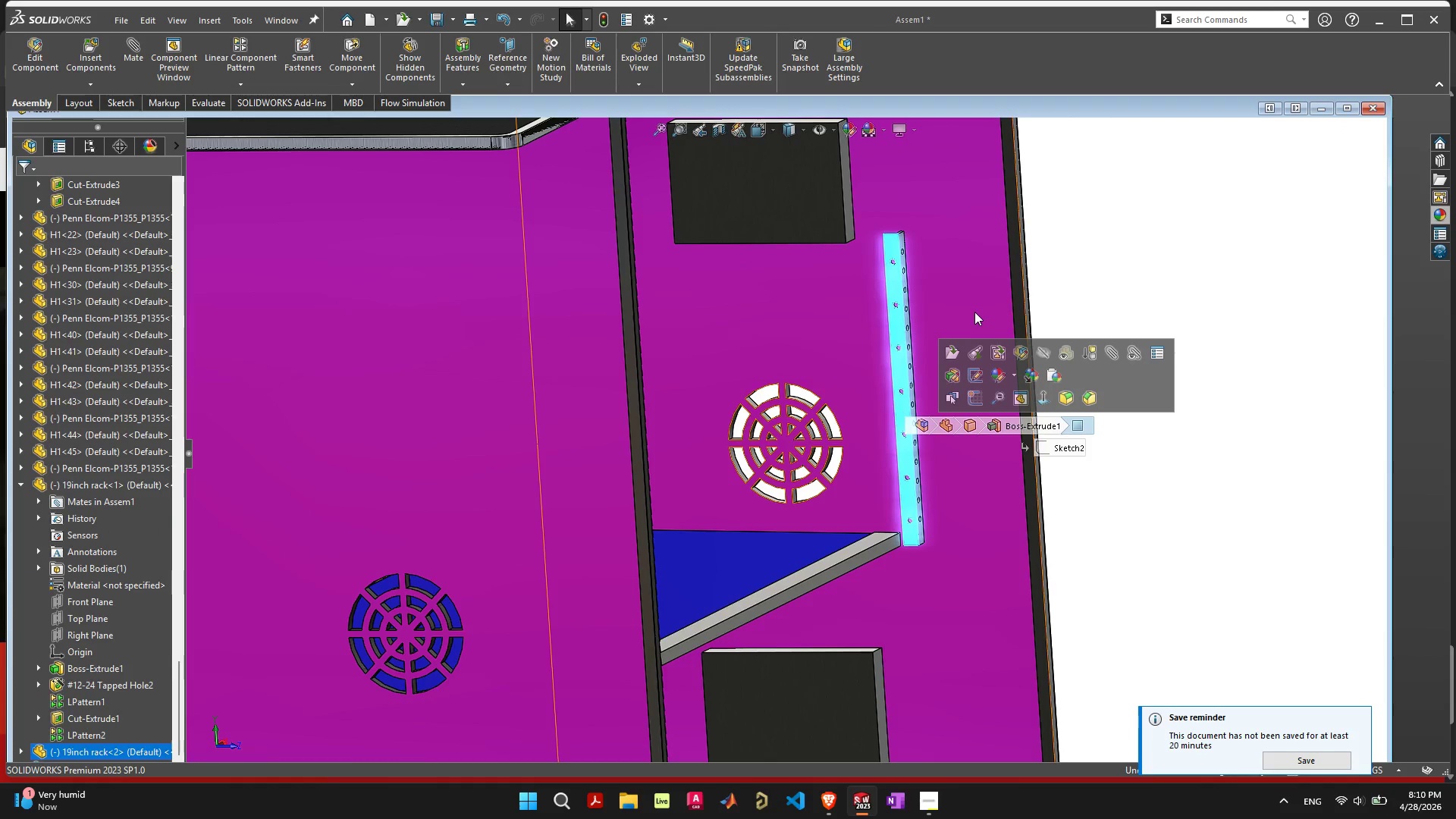 
wait(5.58)
 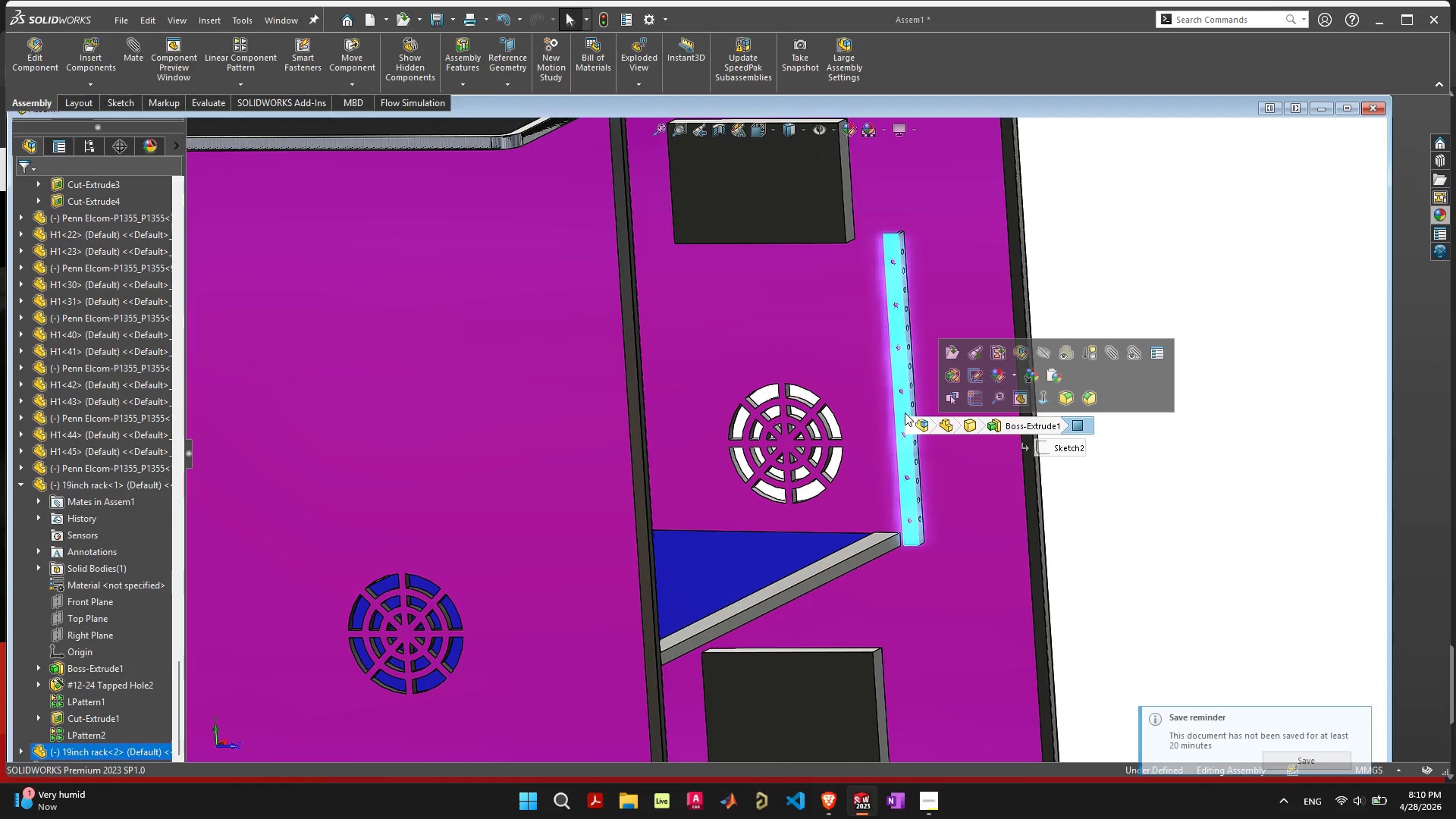 
key(Shift+ShiftLeft)
 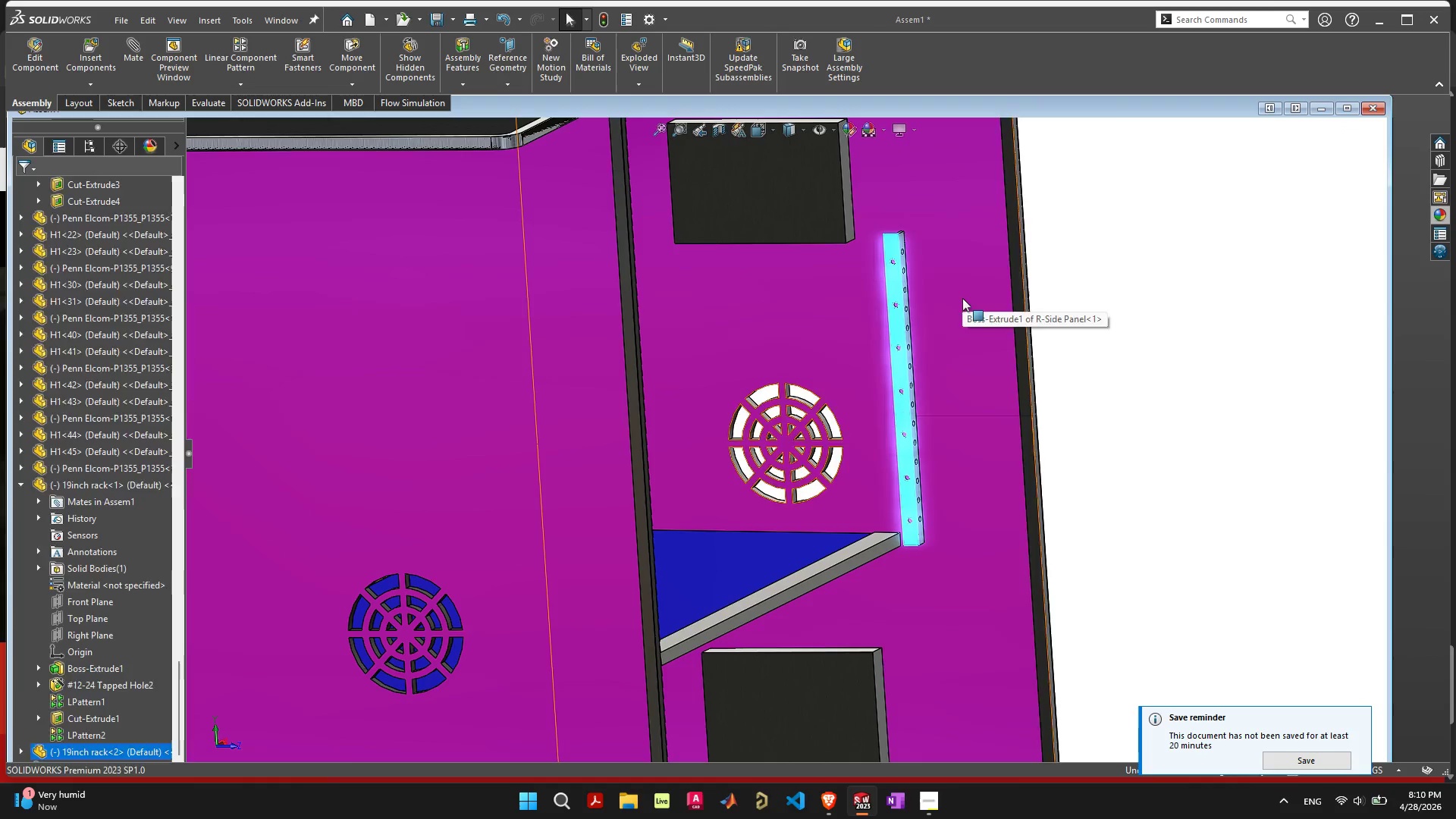 
left_click([962, 298])
 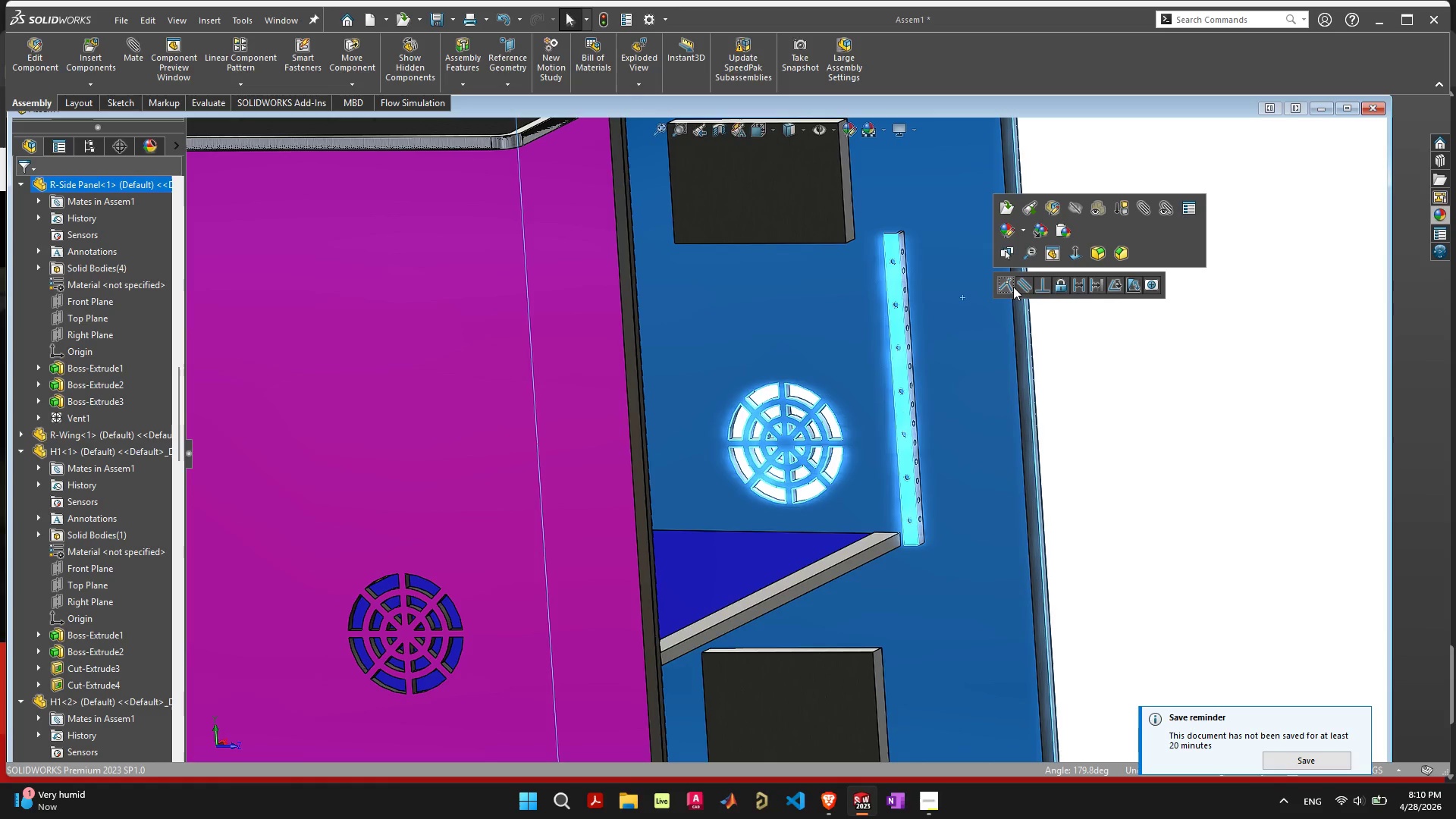 
left_click([1008, 284])
 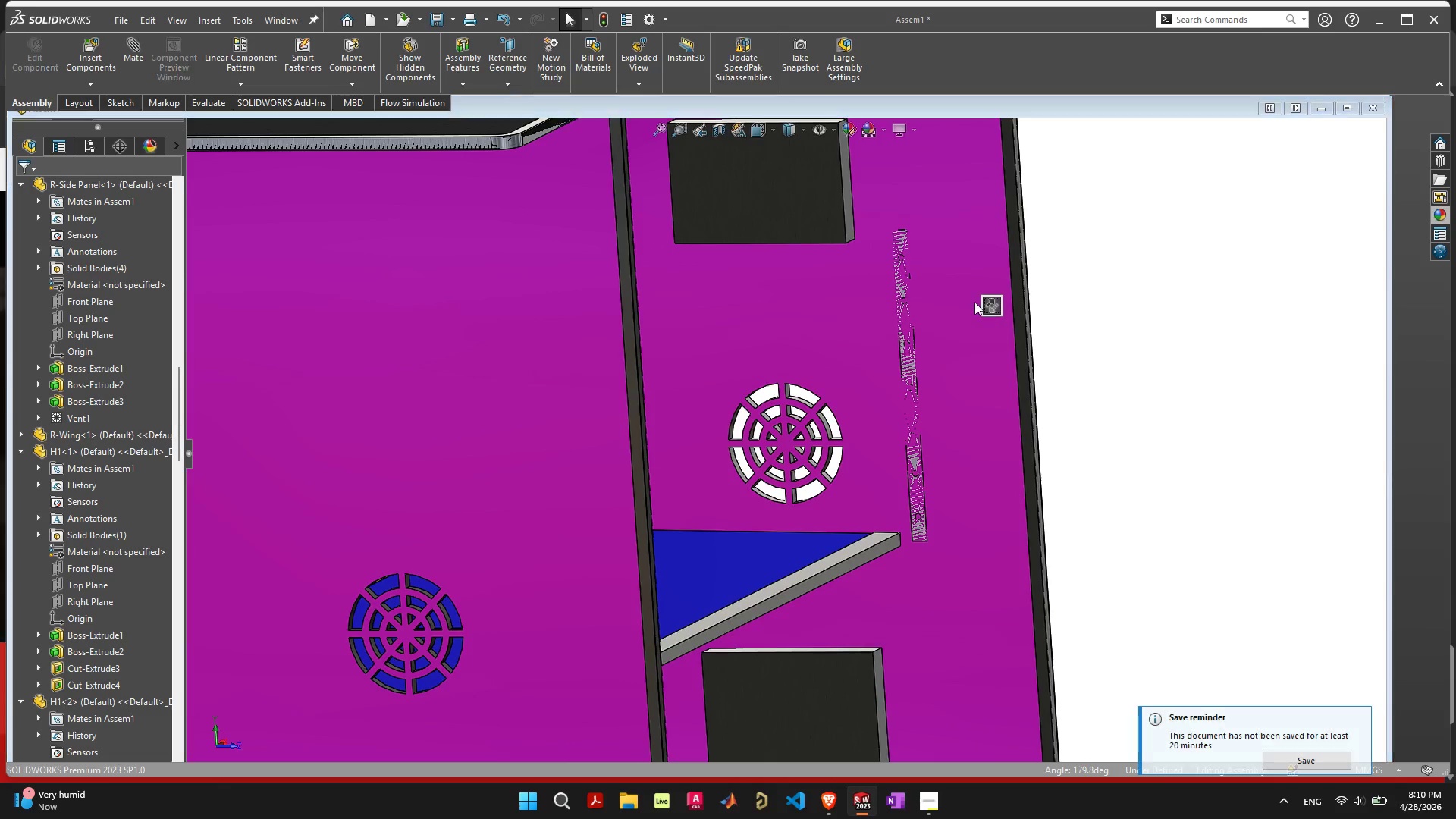 
left_click([993, 299])
 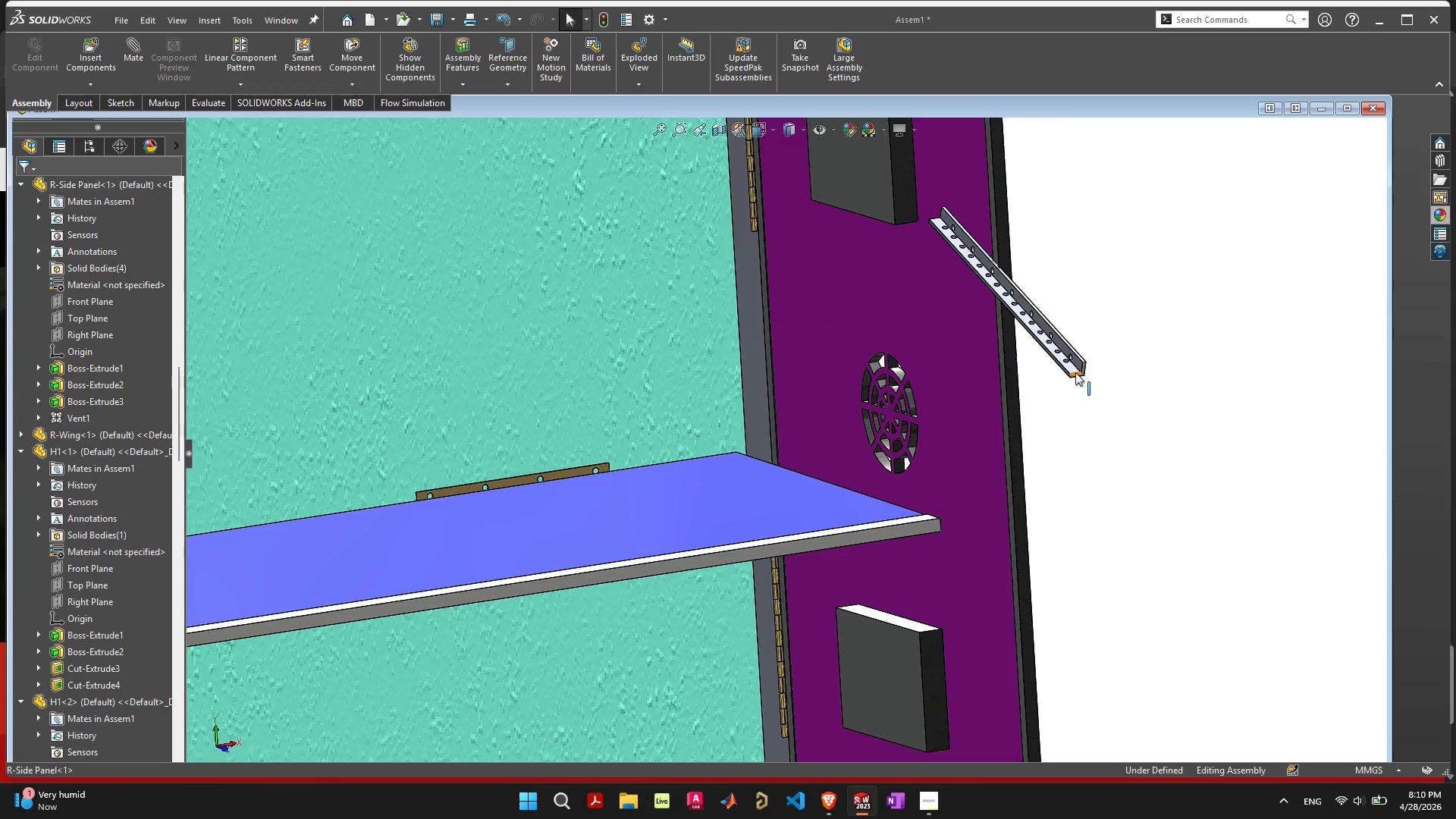 
wait(20.0)
 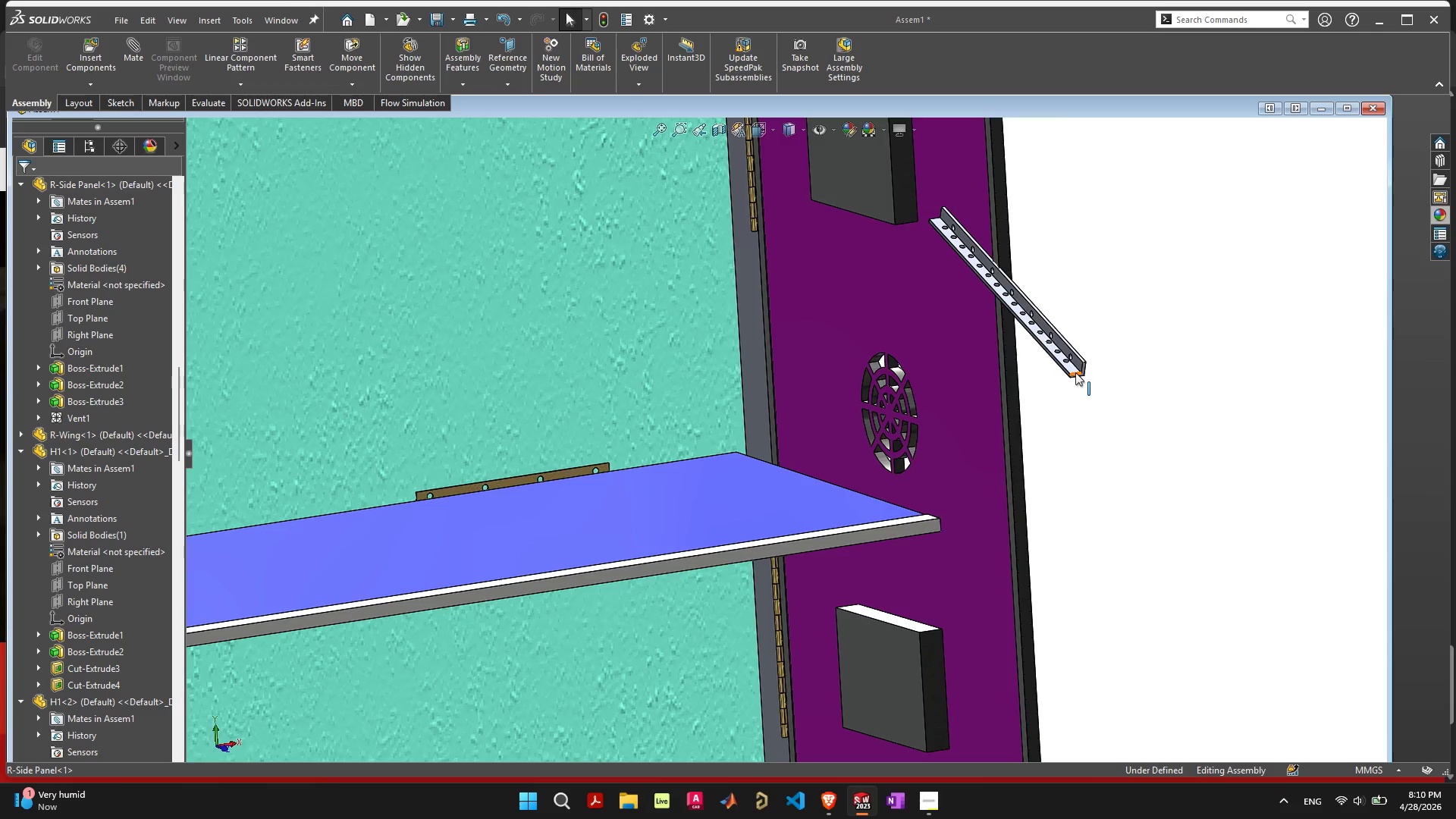 
left_click_drag(start_coordinate=[1074, 371], to_coordinate=[1065, 447])
 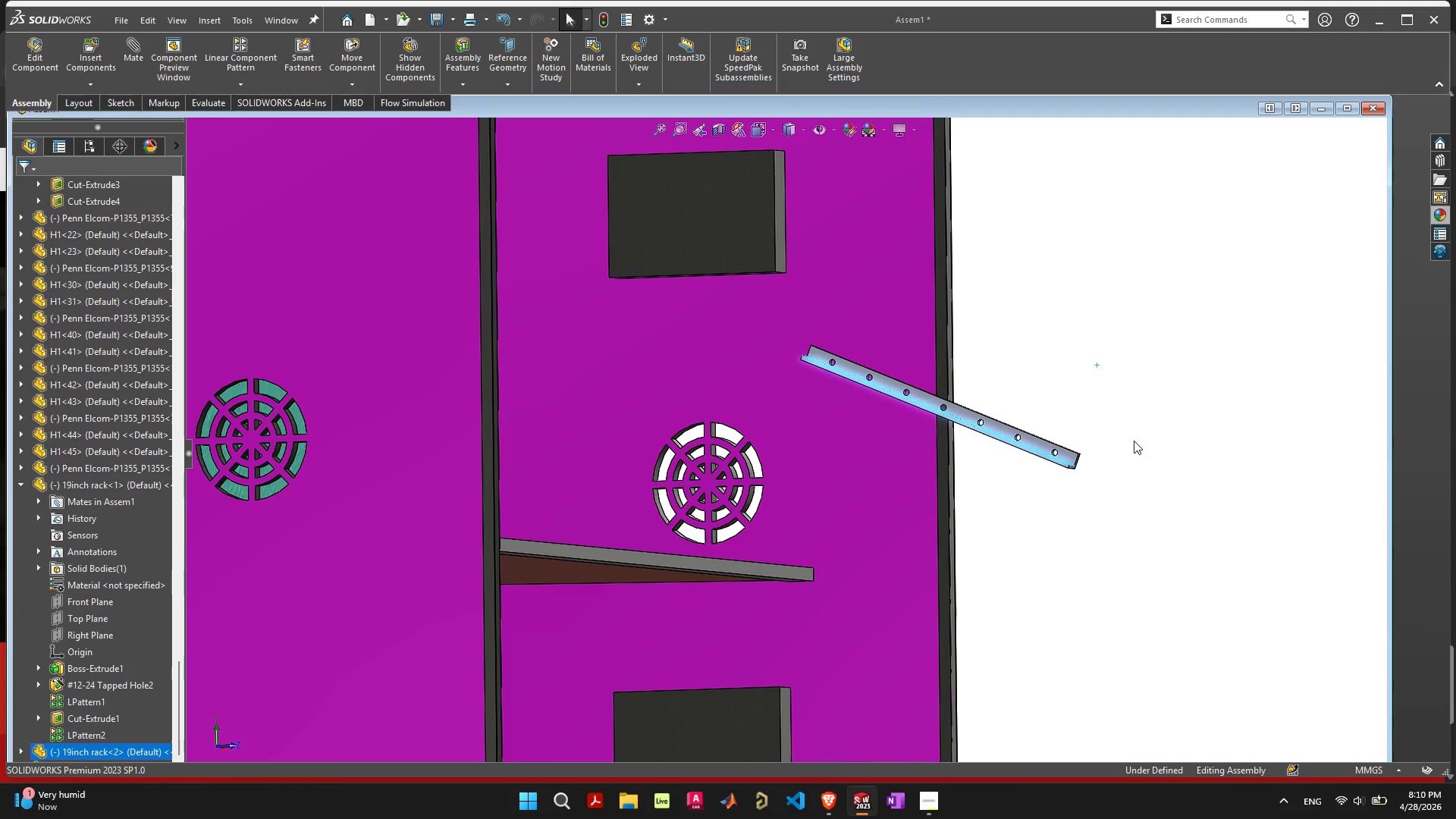 
wait(5.59)
 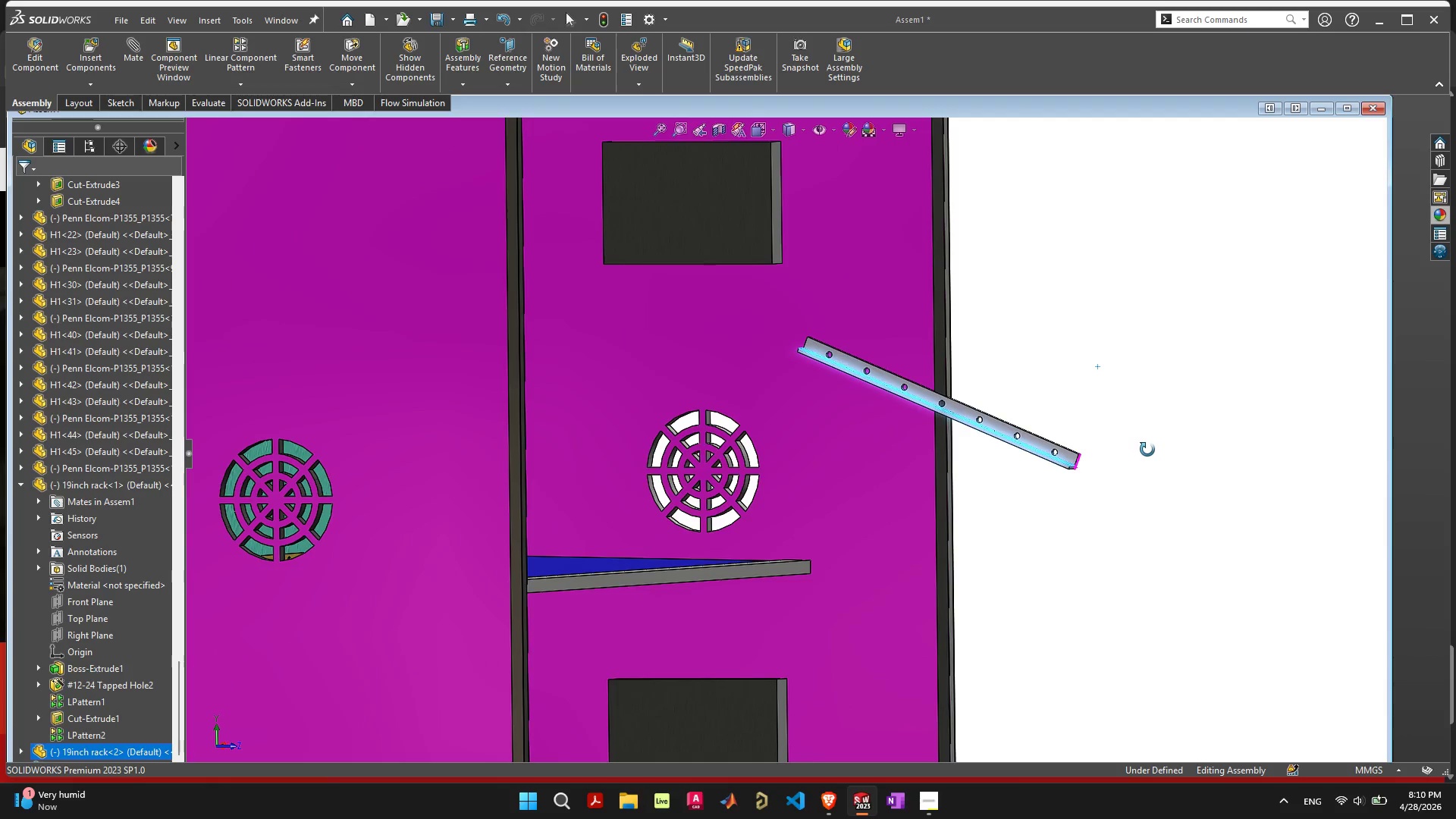 
scroll: coordinate [999, 447], scroll_direction: up, amount: 6.0
 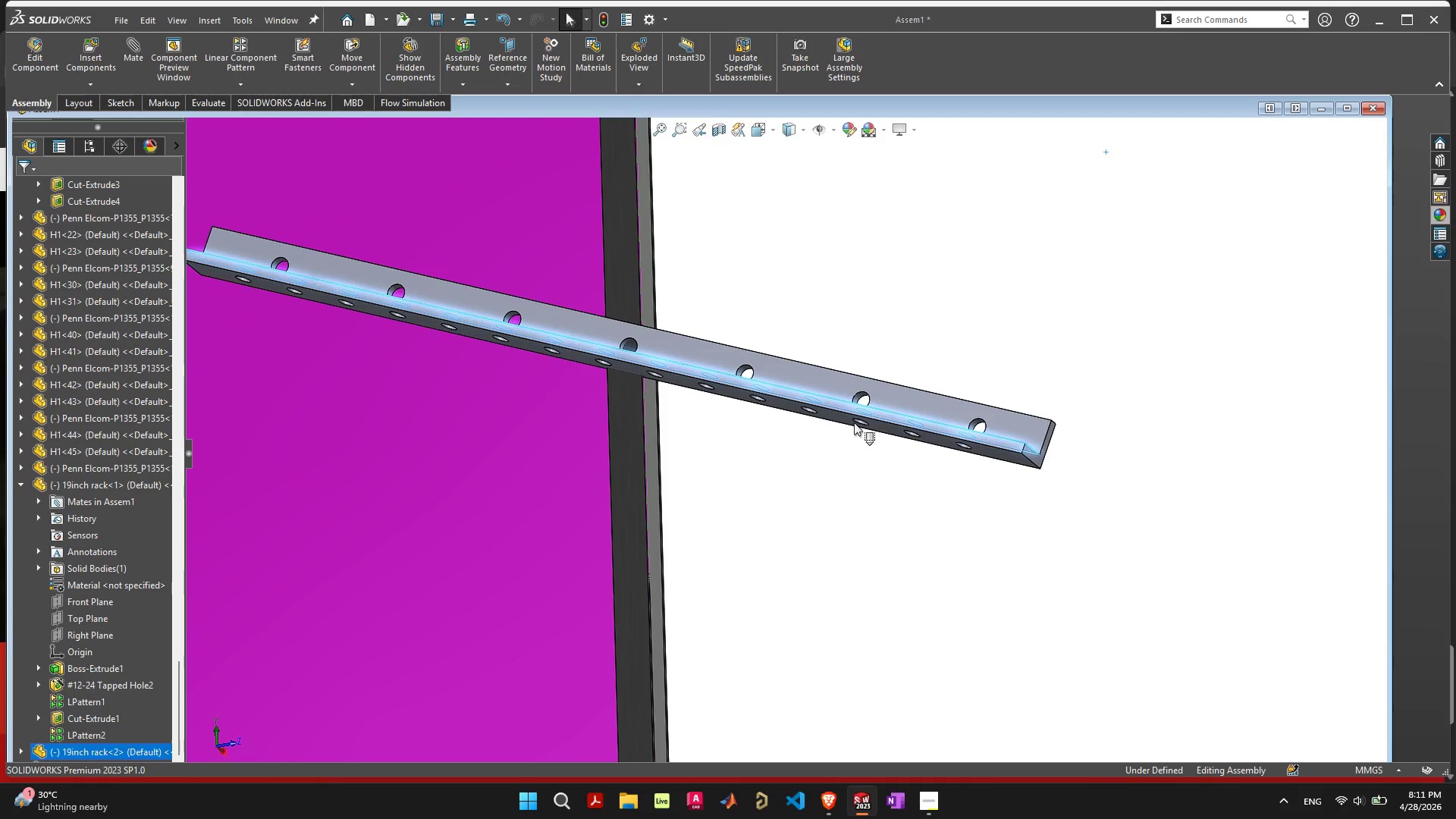 
left_click_drag(start_coordinate=[844, 420], to_coordinate=[653, 481])
 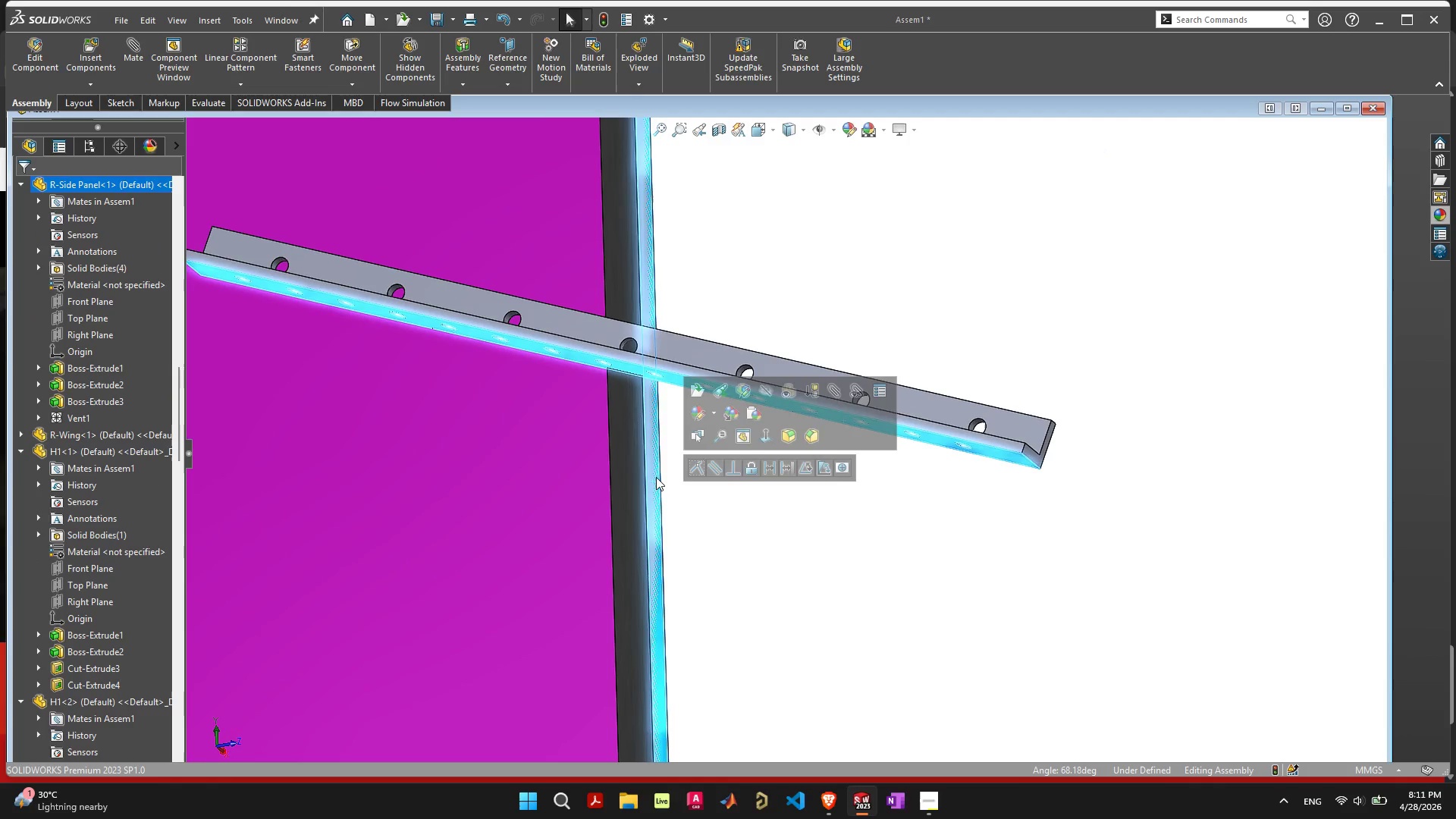 
hold_key(key=ShiftLeft, duration=1.27)
left_click([653, 481])
 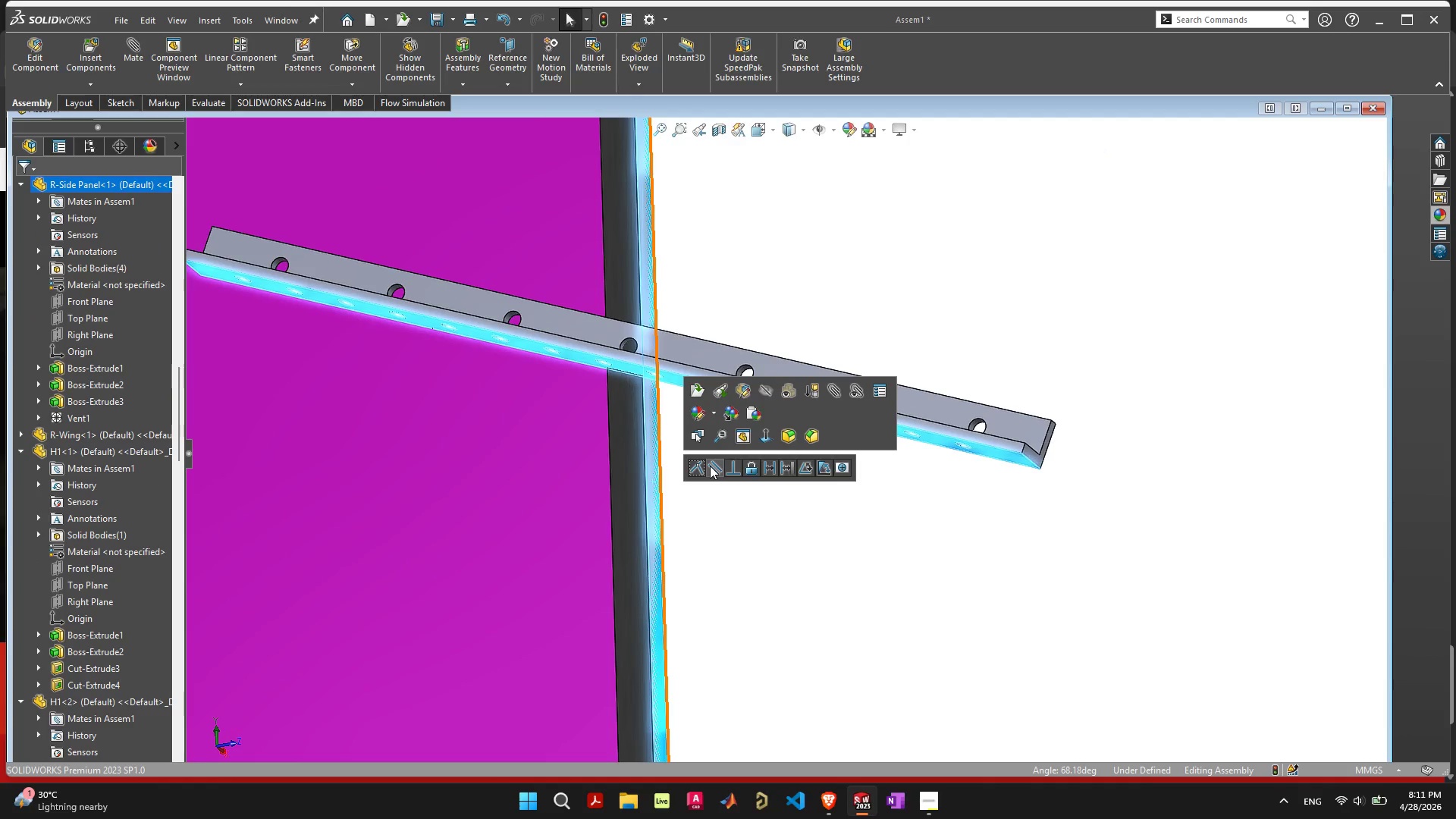 
left_click([710, 466])
 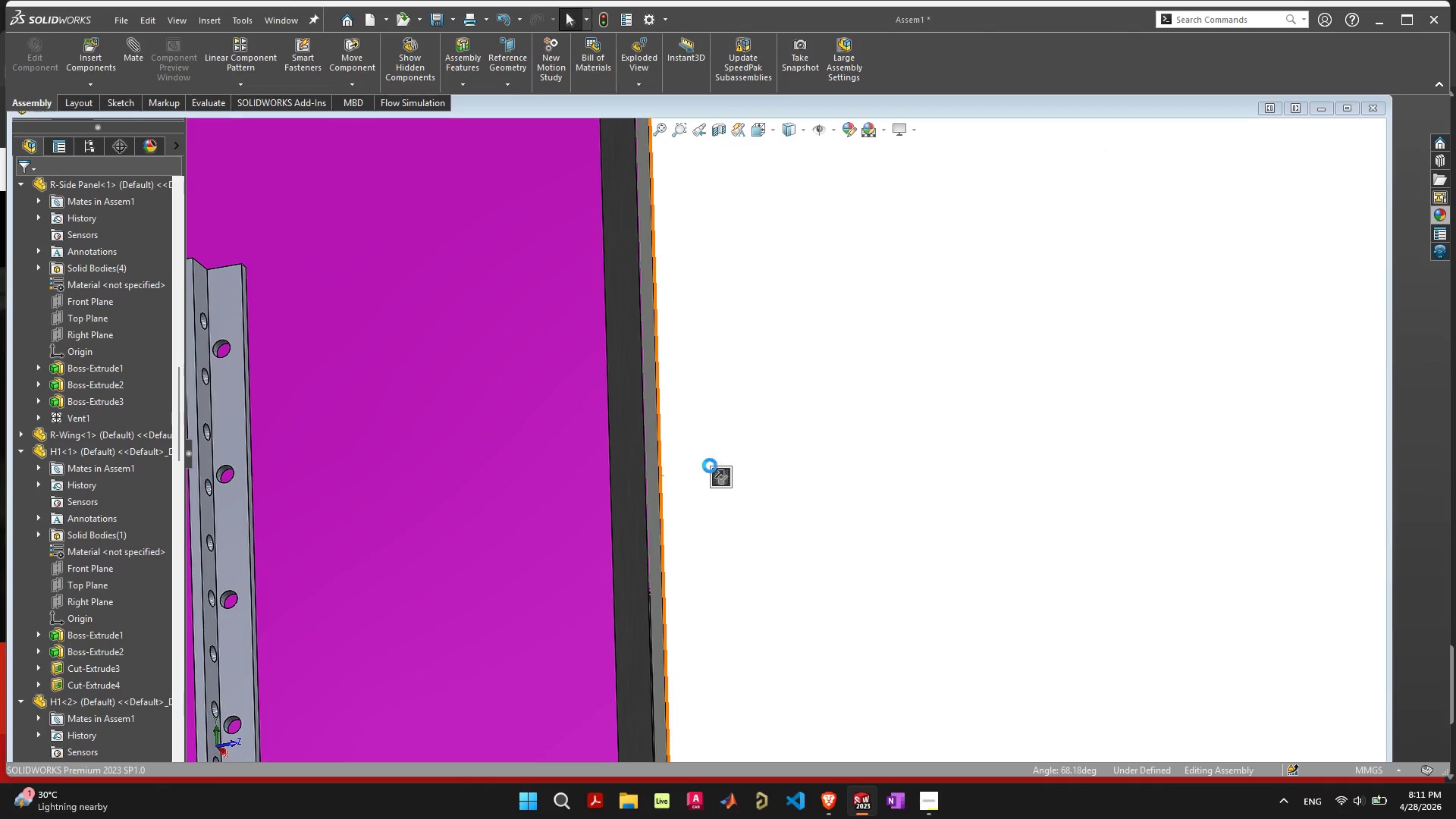 
left_click([720, 475])
 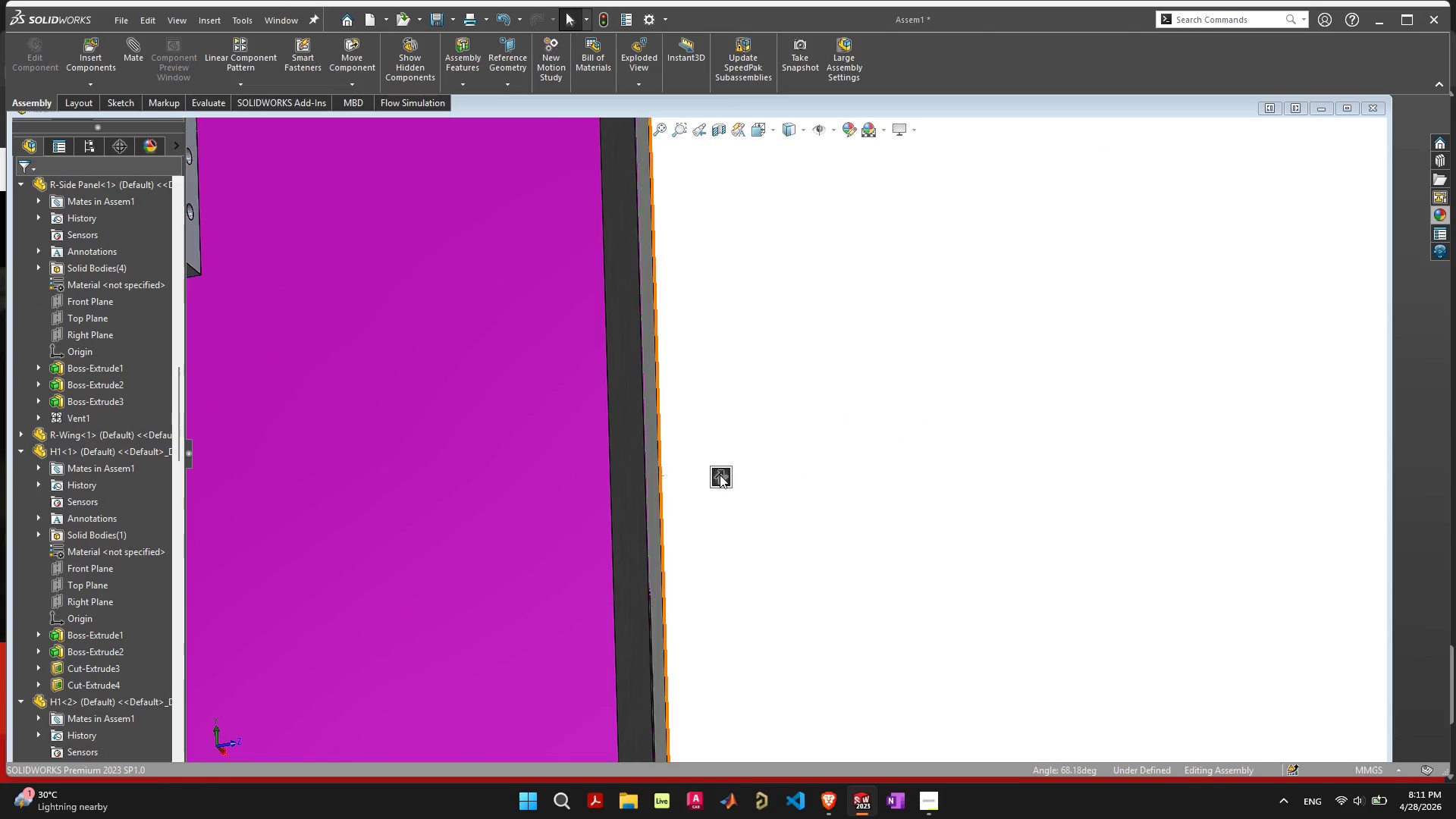 
scroll: coordinate [647, 485], scroll_direction: down, amount: 11.0
 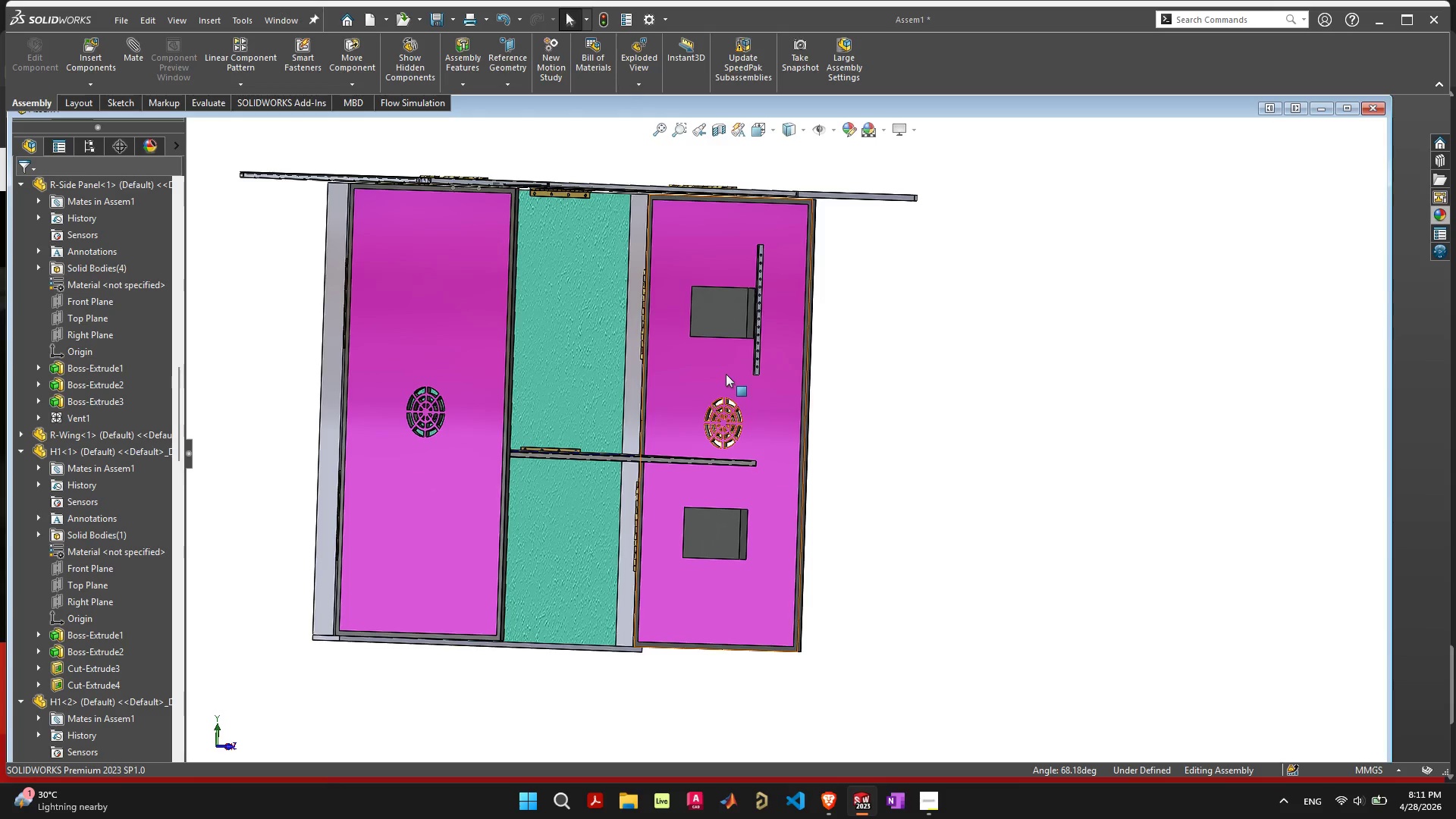 
scroll: coordinate [748, 334], scroll_direction: up, amount: 5.0
 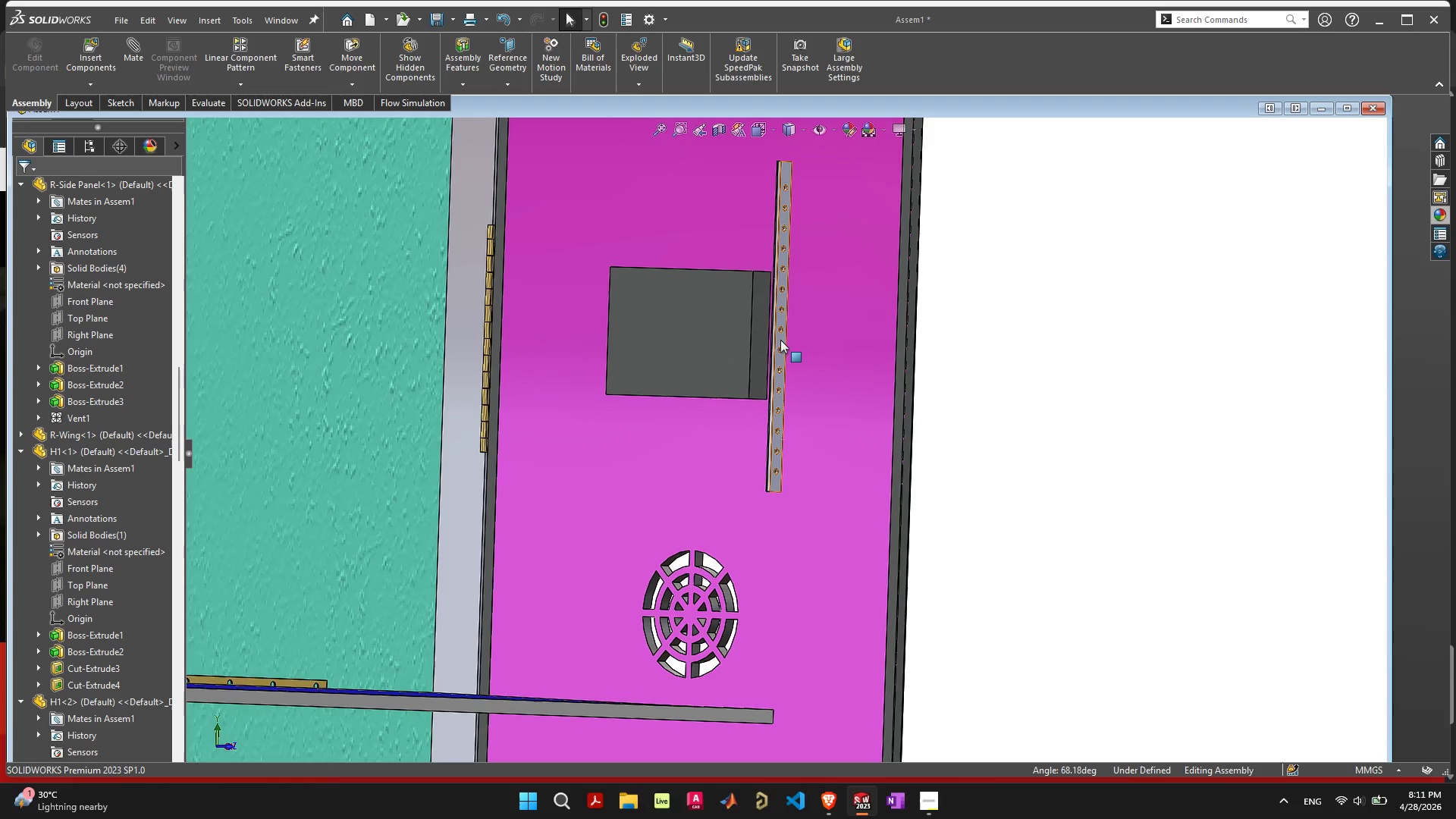 
left_click_drag(start_coordinate=[780, 339], to_coordinate=[780, 582])
 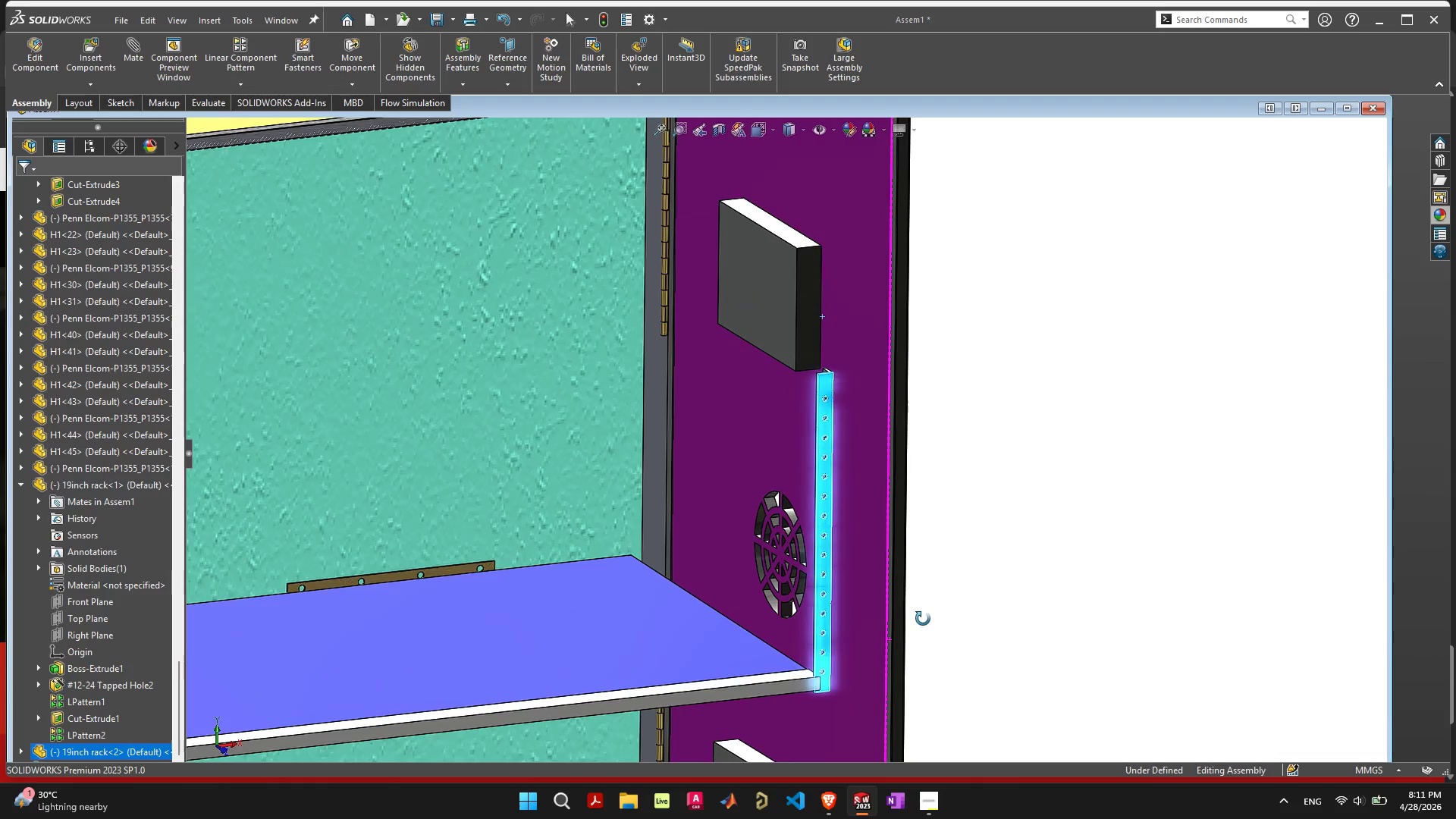 
scroll: coordinate [814, 645], scroll_direction: up, amount: 10.0
 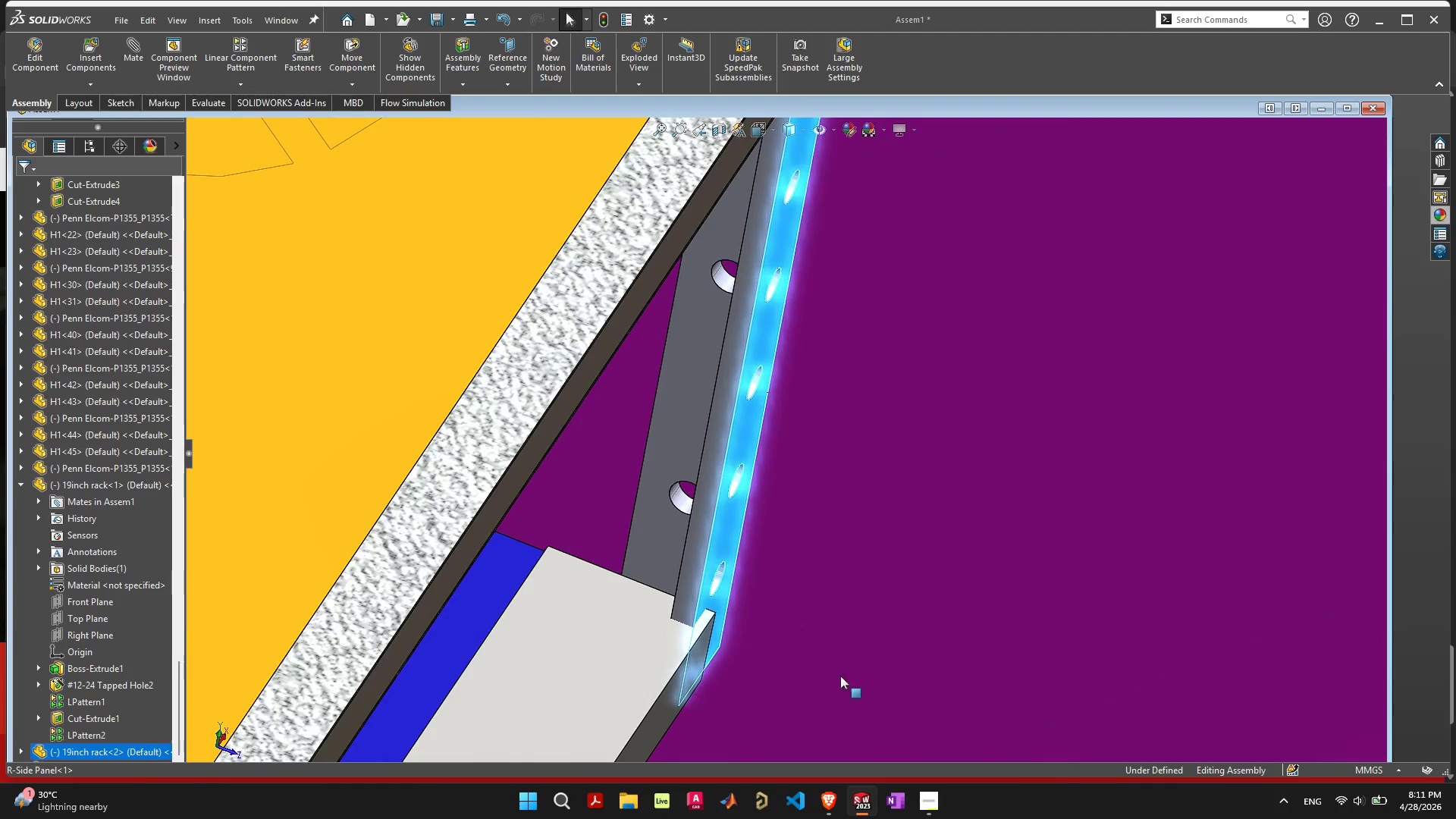 
left_click_drag(start_coordinate=[697, 565], to_coordinate=[1108, 635])
 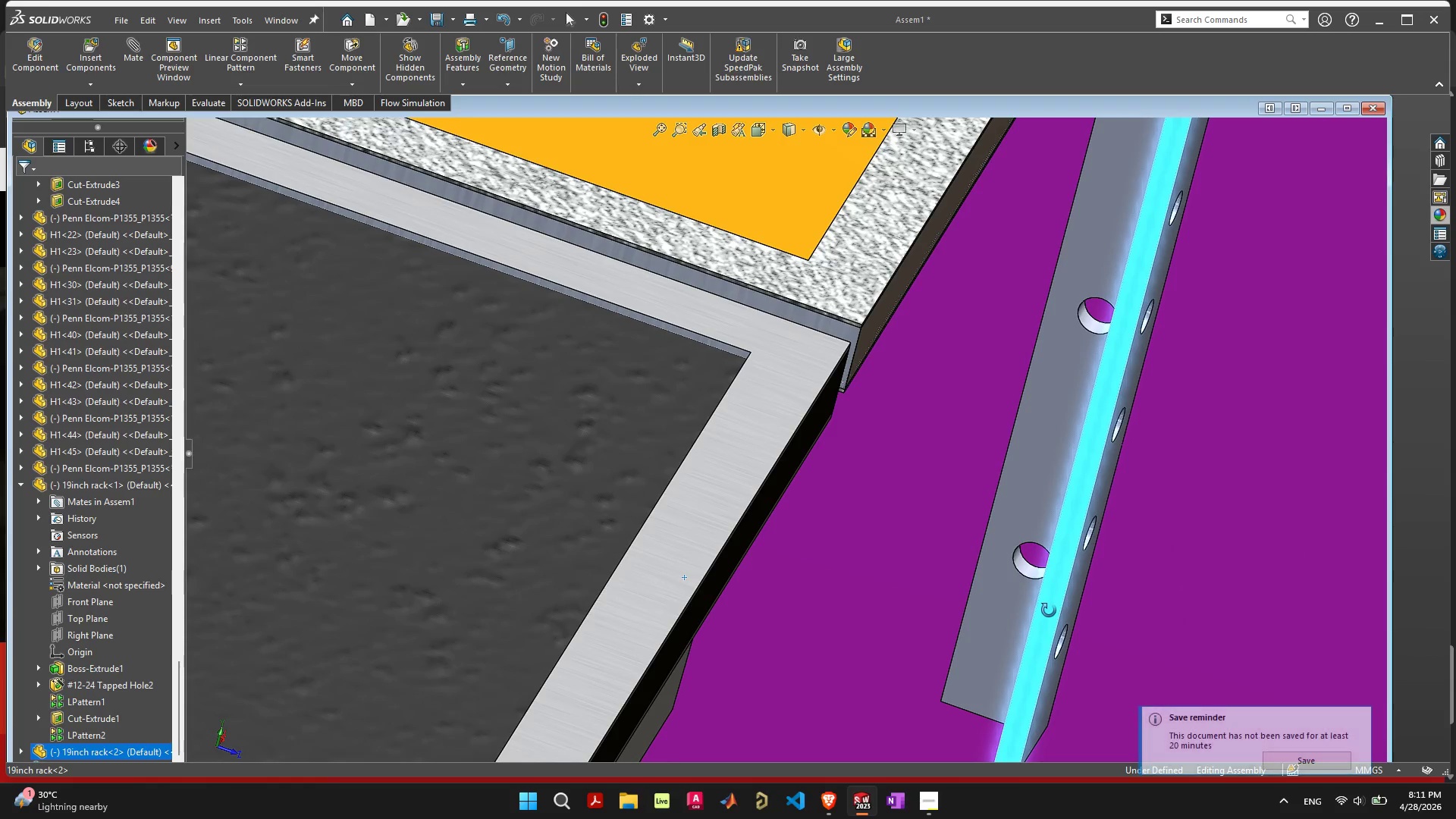 
left_click_drag(start_coordinate=[1050, 607], to_coordinate=[1295, 591])
 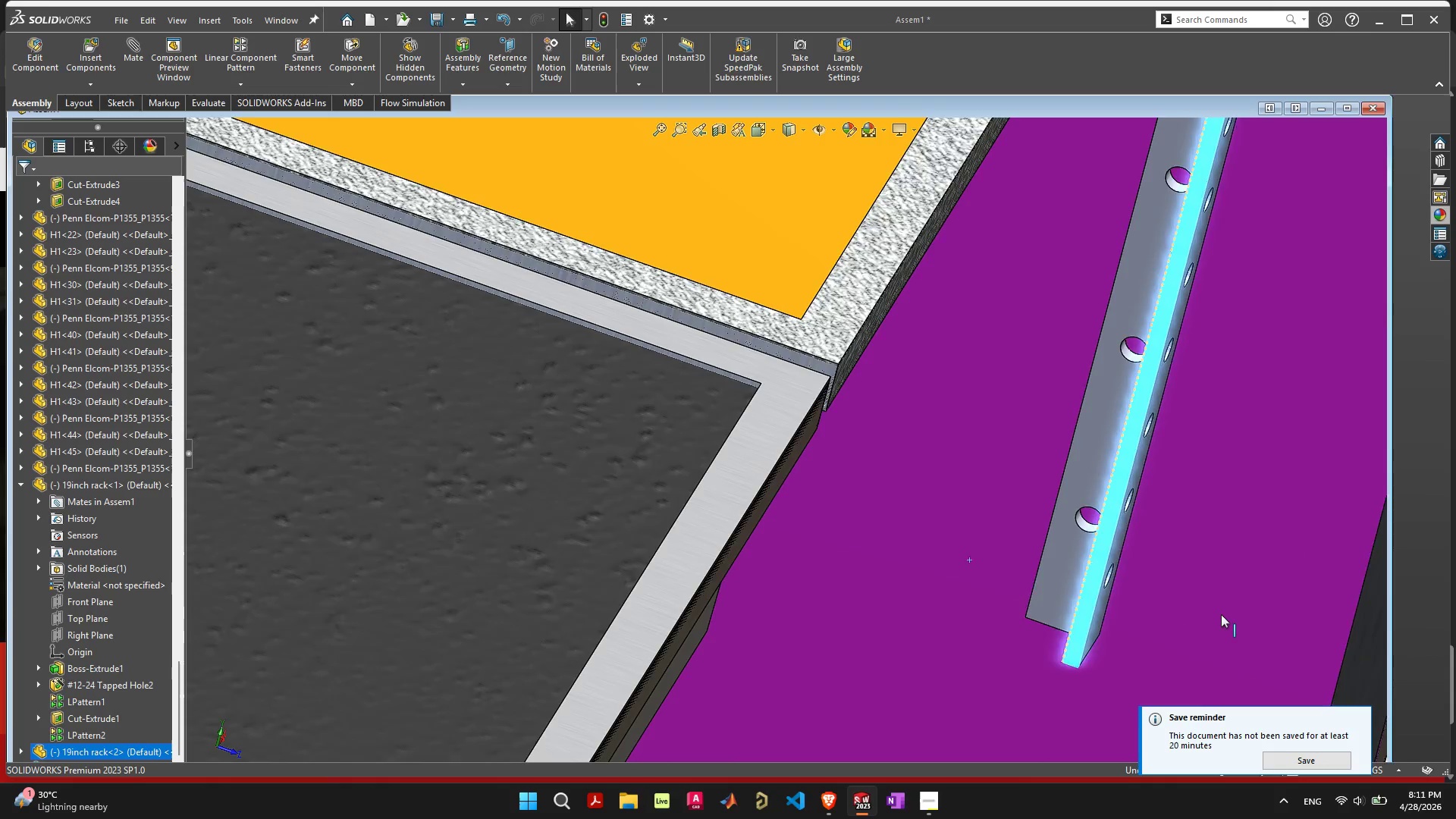 
scroll: coordinate [1053, 603], scroll_direction: down, amount: 4.0
 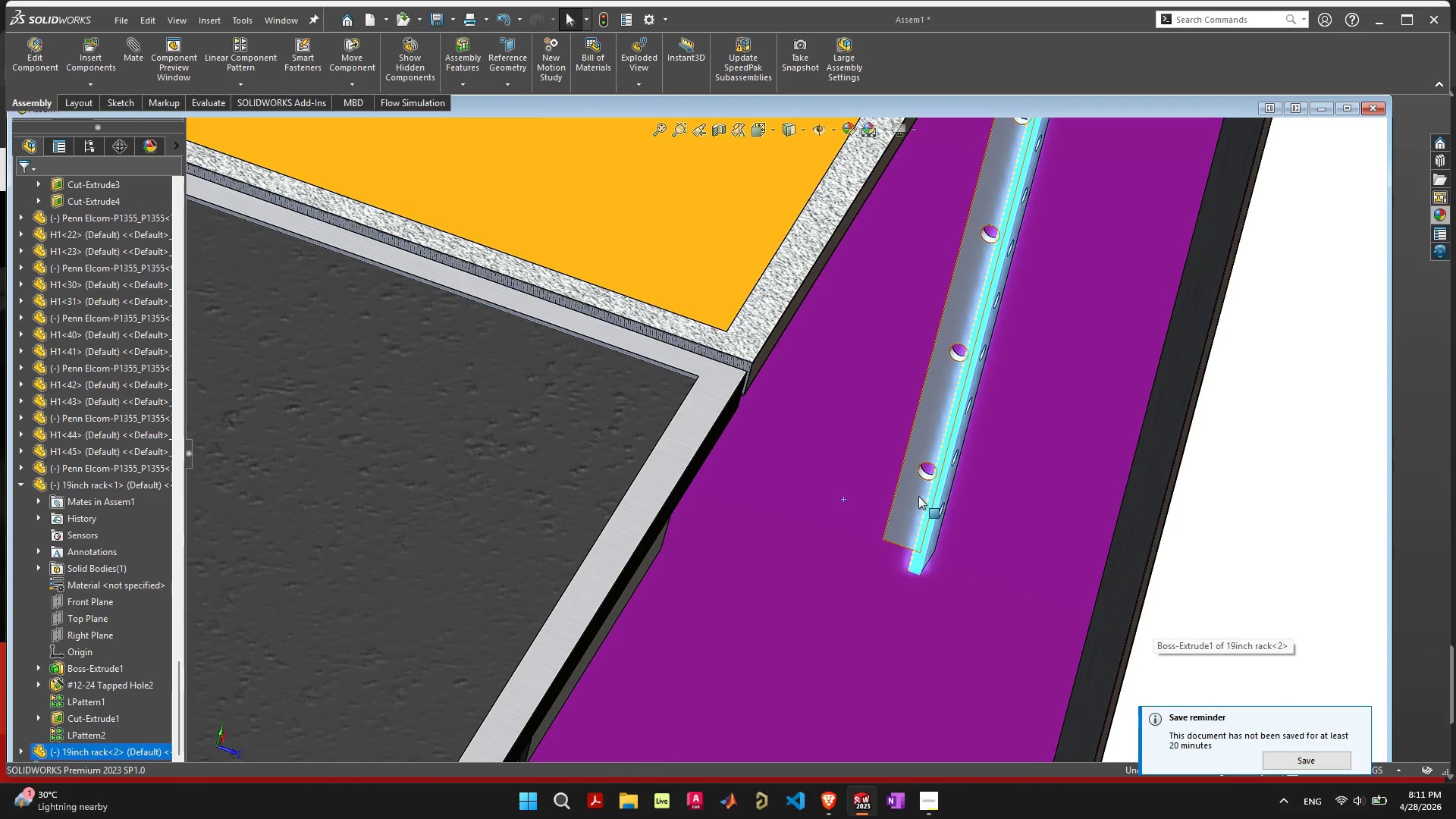 
left_click_drag(start_coordinate=[918, 495], to_coordinate=[1313, 563])
 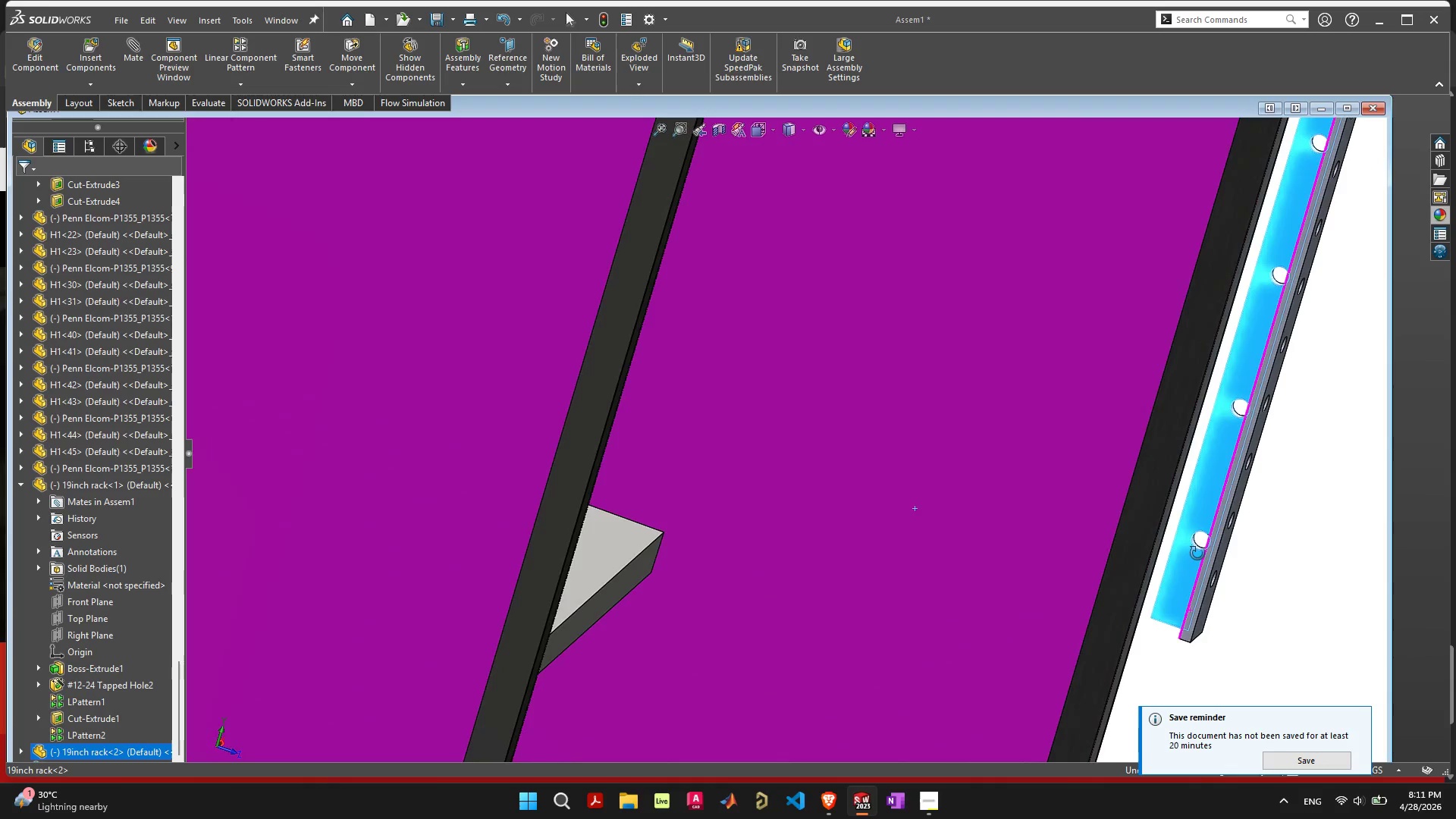 
scroll: coordinate [1168, 565], scroll_direction: up, amount: 7.0
 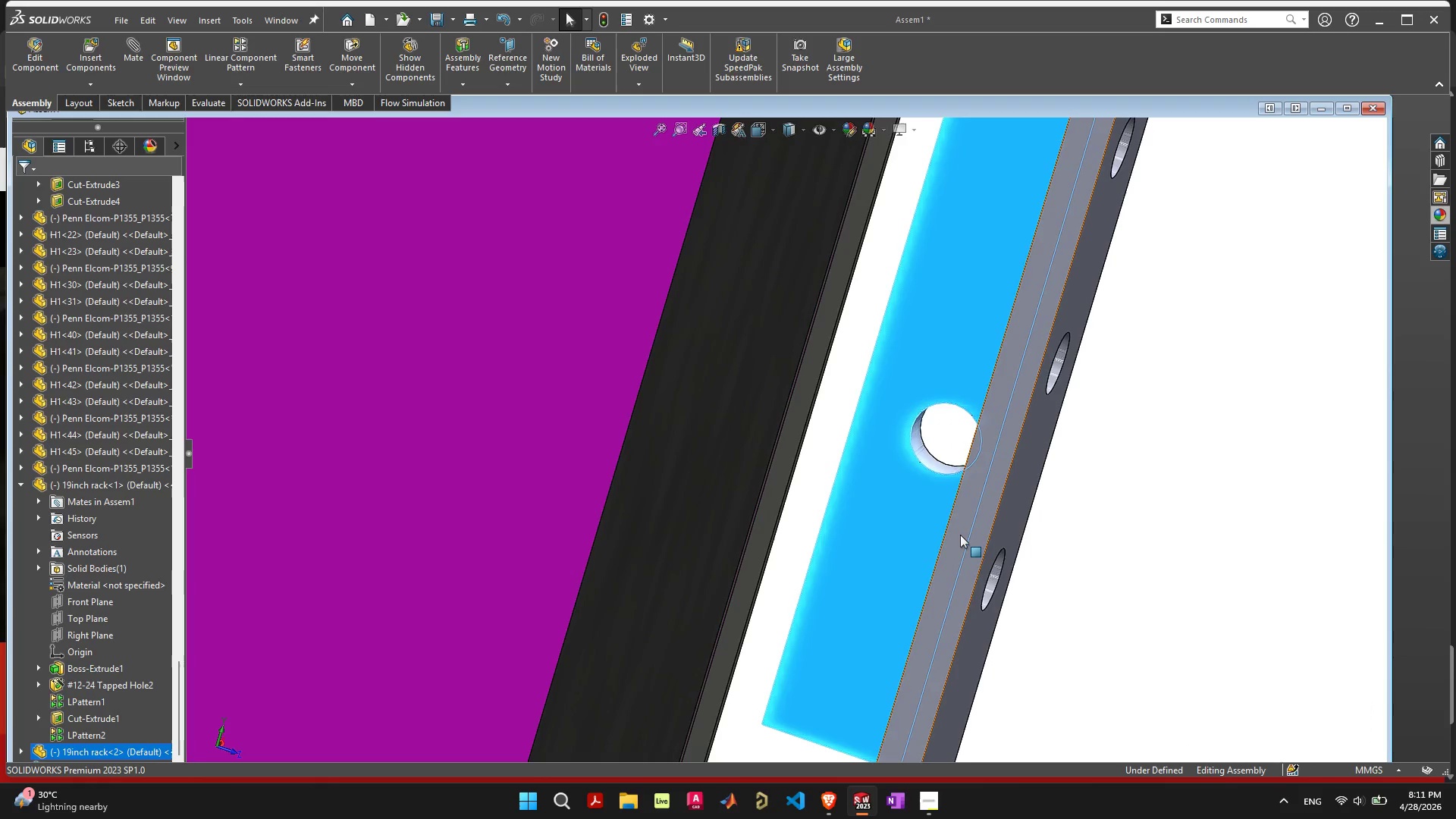 
left_click_drag(start_coordinate=[960, 535], to_coordinate=[1346, 572])
 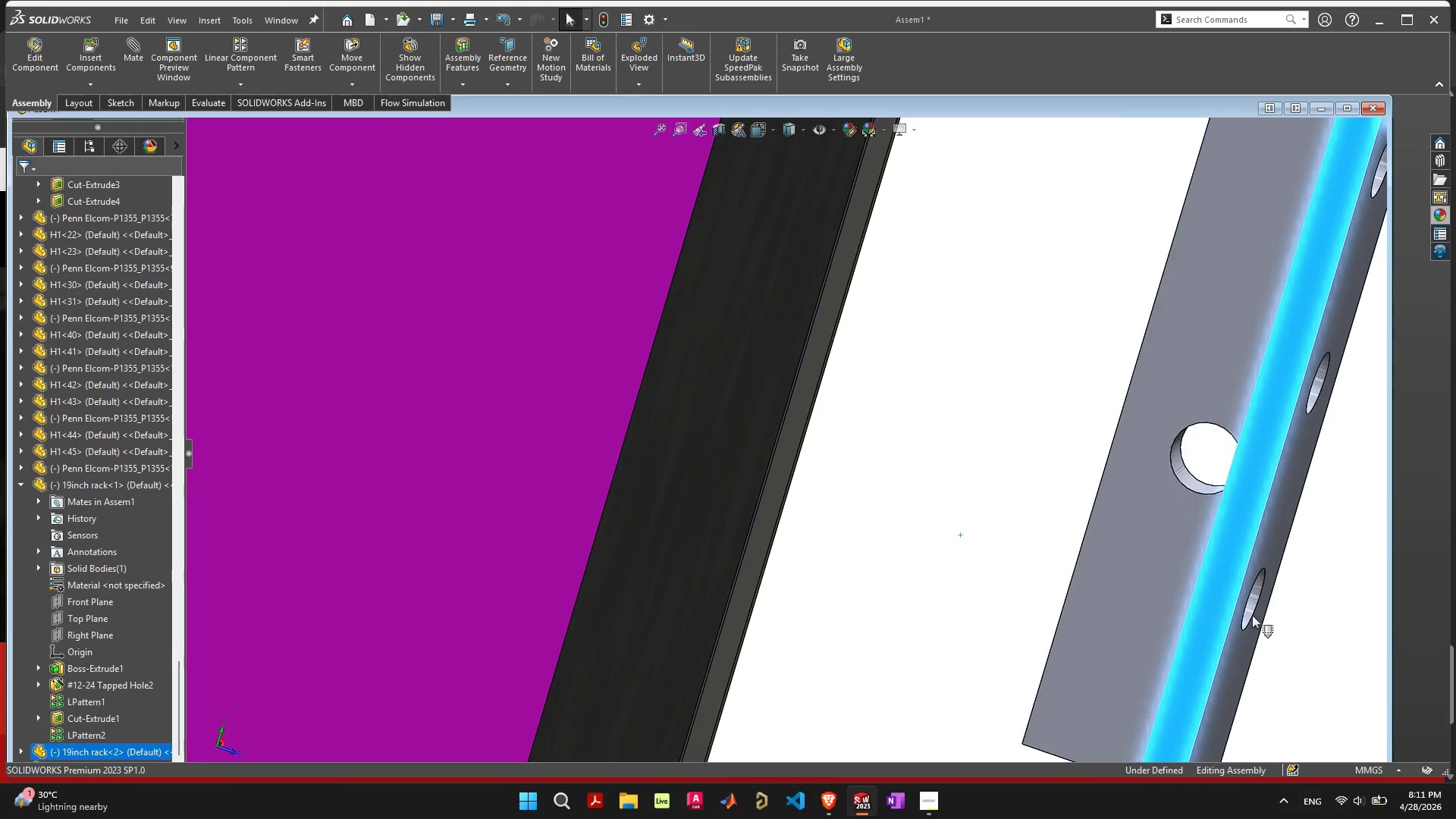 
scroll: coordinate [939, 516], scroll_direction: down, amount: 12.0
 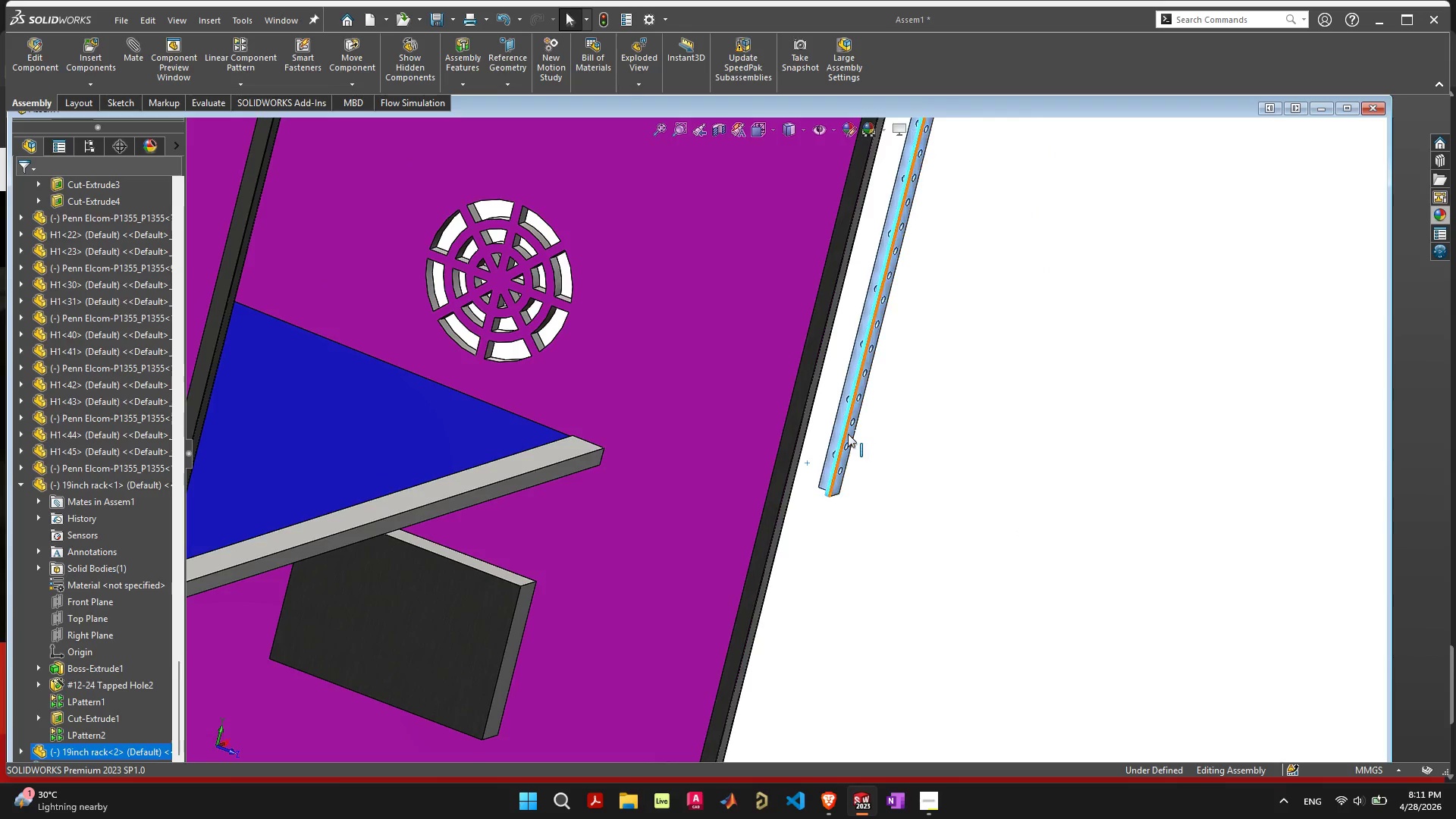 
left_click_drag(start_coordinate=[848, 434], to_coordinate=[1341, 501])
 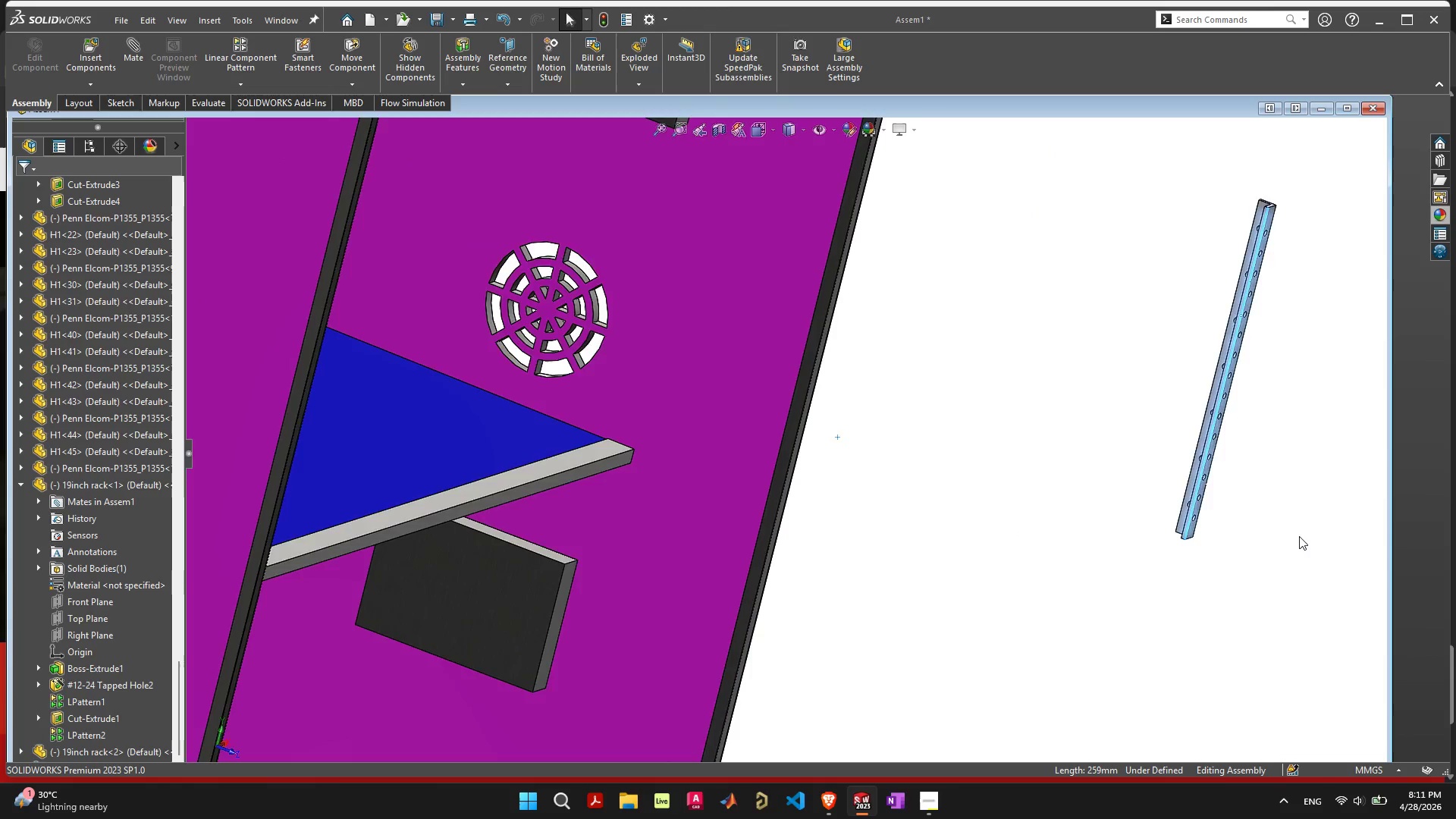 
scroll: coordinate [1296, 536], scroll_direction: down, amount: 7.0
 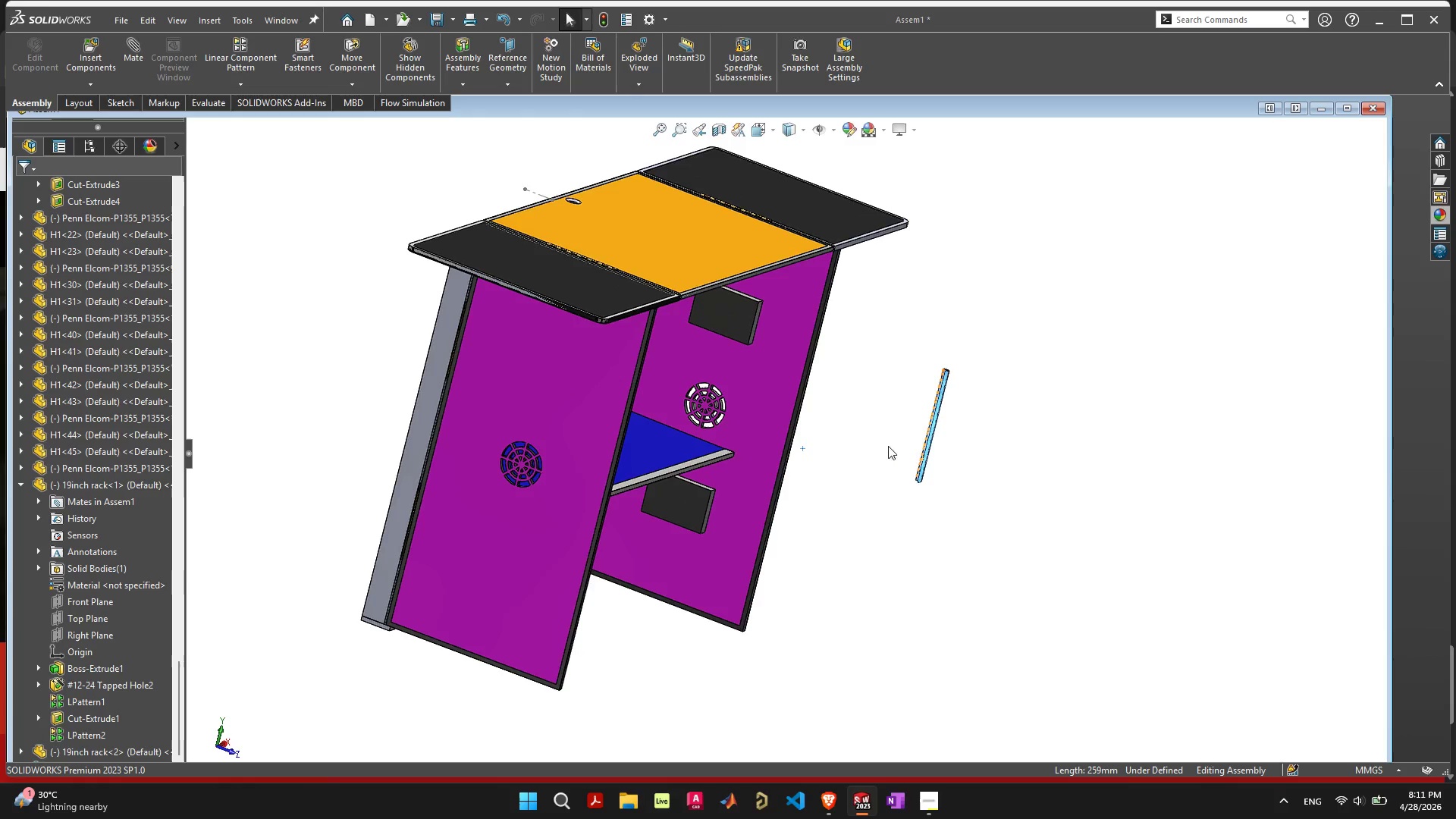 
scroll: coordinate [750, 372], scroll_direction: up, amount: 12.0
 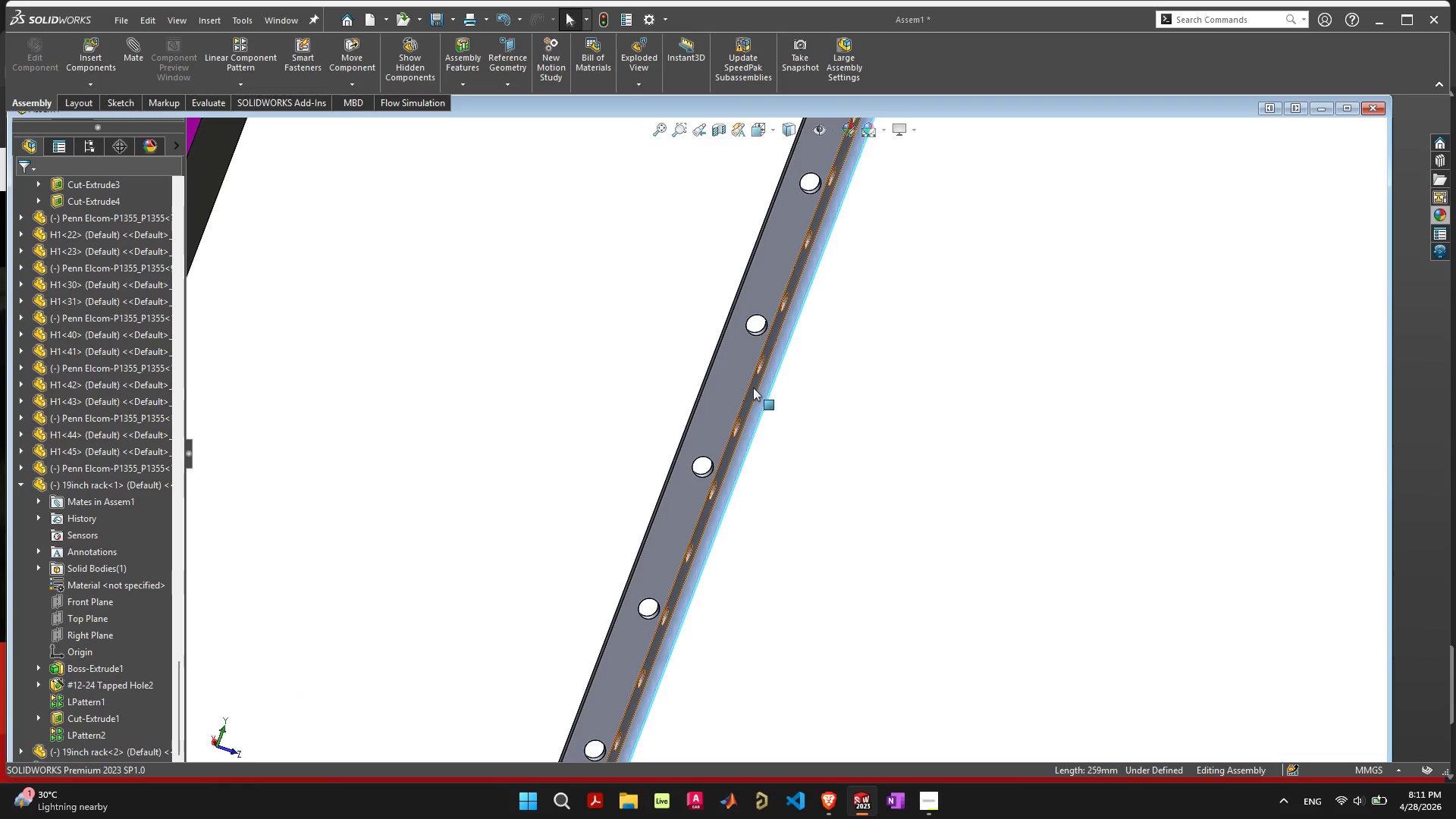 
left_click([753, 388])
 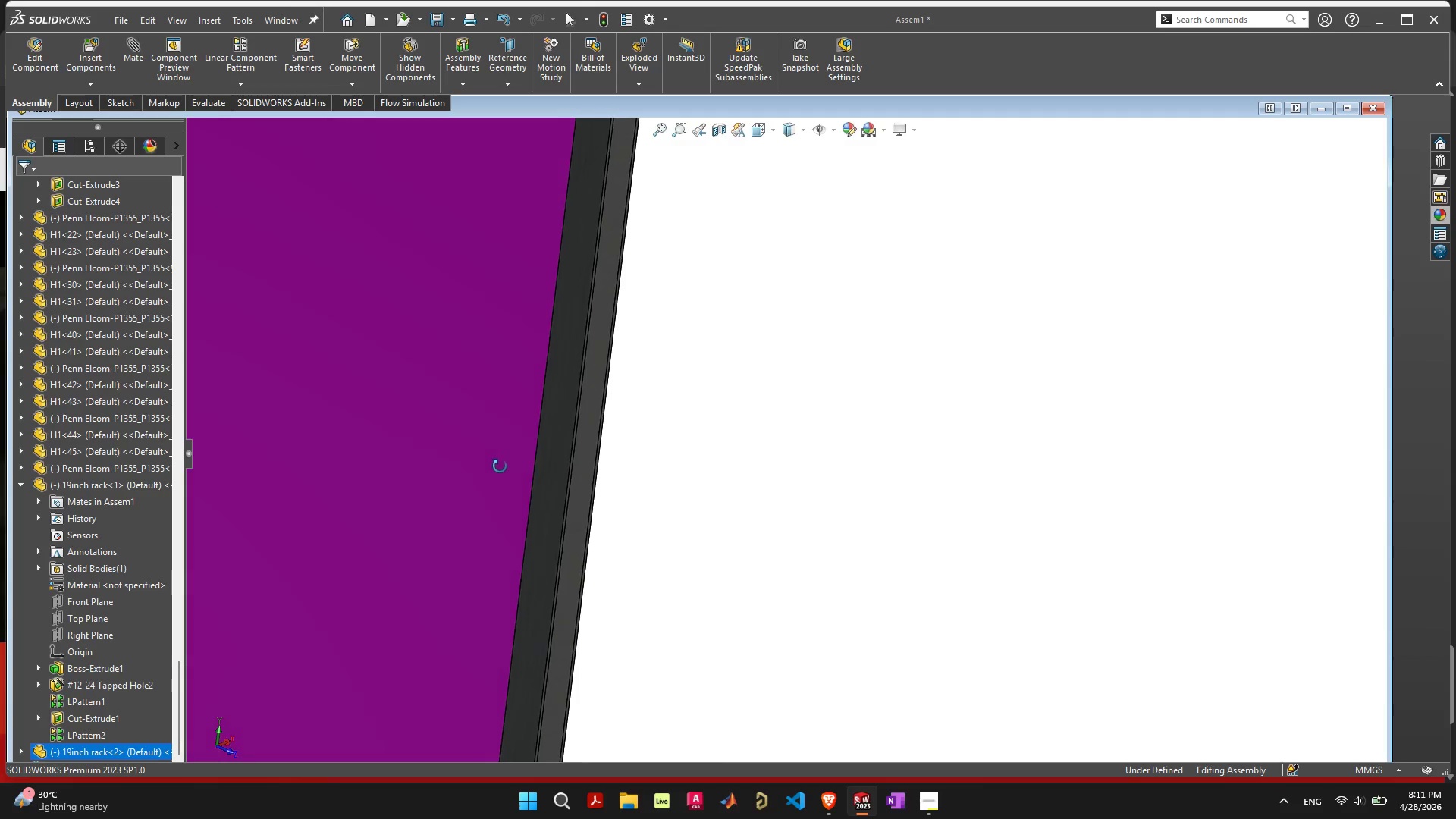 
scroll: coordinate [453, 481], scroll_direction: down, amount: 8.0
 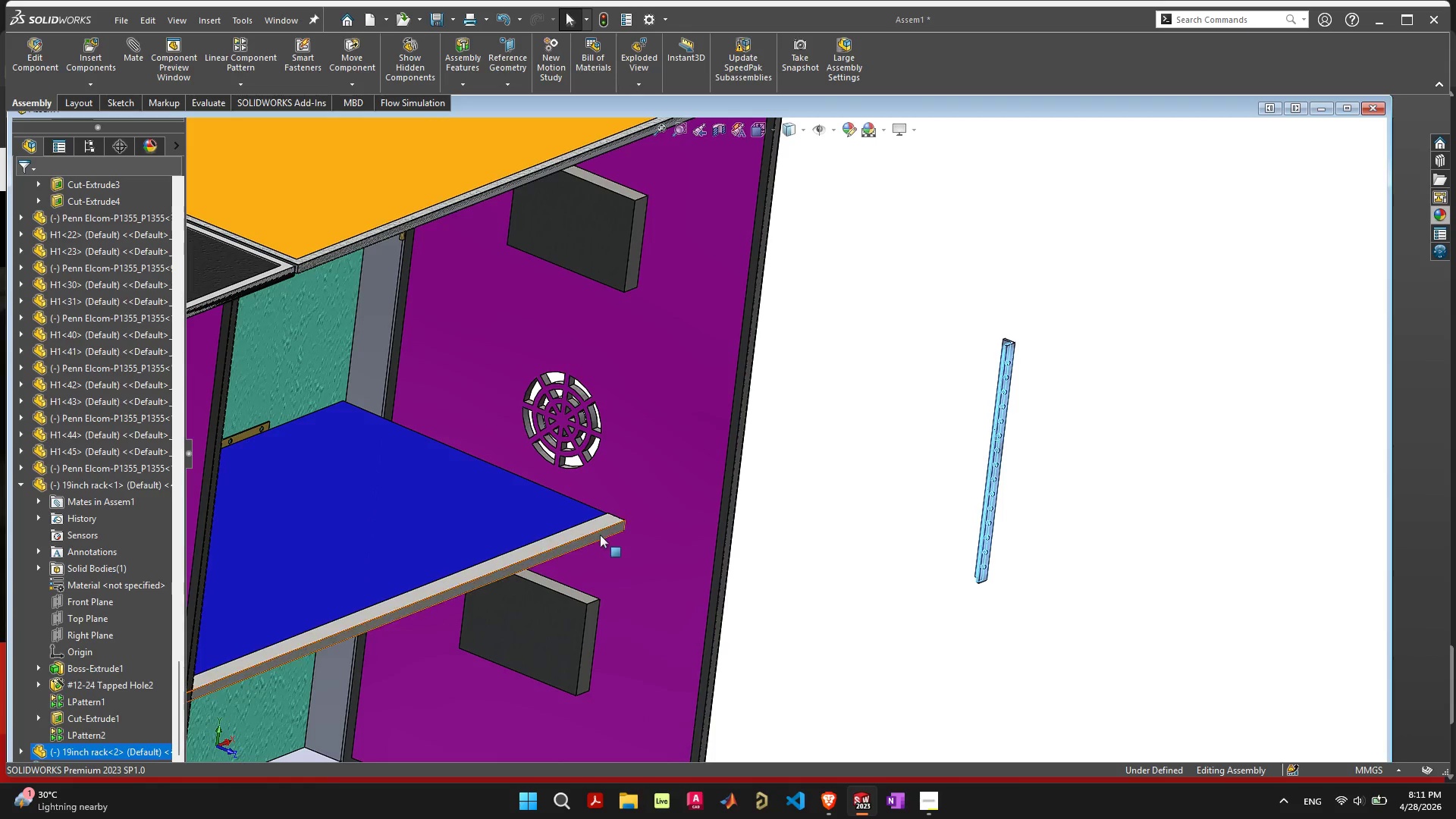 
hold_key(key=ShiftLeft, duration=1.27)
left_click([611, 530])
 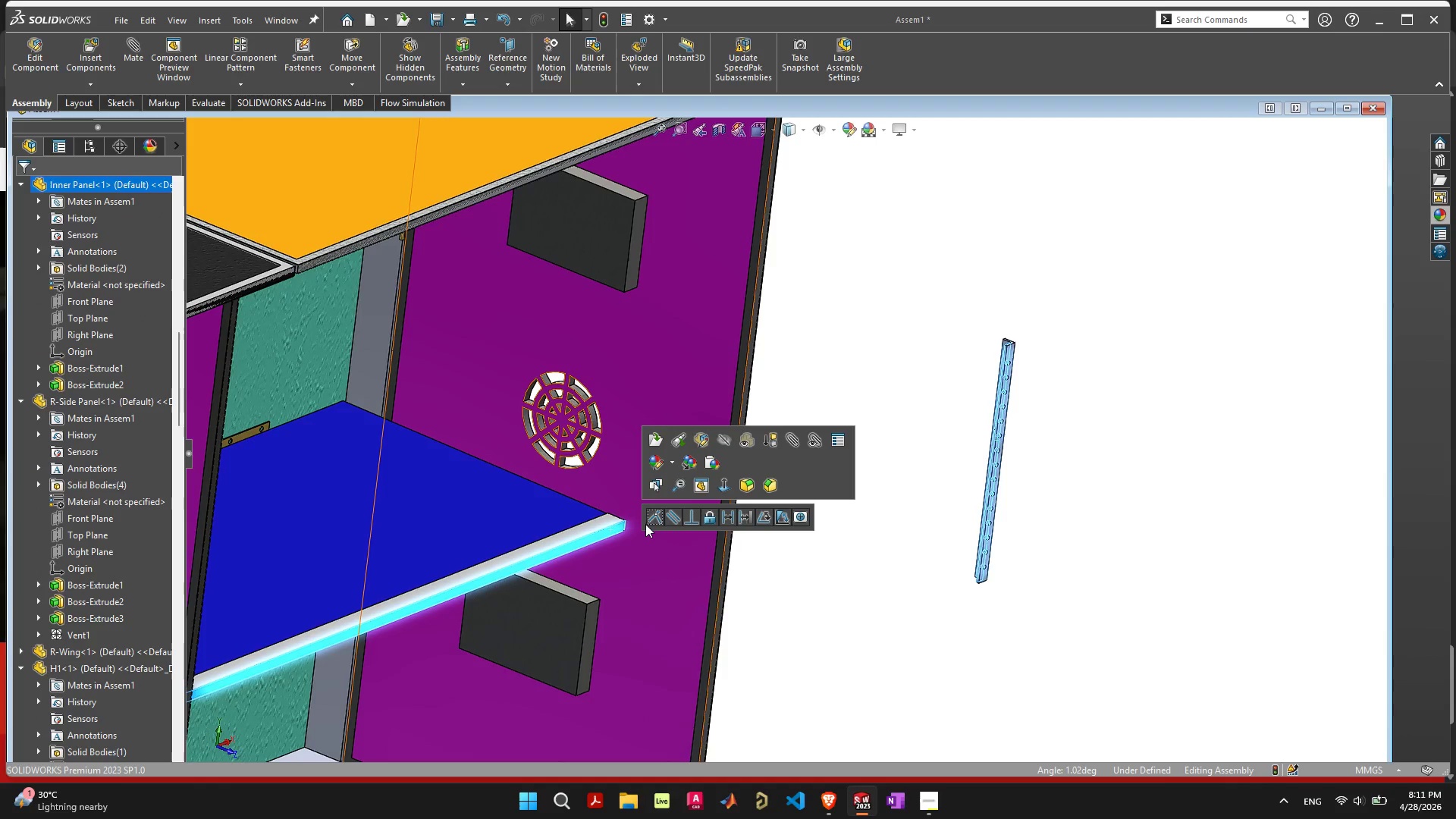 
left_click([654, 519])
 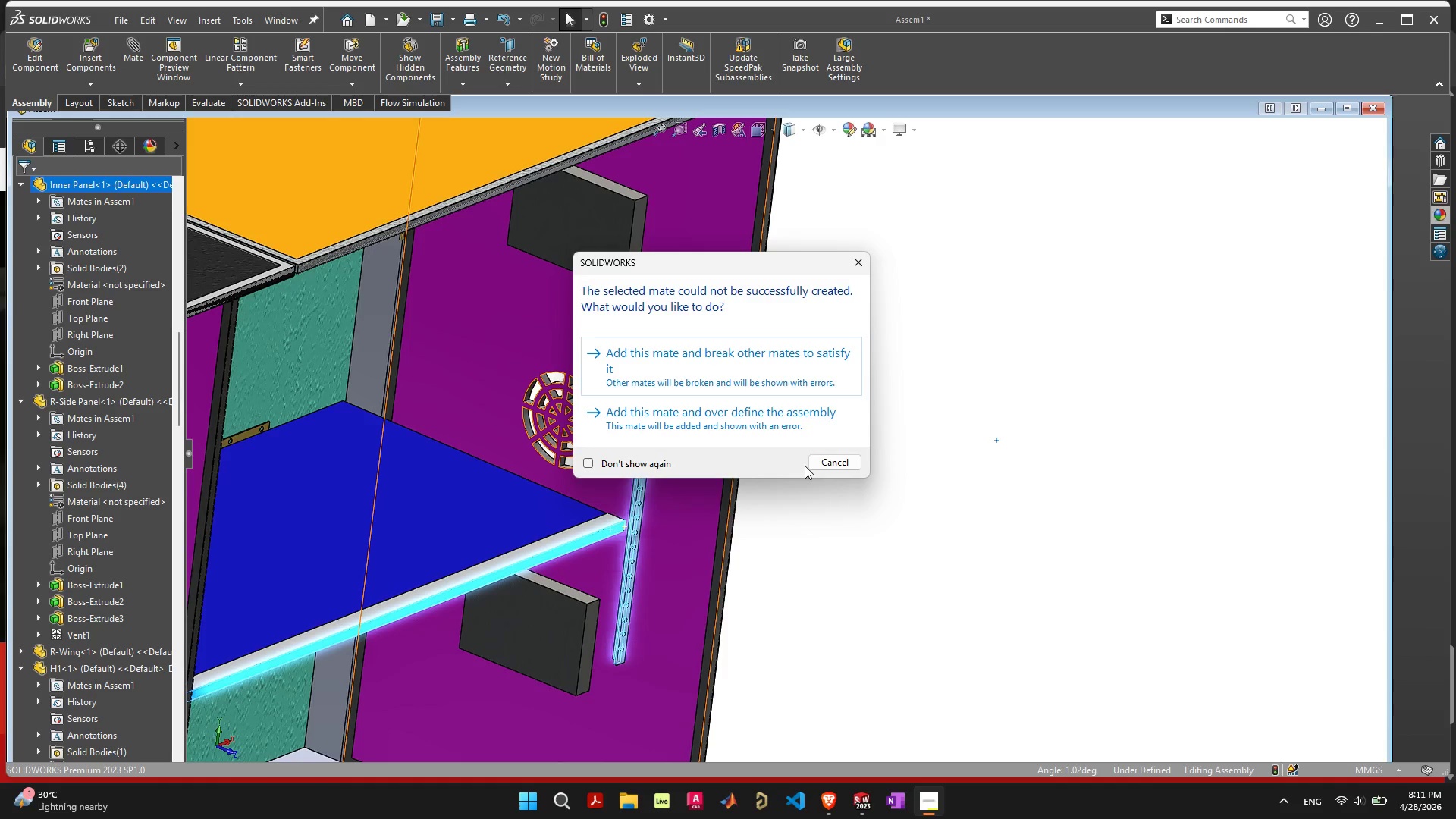 
wait(8.03)
 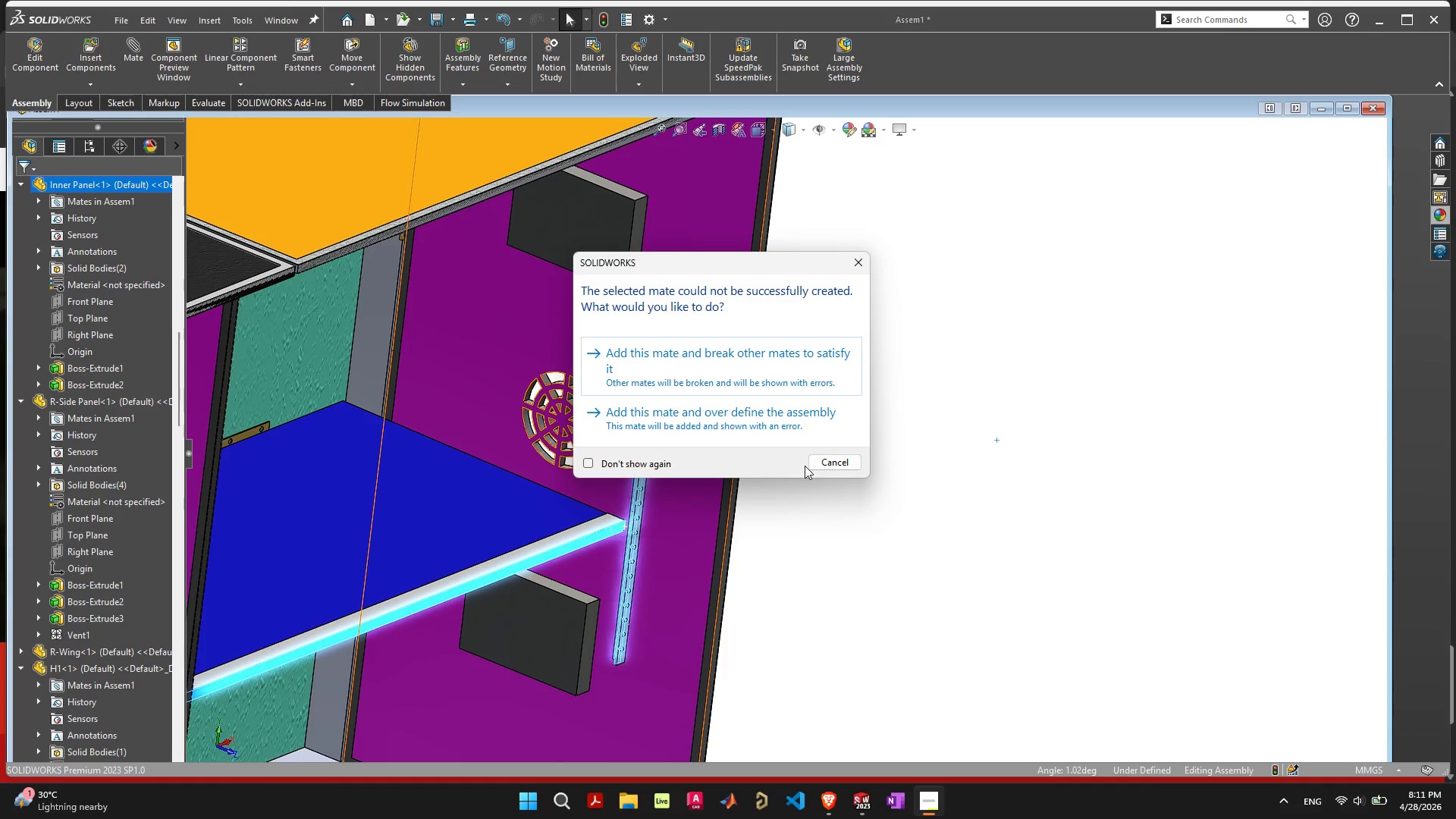 
left_click([819, 464])
 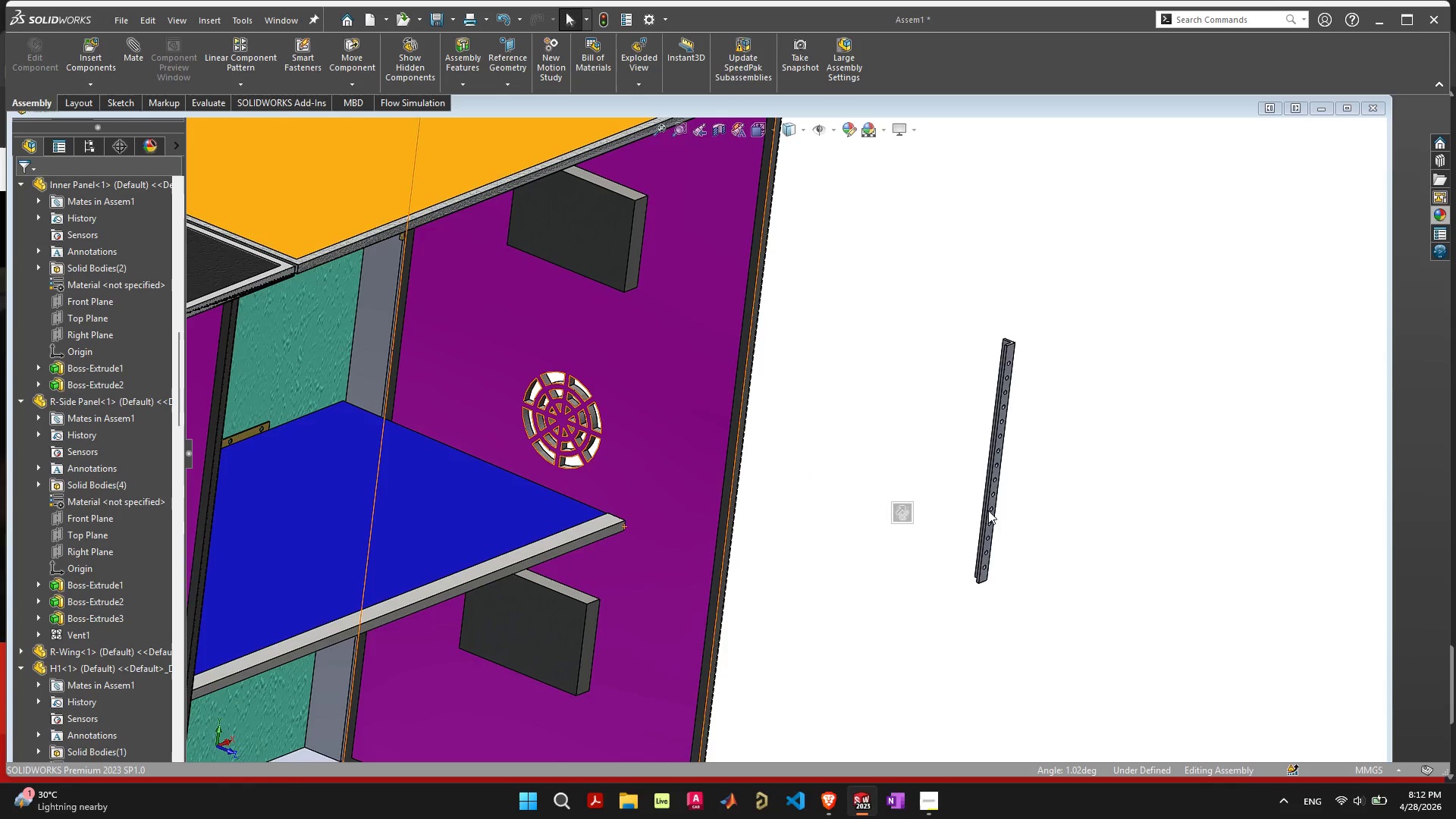 
left_click([992, 504])
 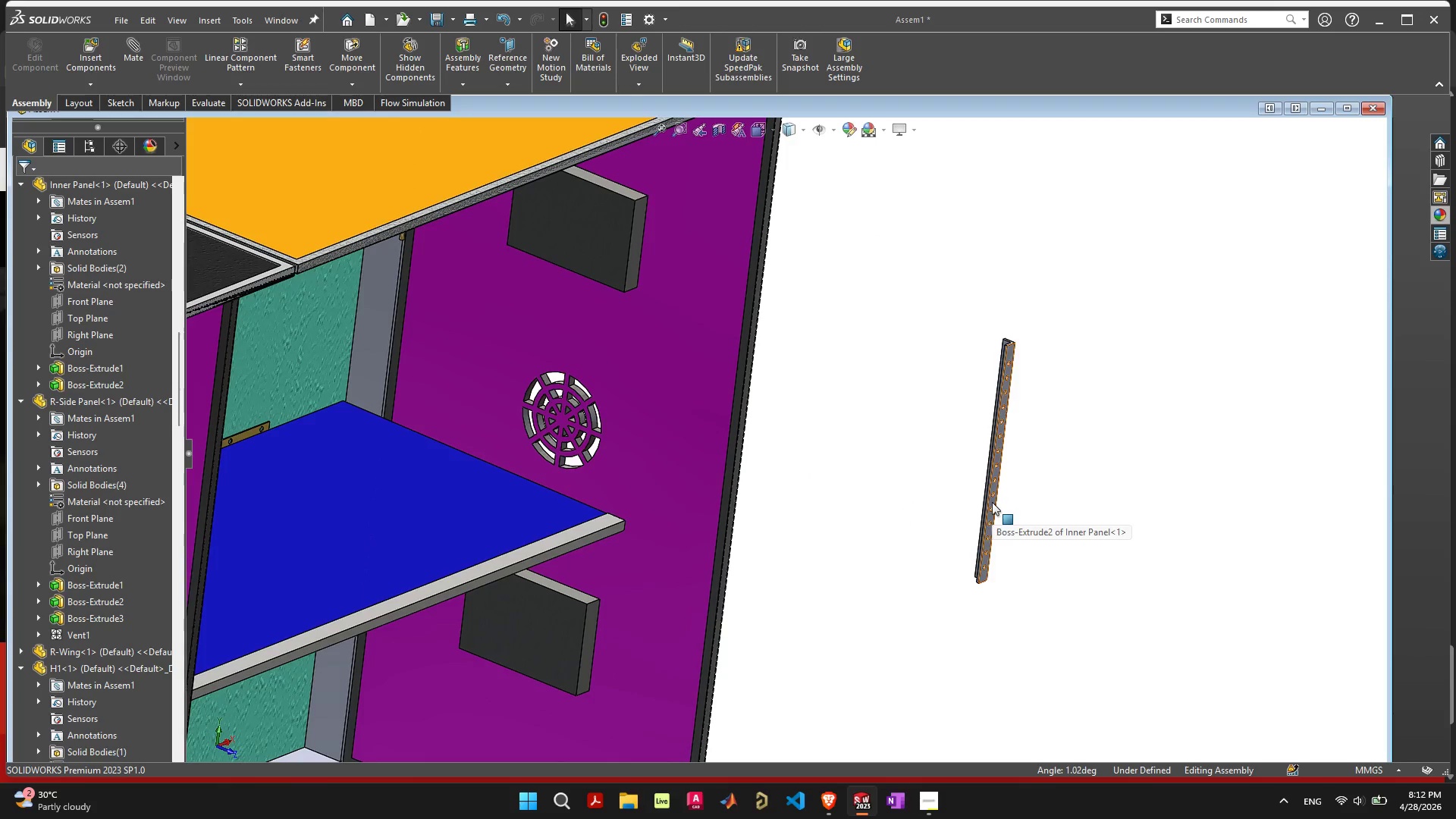 
left_click_drag(start_coordinate=[992, 502], to_coordinate=[548, 460])
 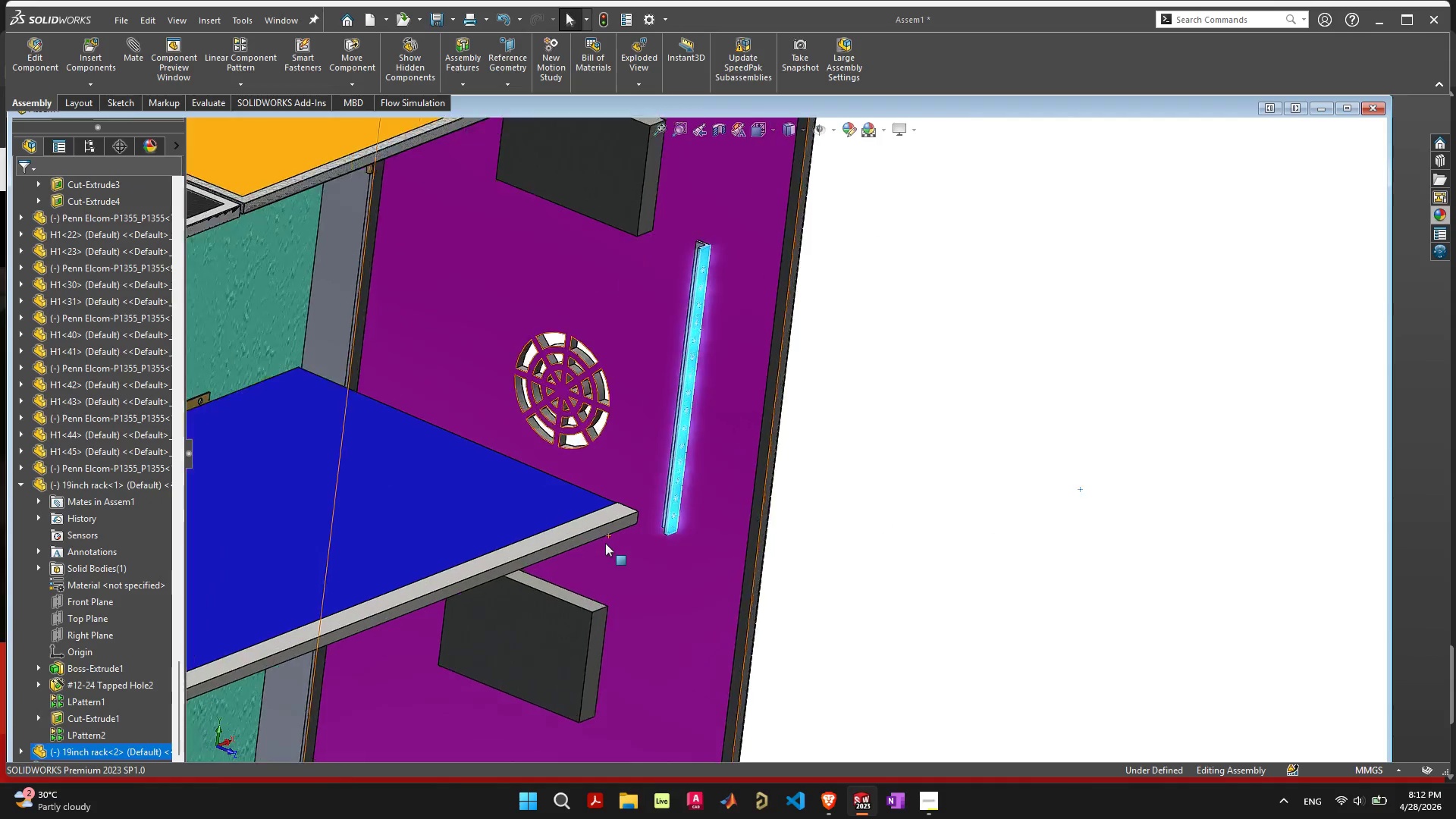 
scroll: coordinate [850, 452], scroll_direction: up, amount: 15.0
 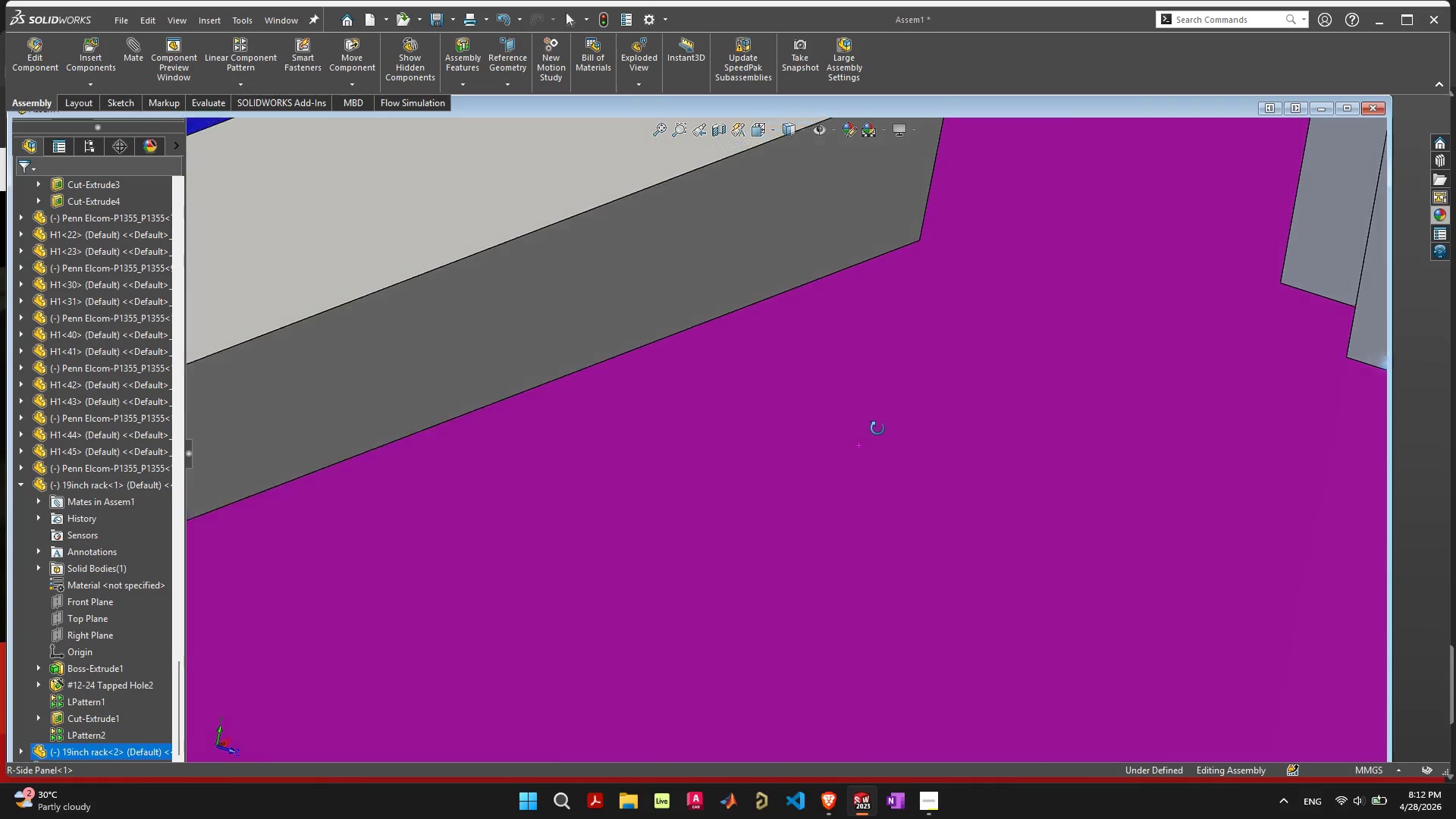 
scroll: coordinate [878, 438], scroll_direction: down, amount: 5.0
 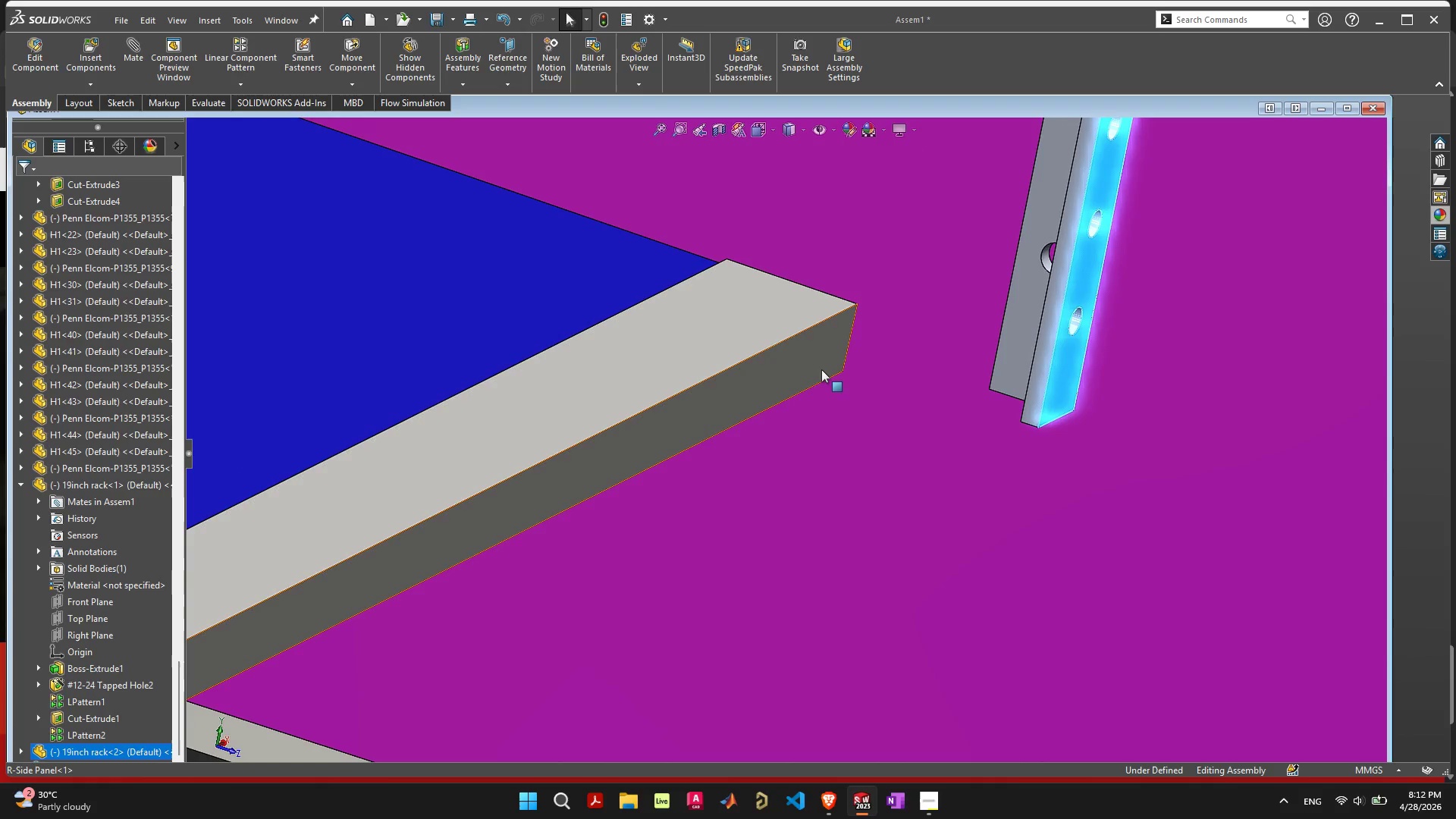 
key(Control+Z)
 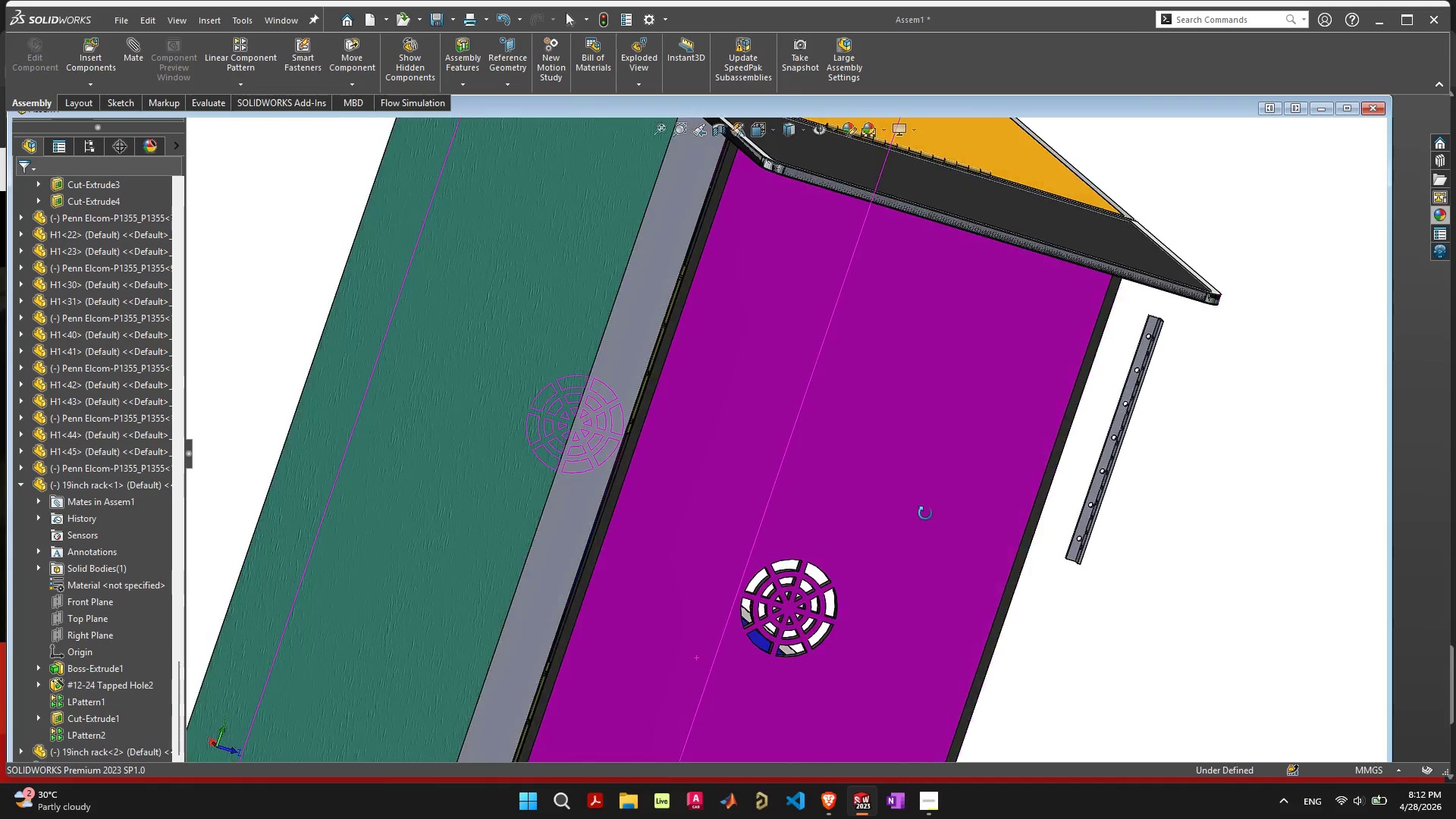 
hold_key(key=ShiftLeft, duration=0.62)
 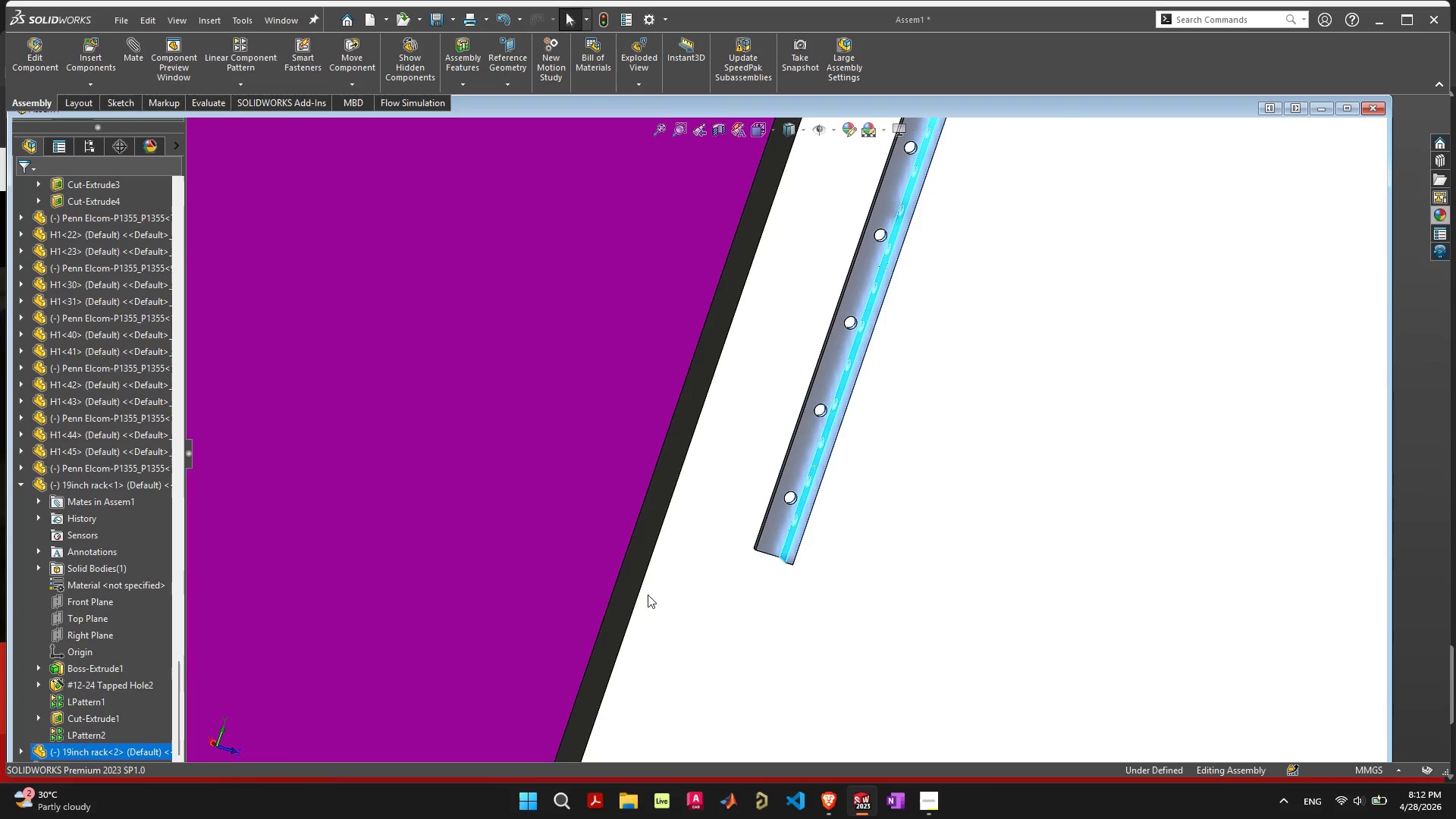 
scroll: coordinate [937, 551], scroll_direction: up, amount: 11.0
 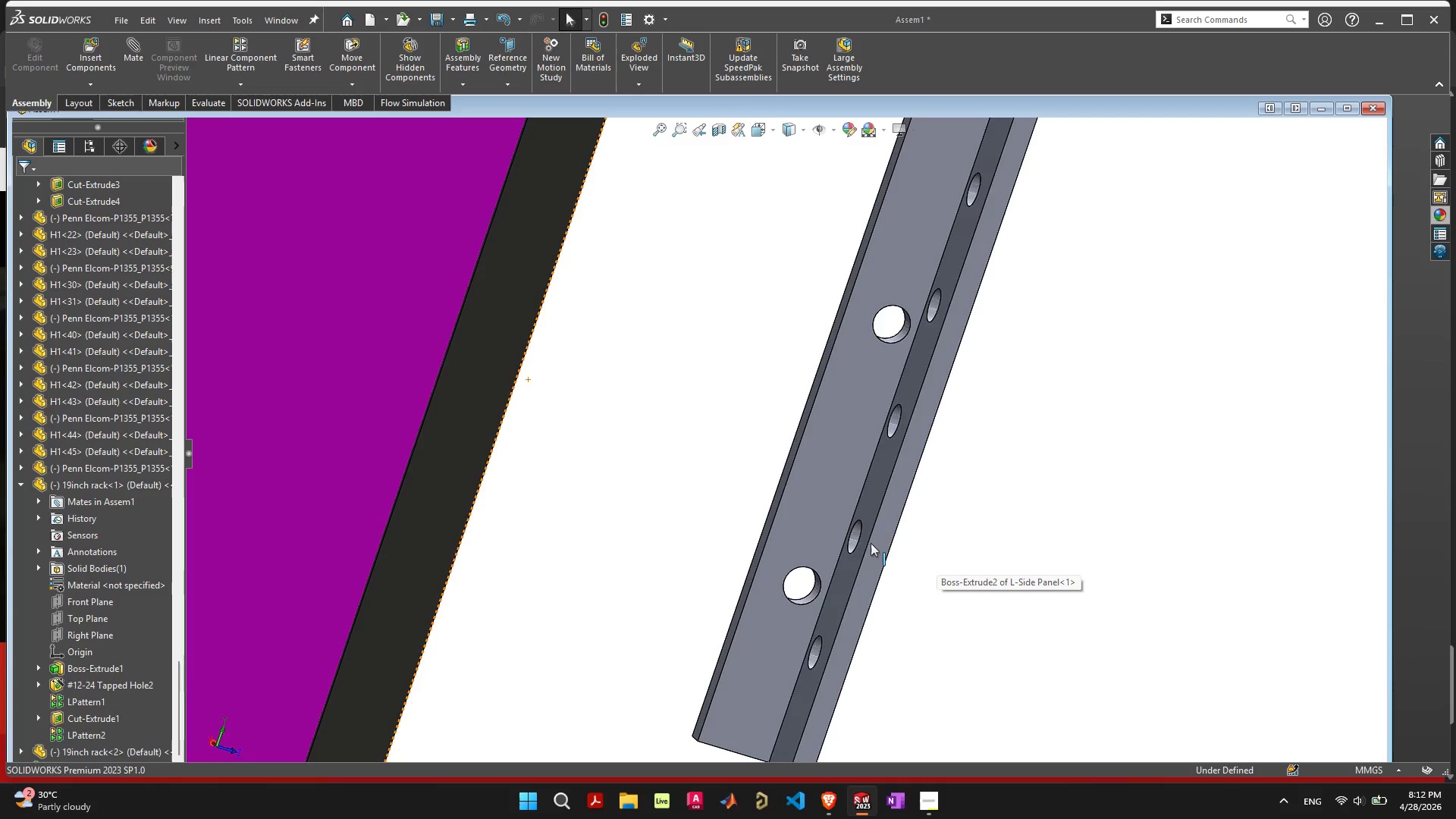 
left_click([872, 491])
 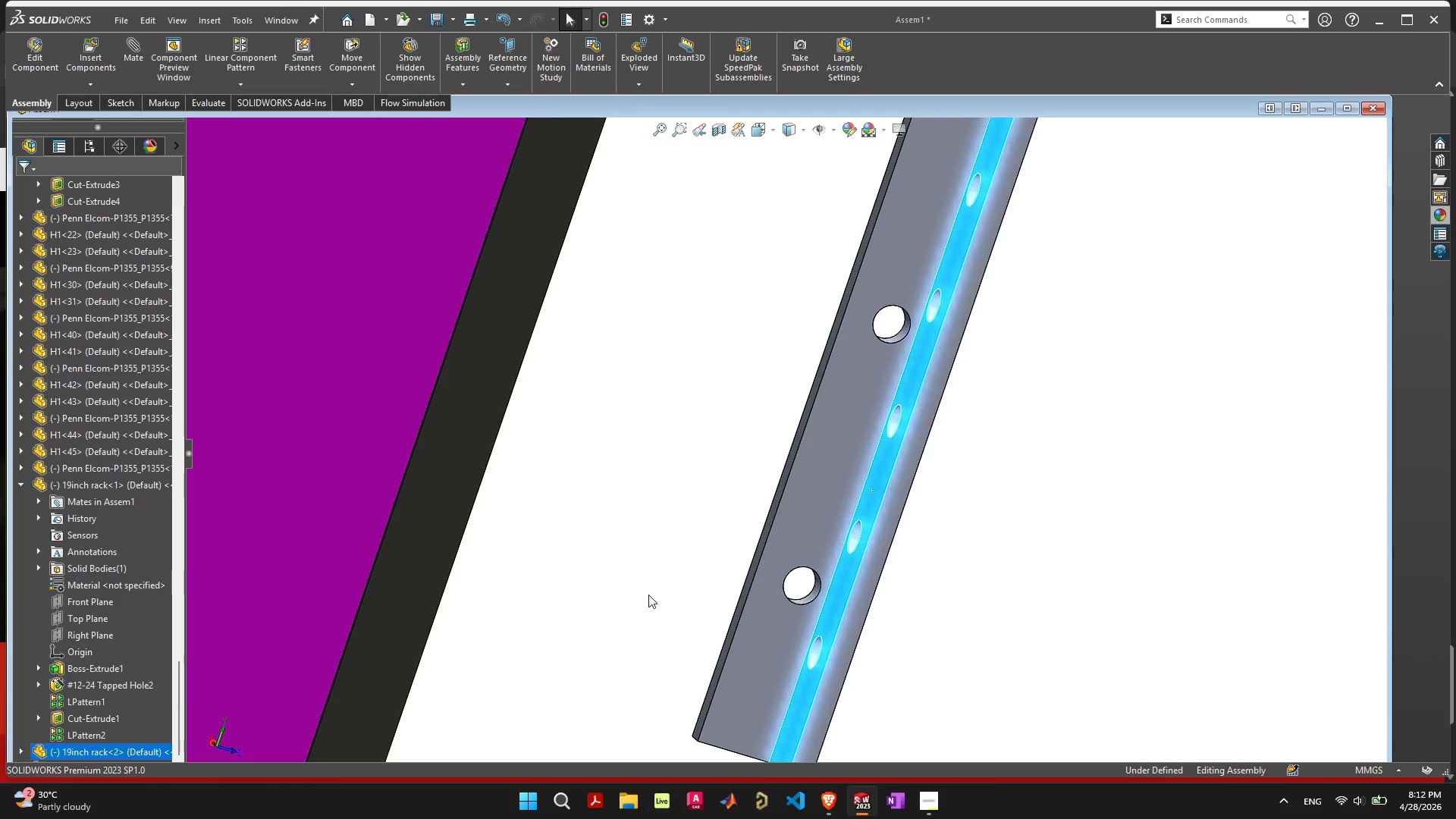 
scroll: coordinate [637, 588], scroll_direction: down, amount: 11.0
 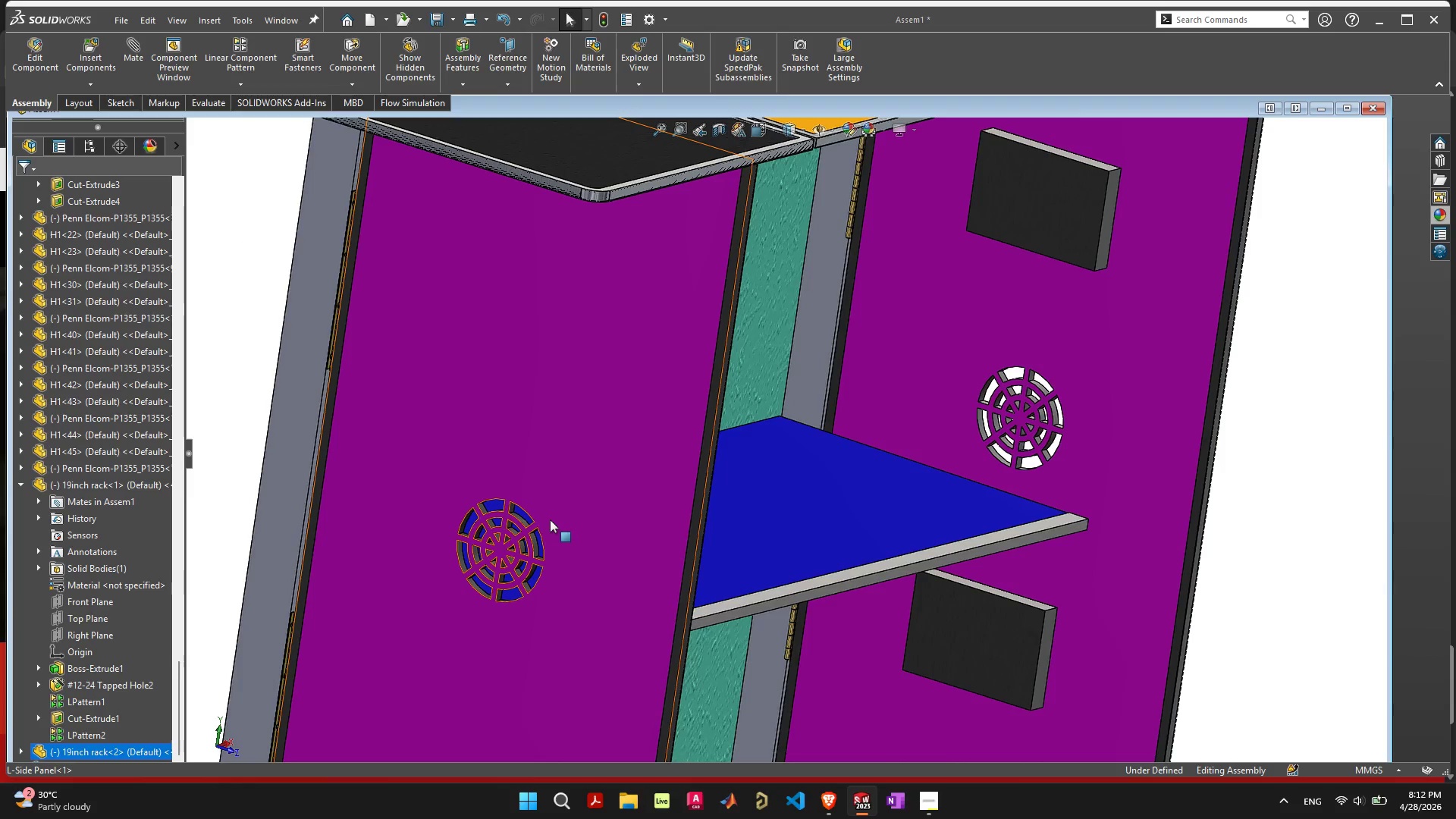 
scroll: coordinate [952, 513], scroll_direction: up, amount: 9.0
 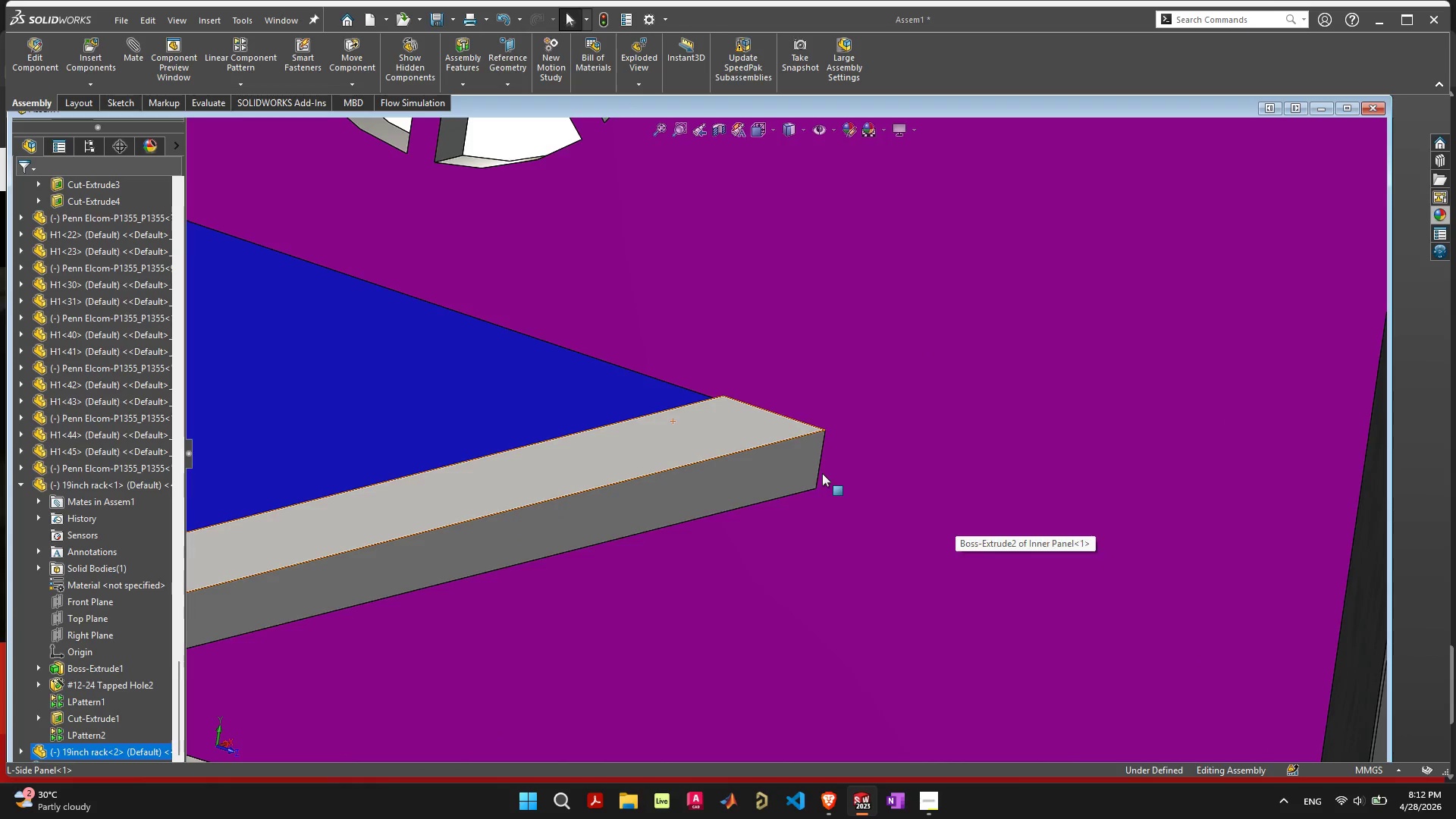 
hold_key(key=ShiftLeft, duration=0.61)
left_click([815, 463])
 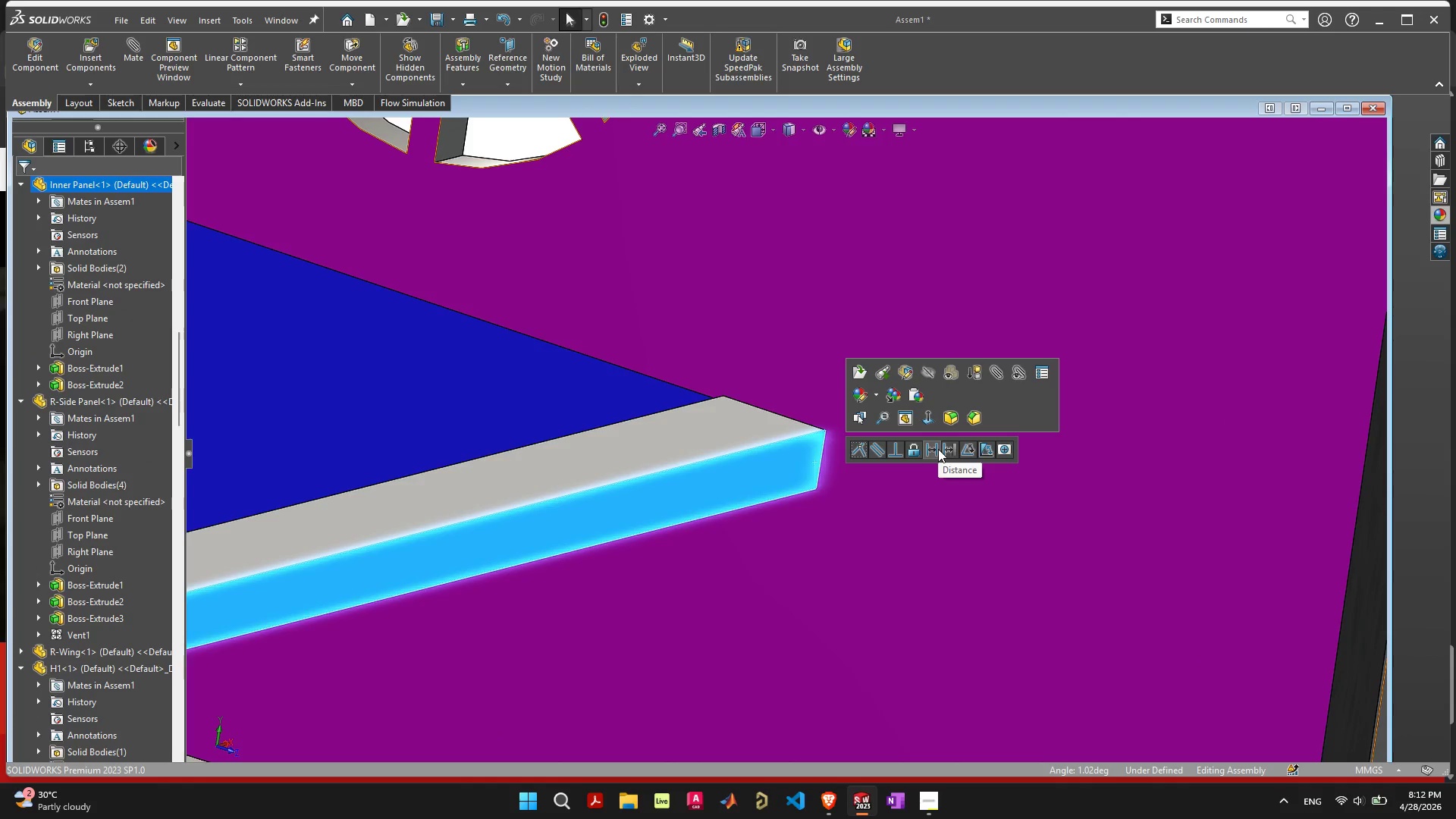 
left_click([937, 449])
 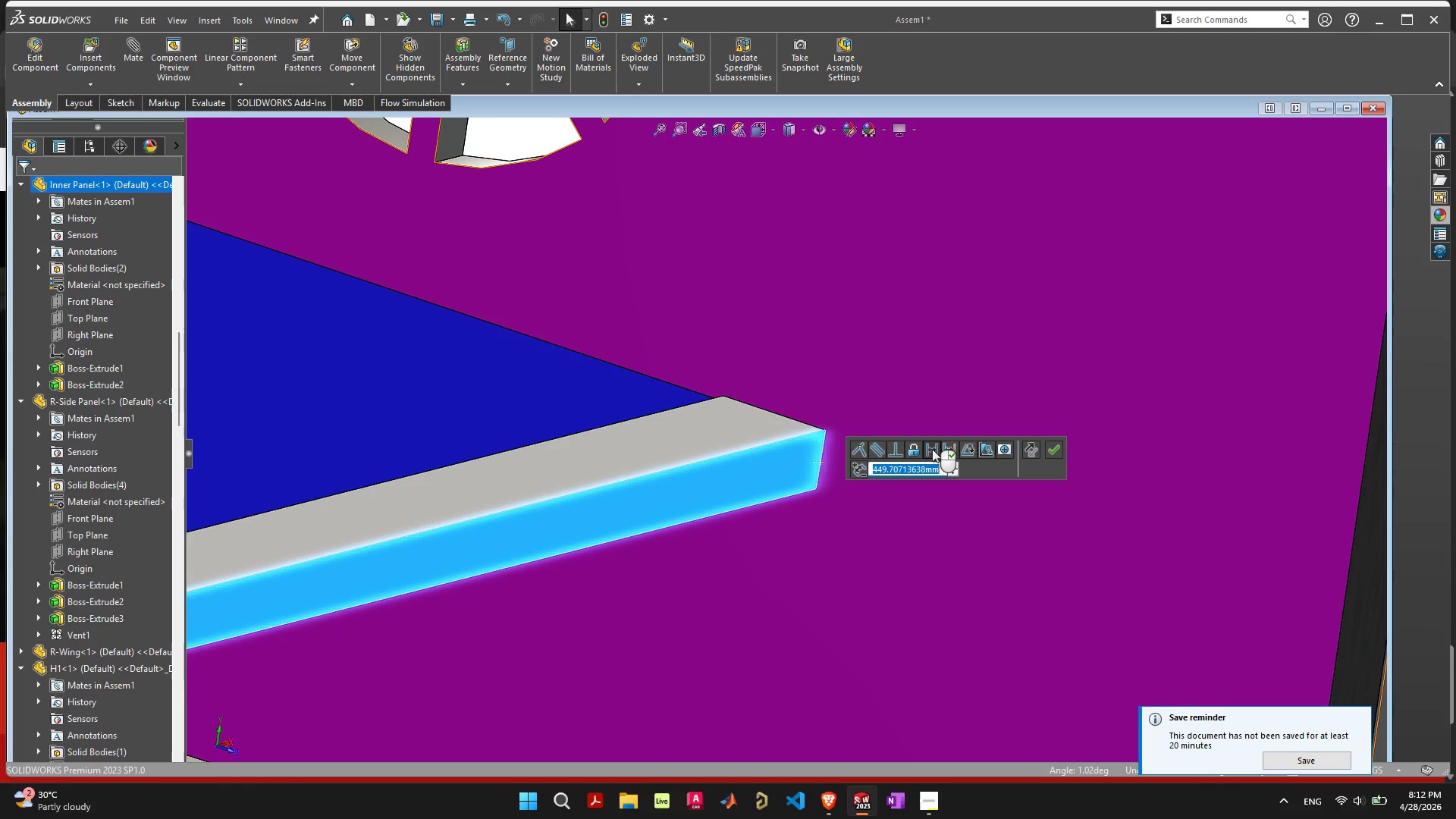 
key(Period)
 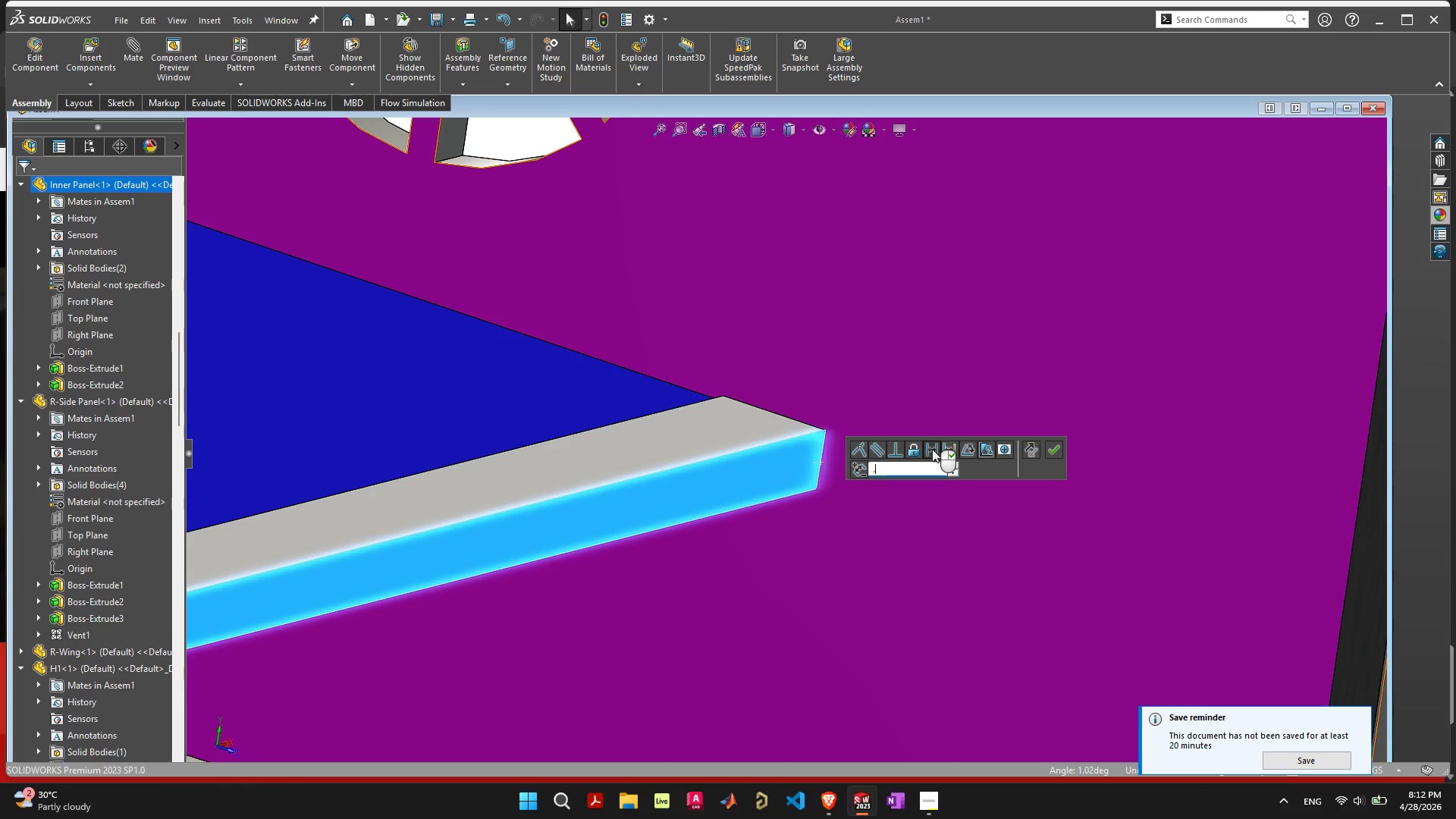 
key(2)
 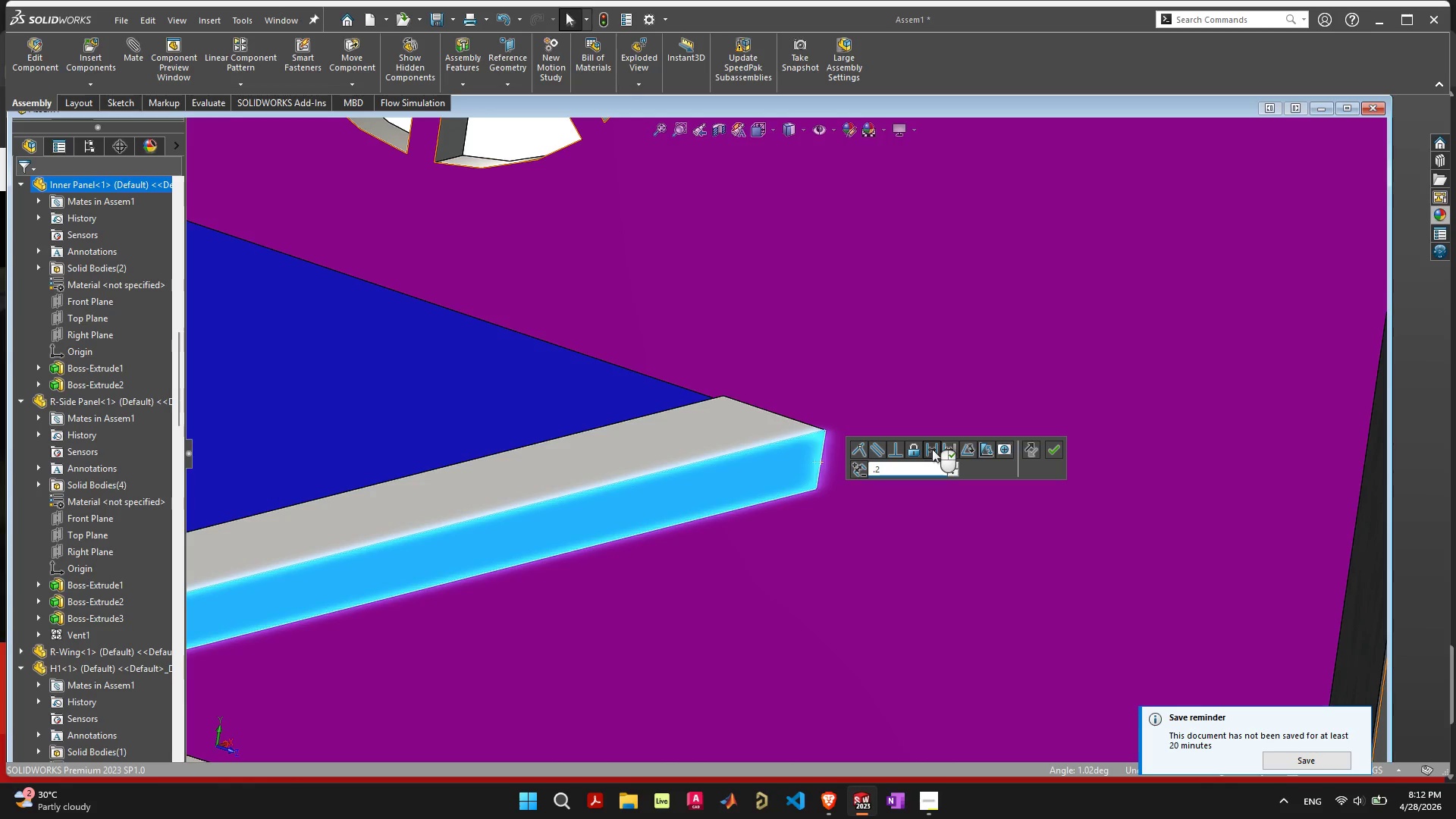 
key(Enter)
 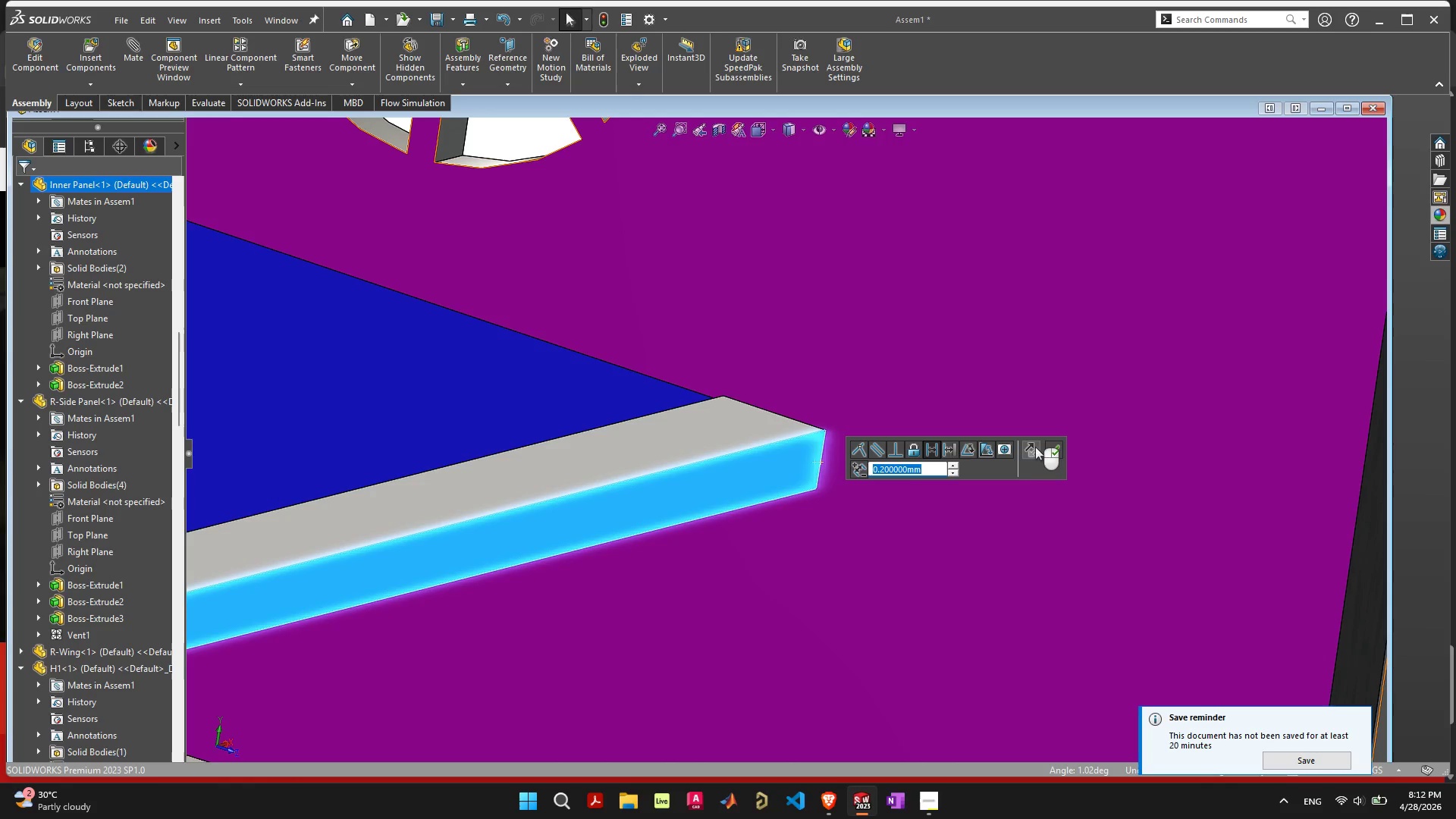 
left_click([1052, 447])
 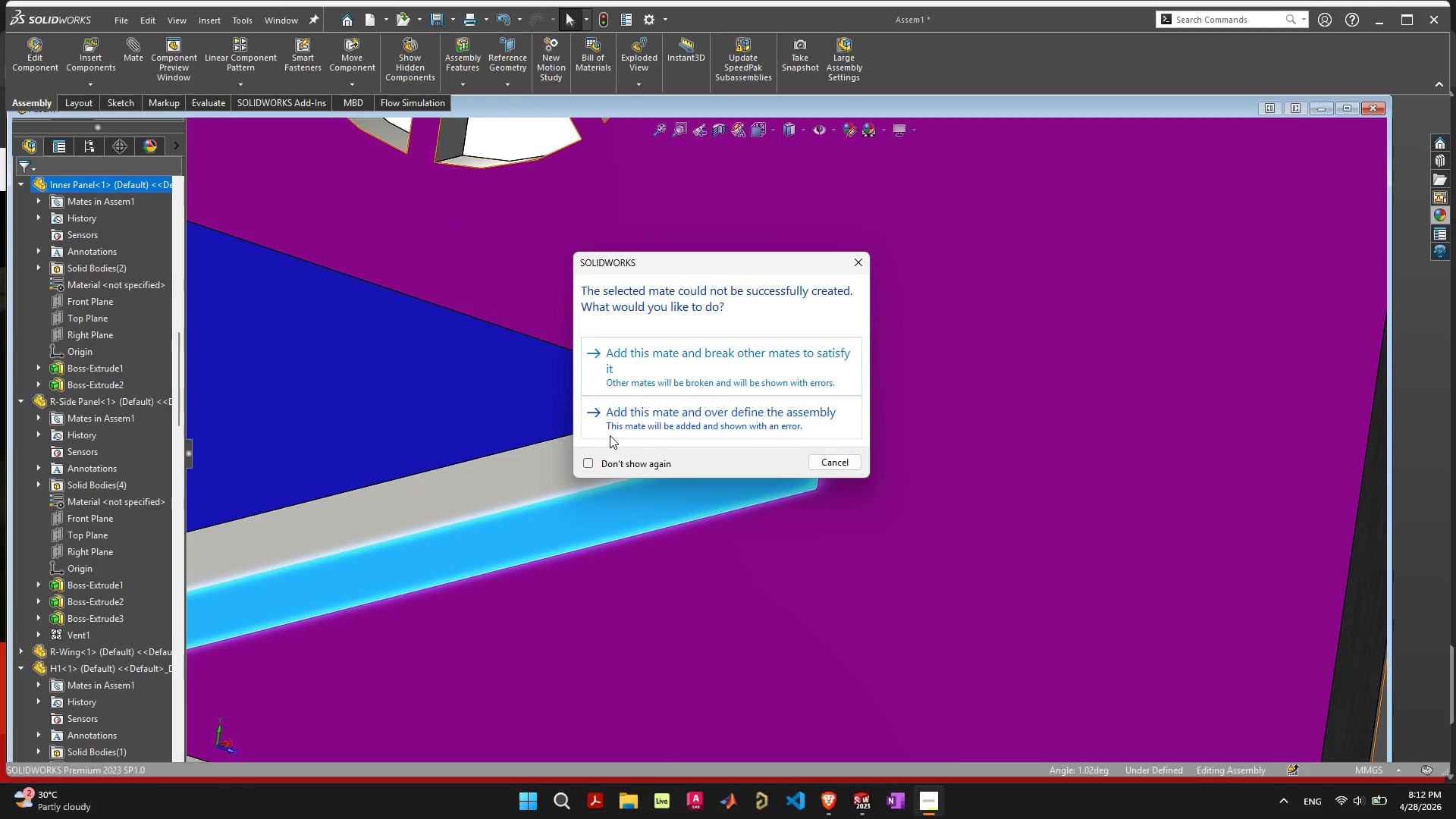 
left_click([824, 456])
 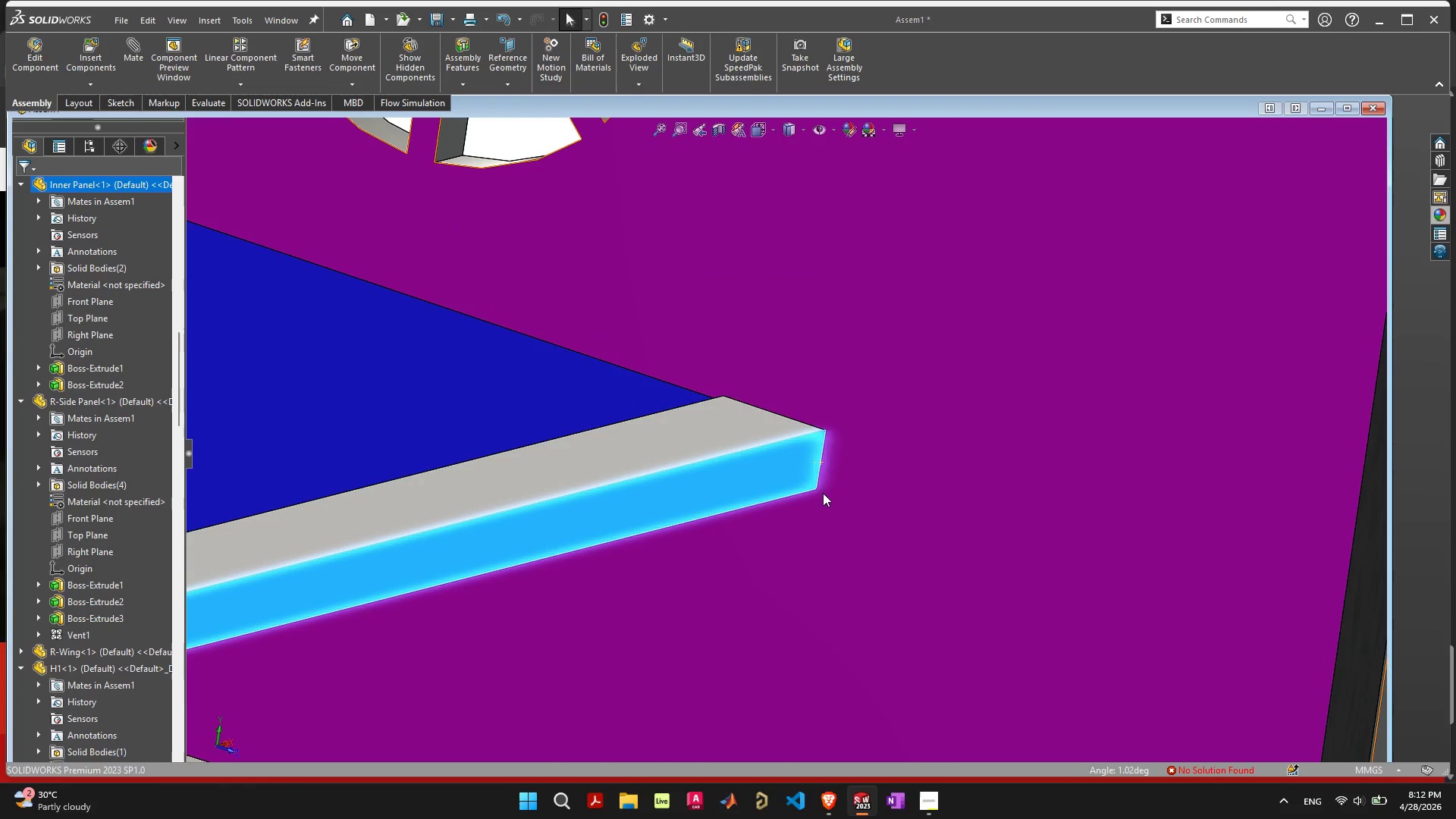 
scroll: coordinate [823, 493], scroll_direction: down, amount: 13.0
 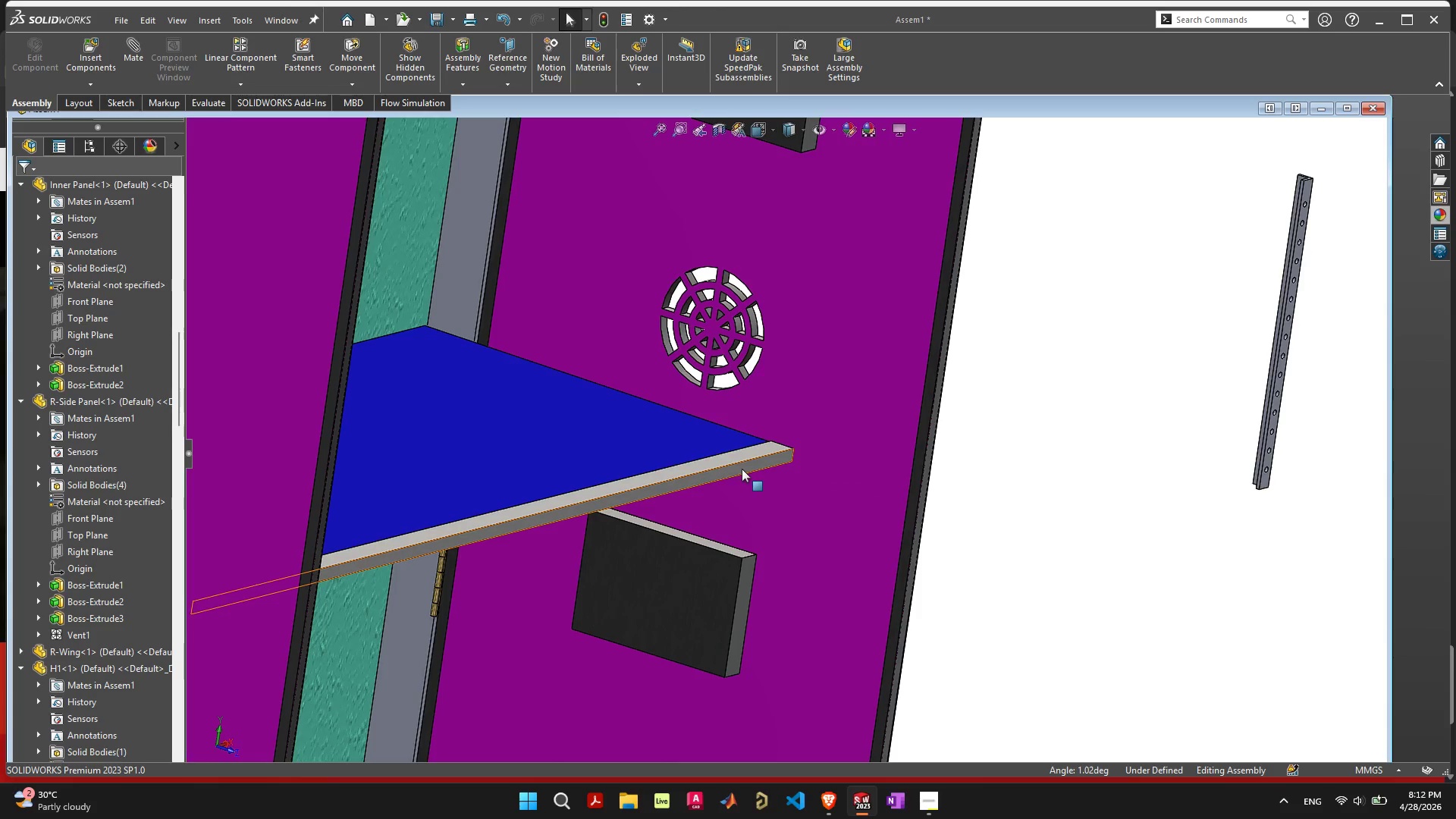 
left_click([742, 468])
 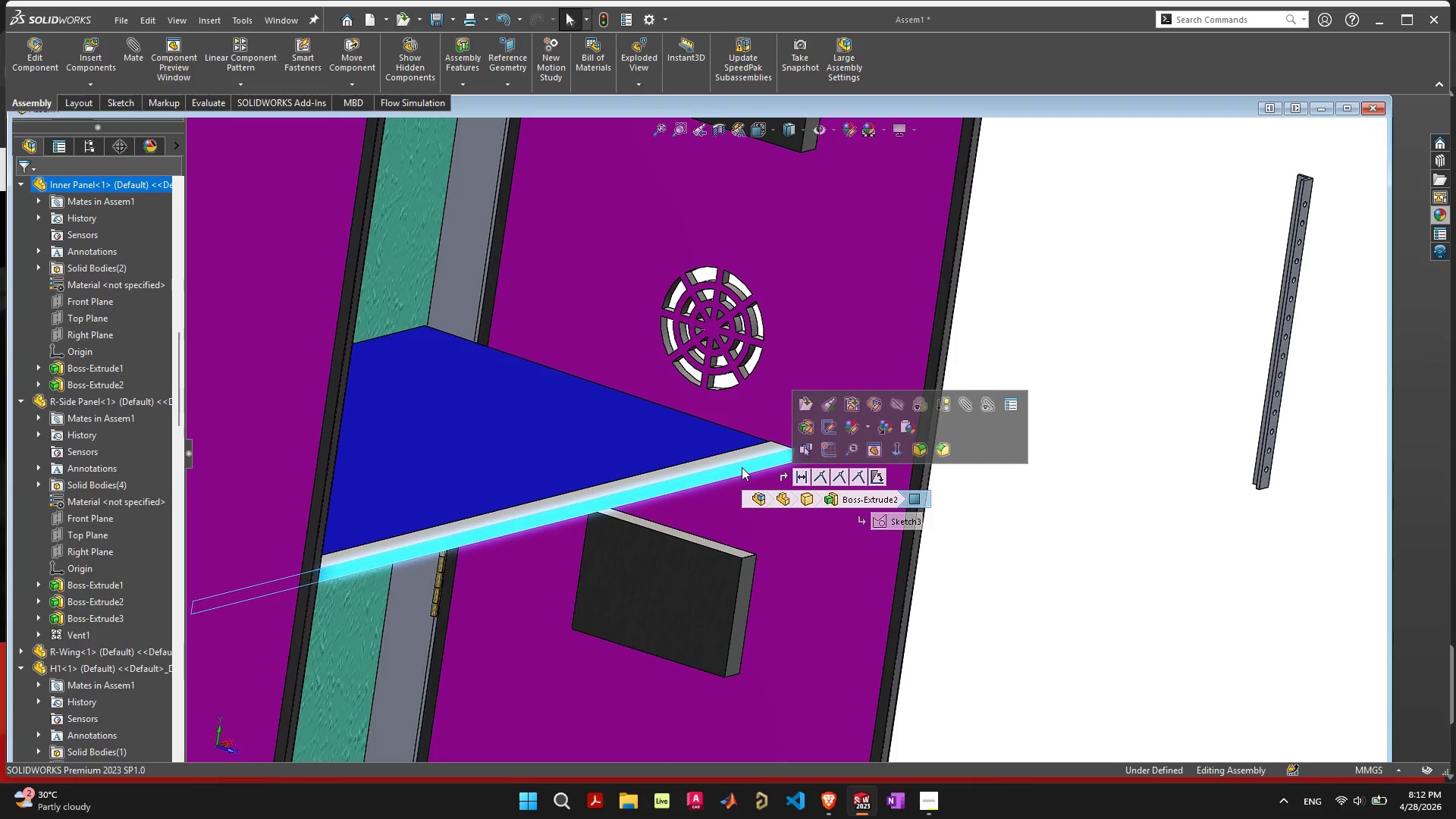 
mouse_move([900, 488])
 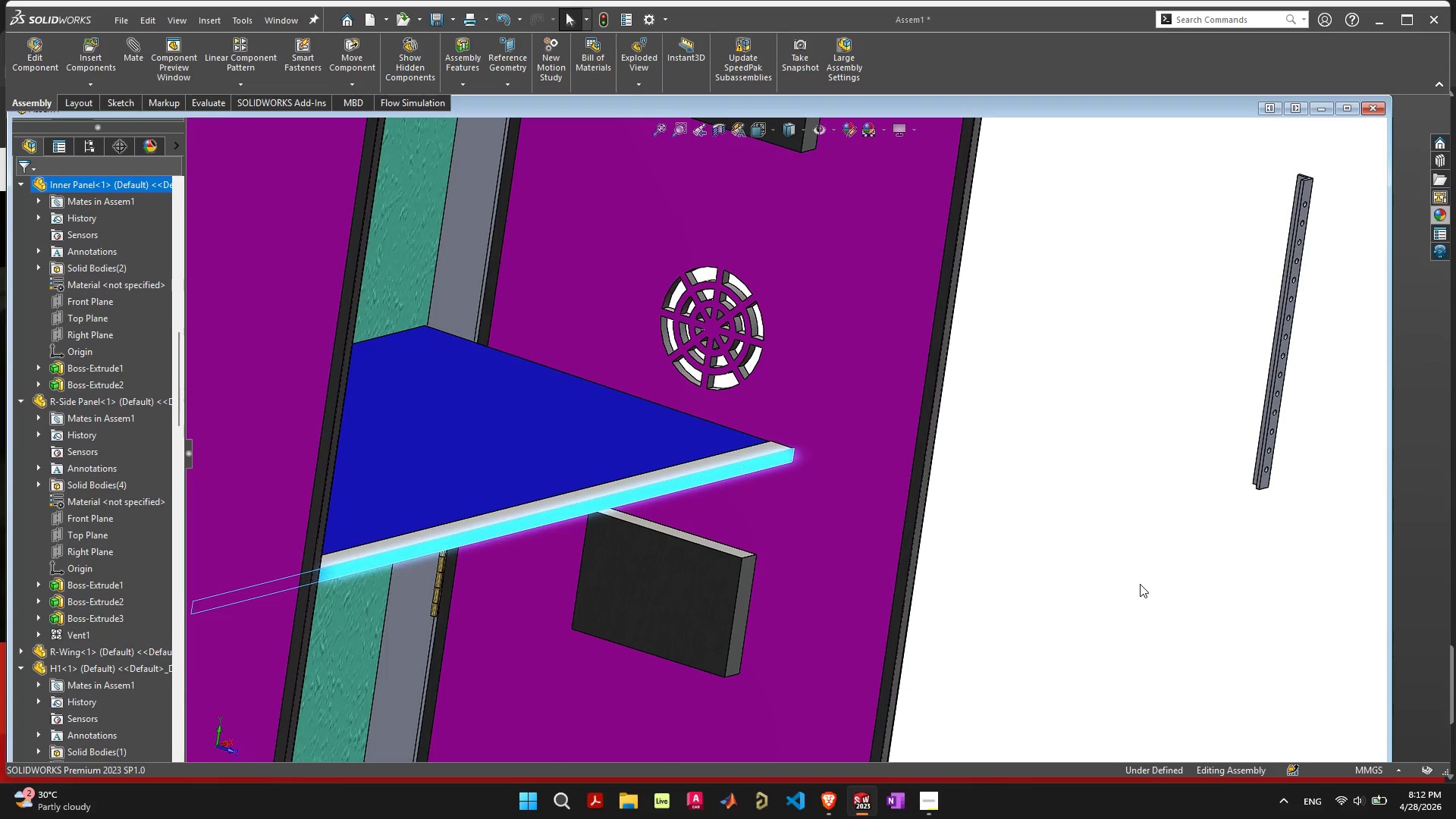 
left_click([1140, 584])
 